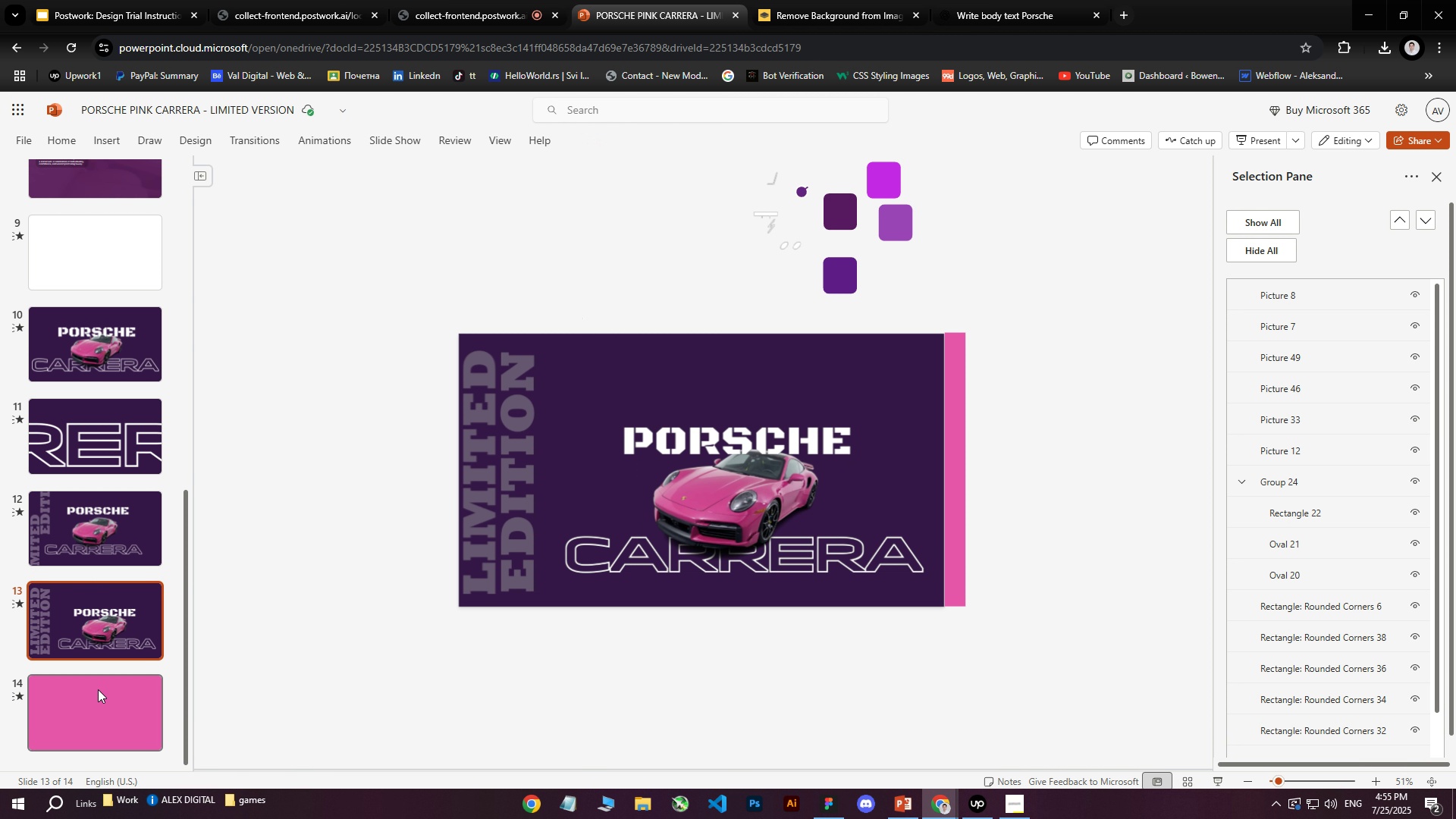 
left_click([98, 689])
 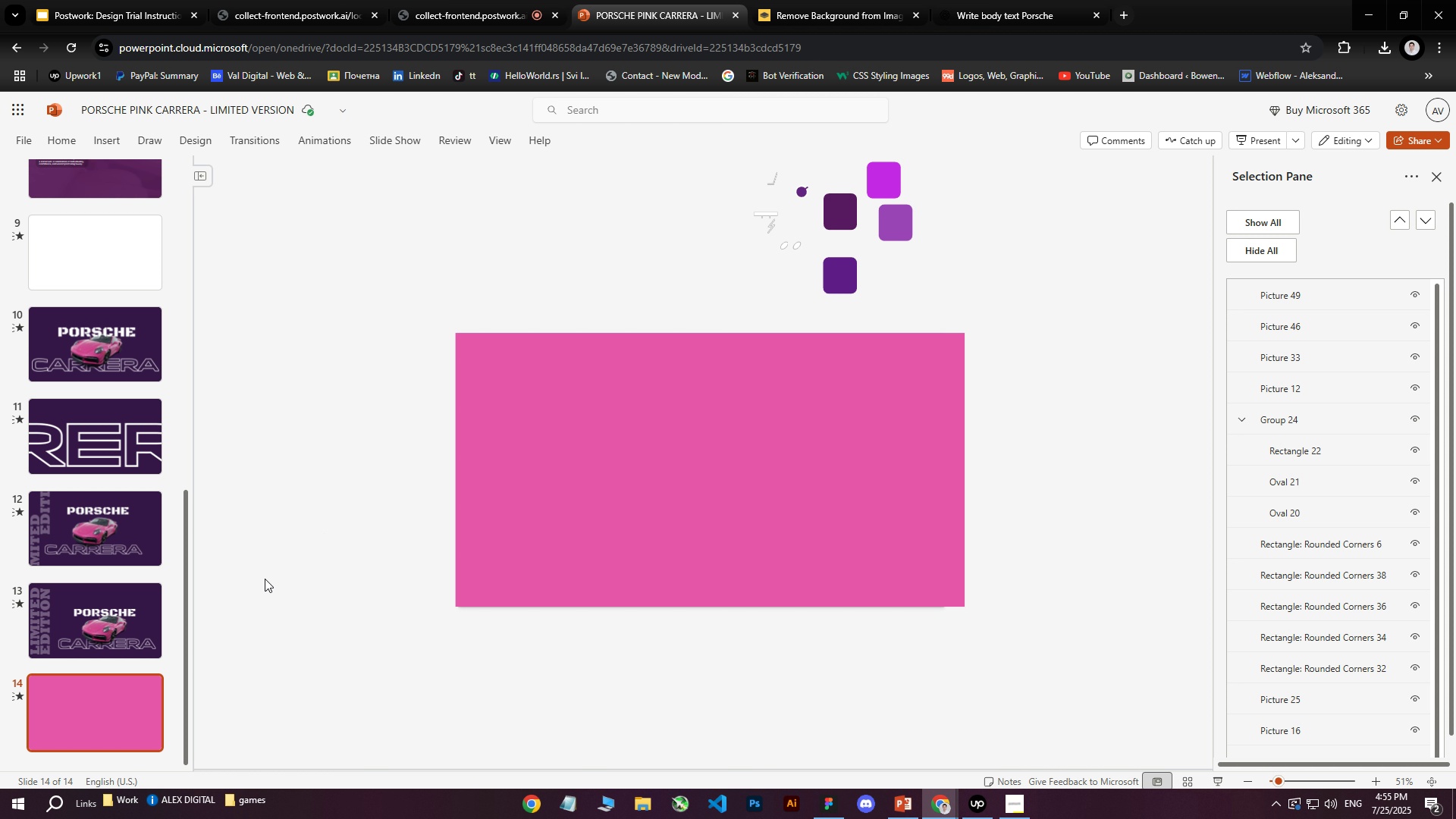 
left_click([105, 624])
 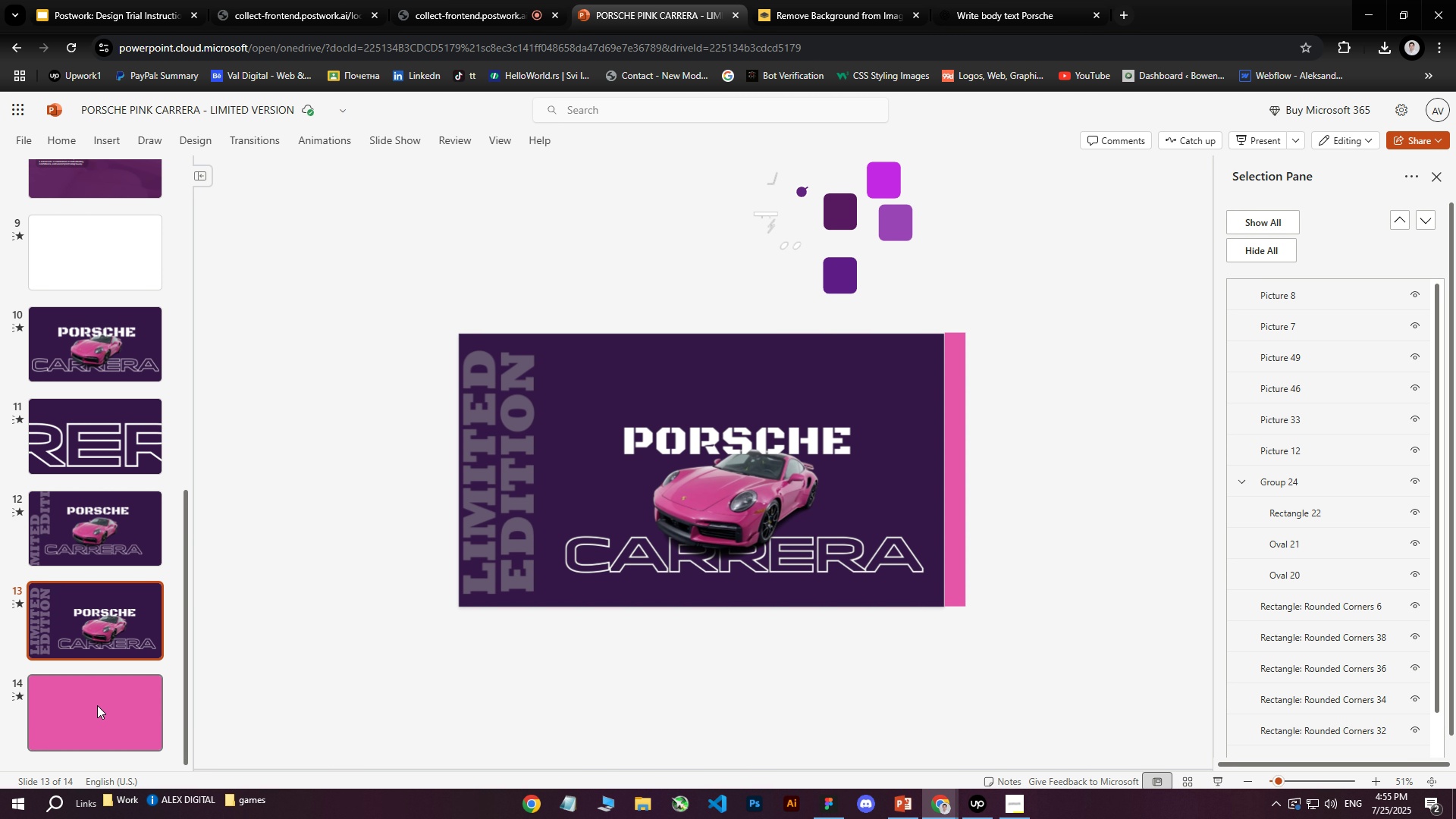 
left_click([87, 724])
 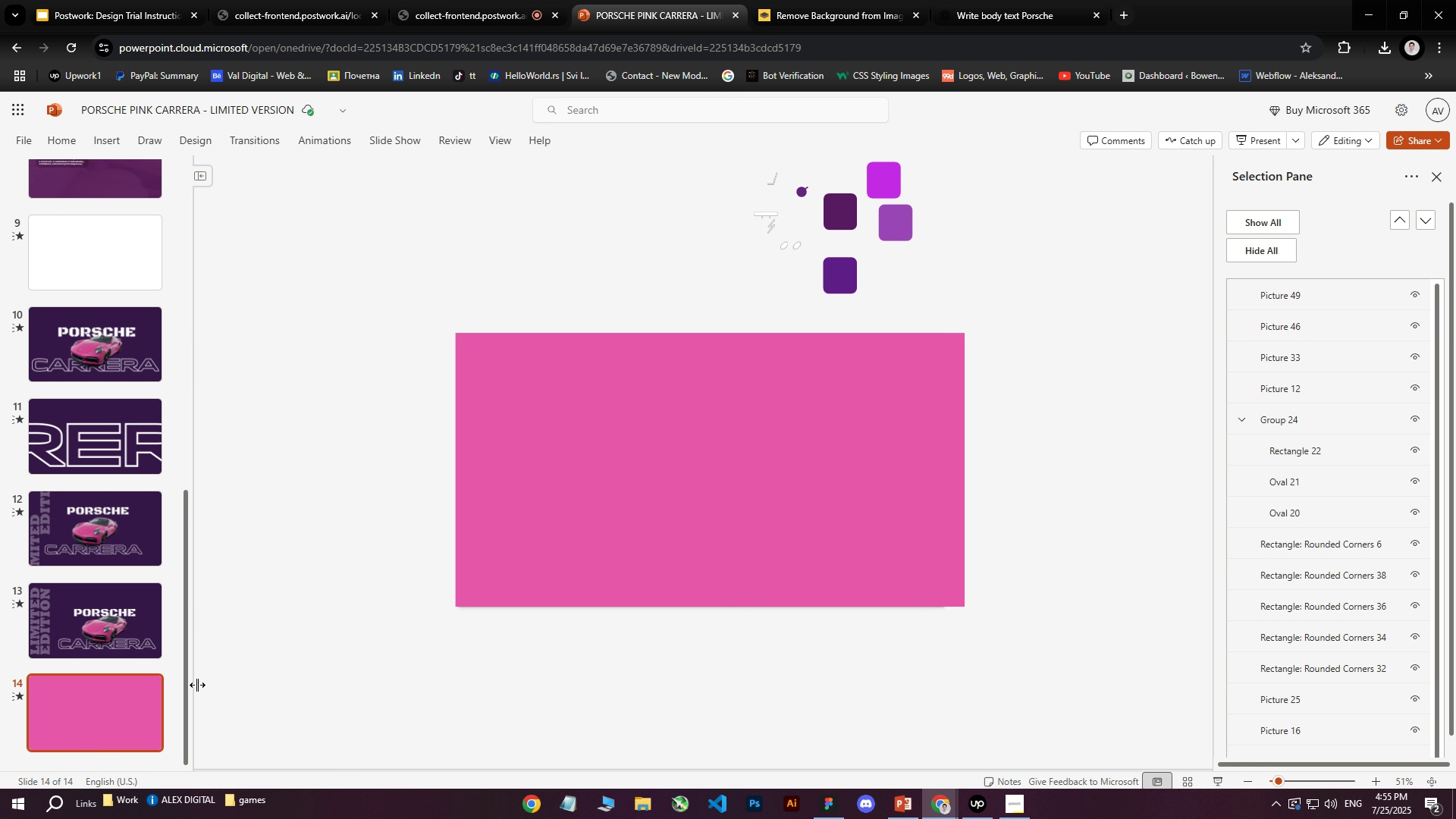 
key(Delete)
 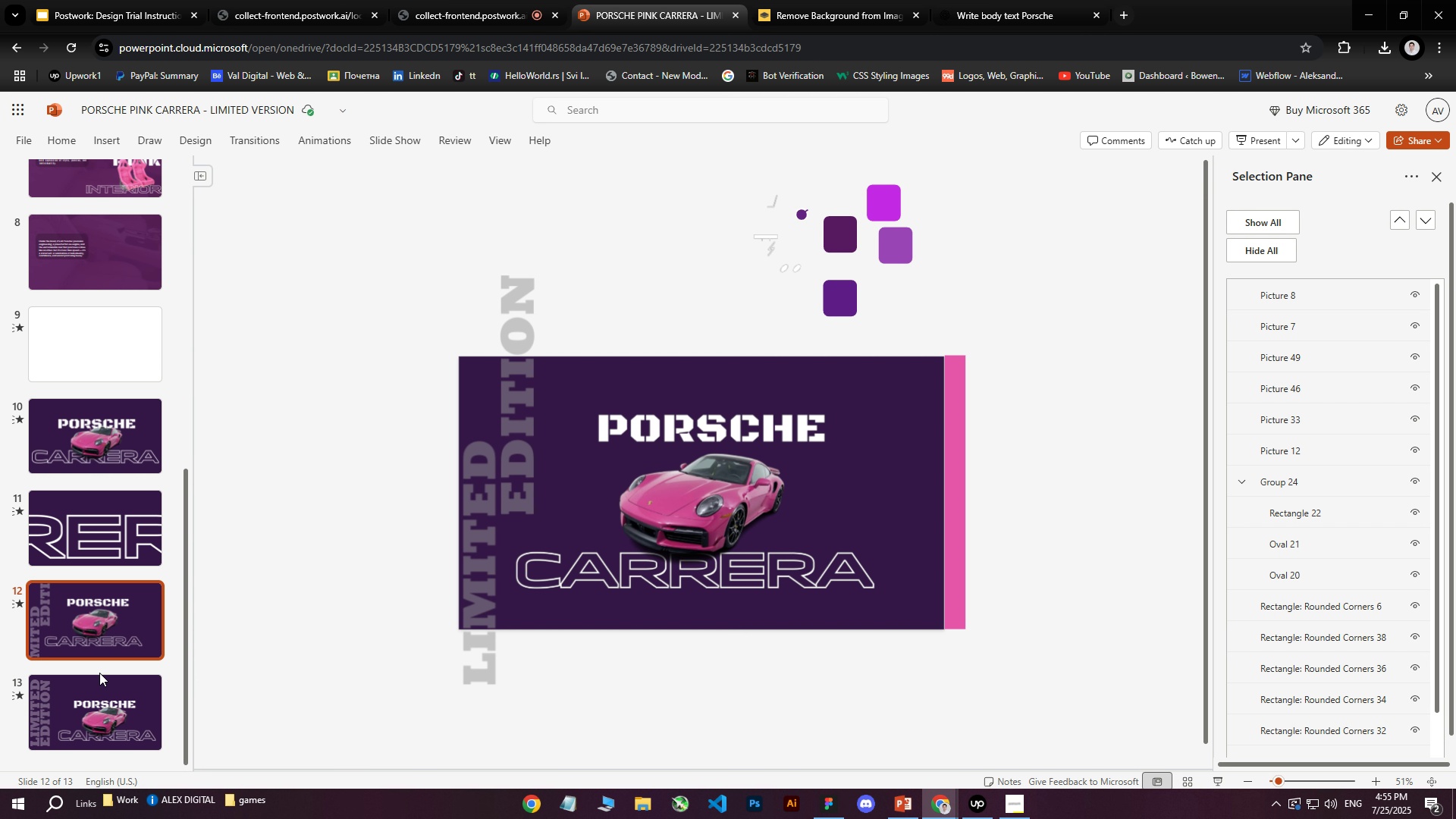 
double_click([103, 715])
 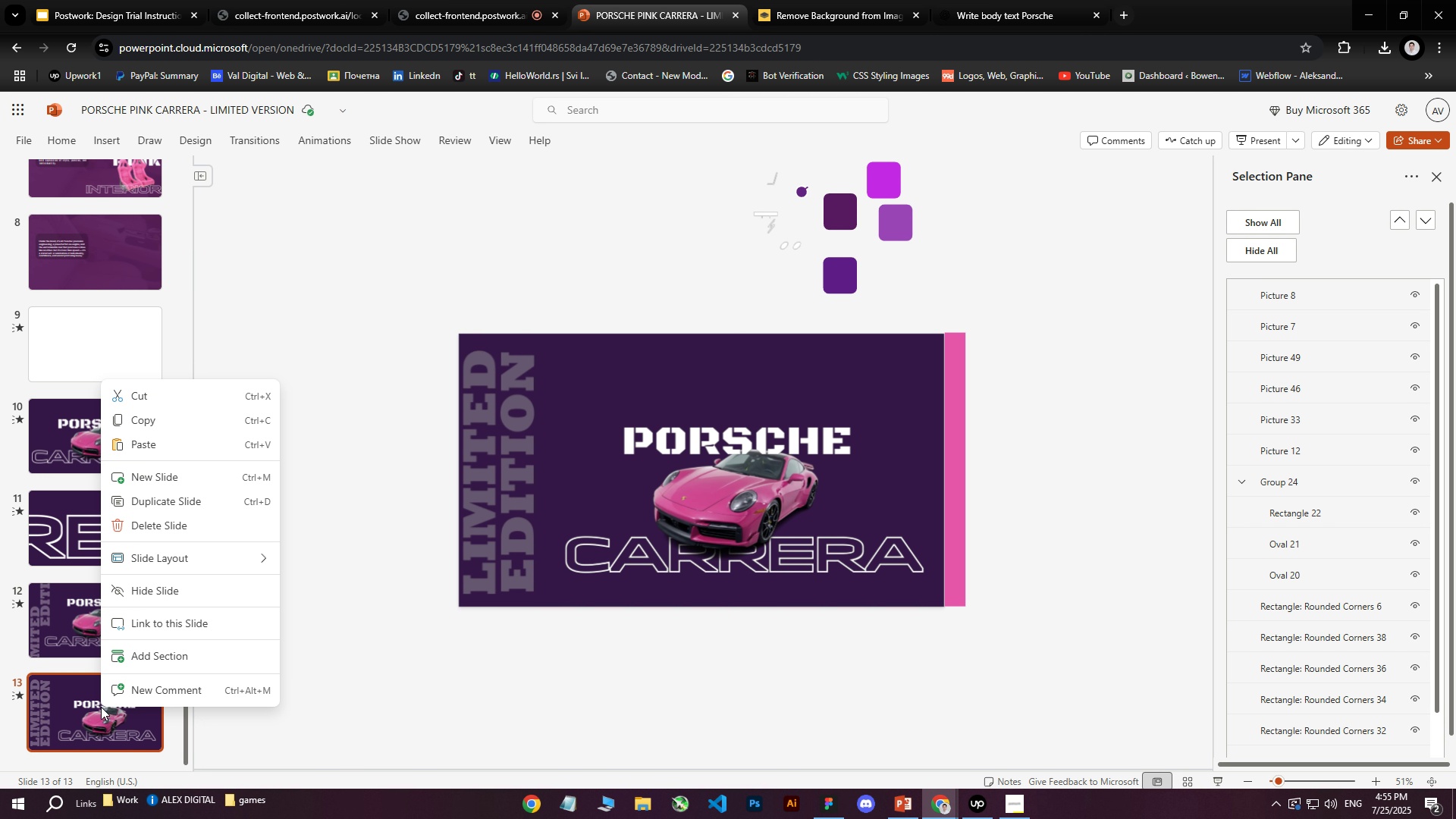 
right_click([101, 707])
 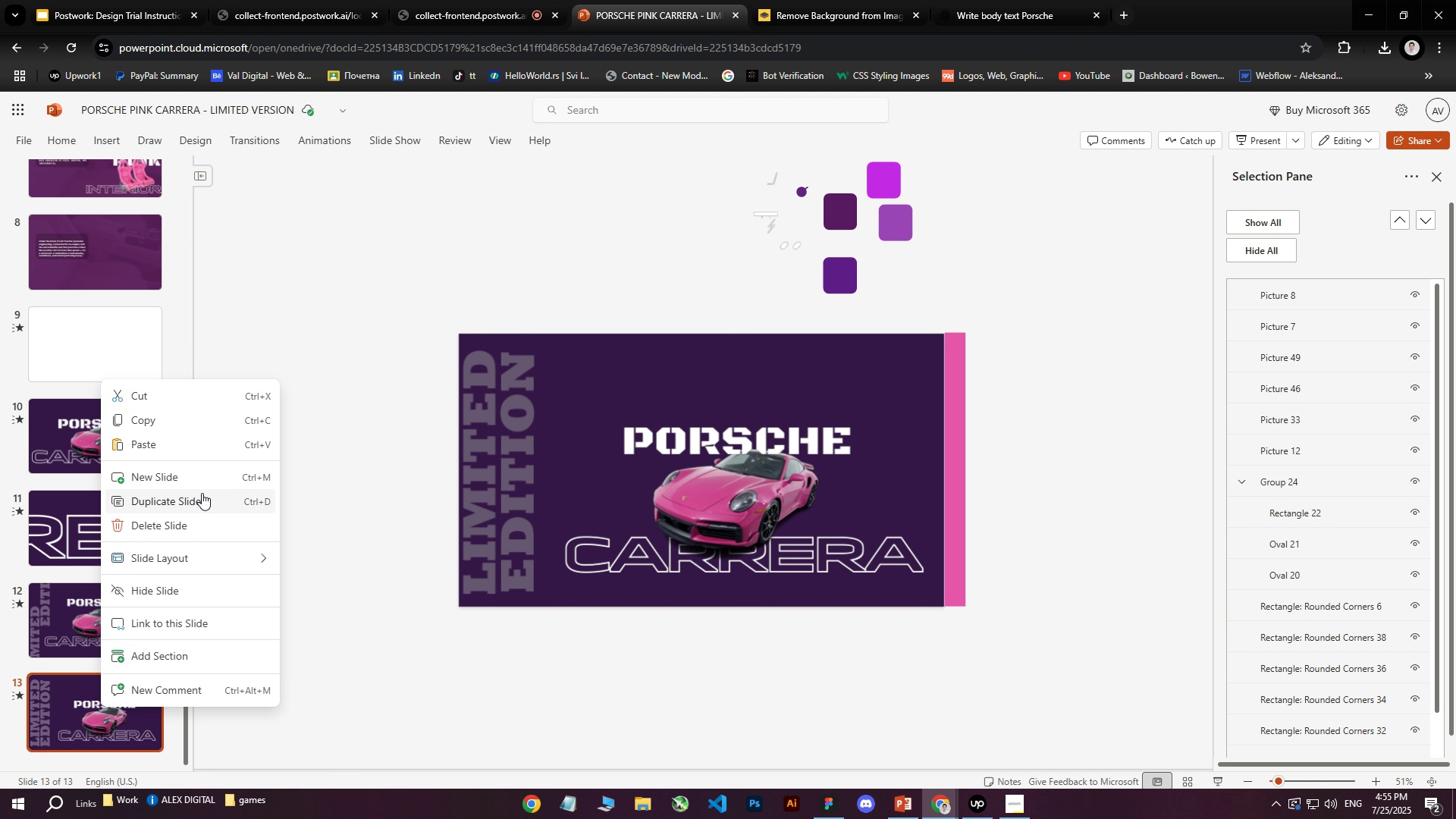 
left_click([187, 510])
 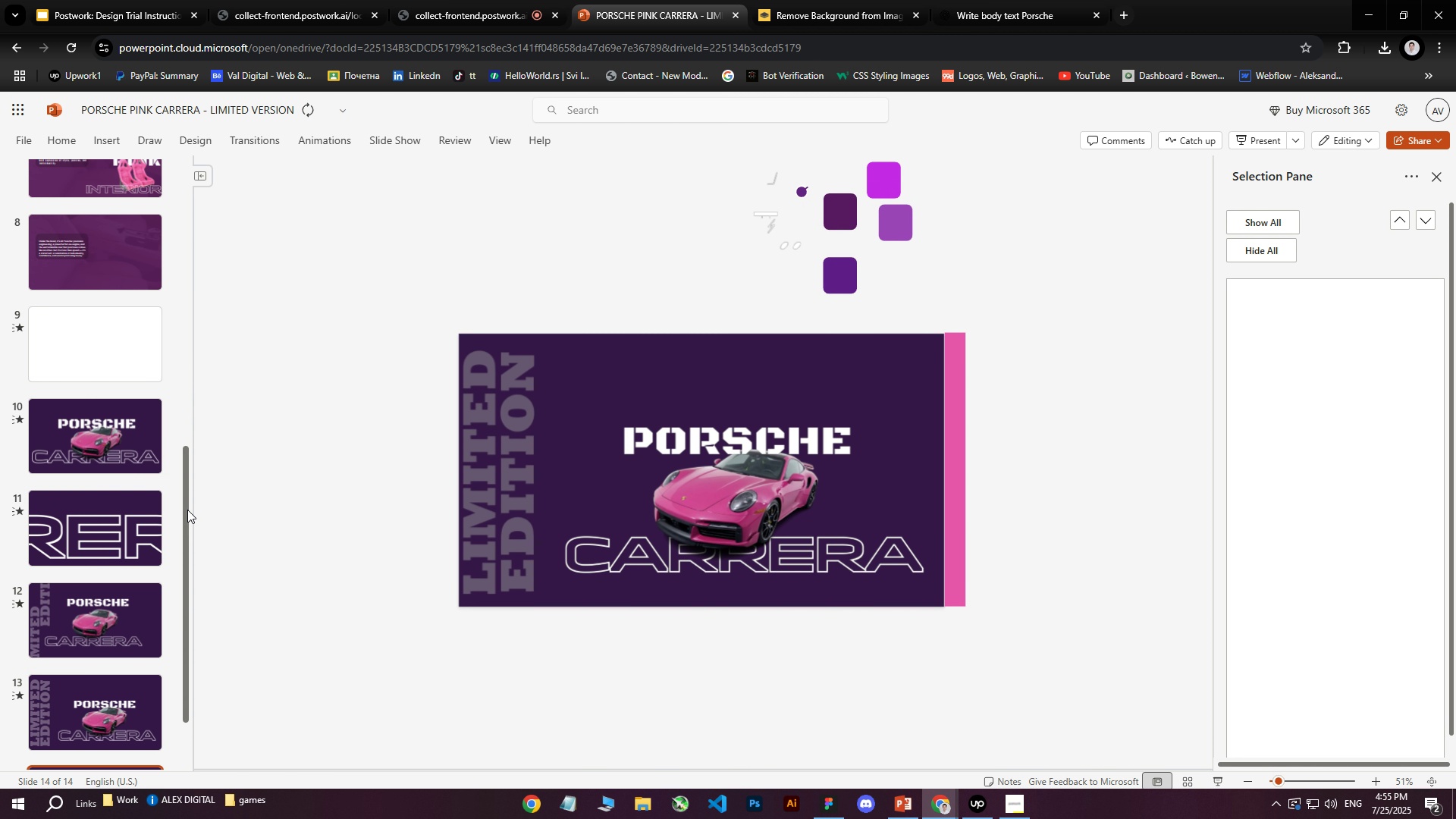 
scroll: coordinate [92, 674], scroll_direction: down, amount: 12.0
 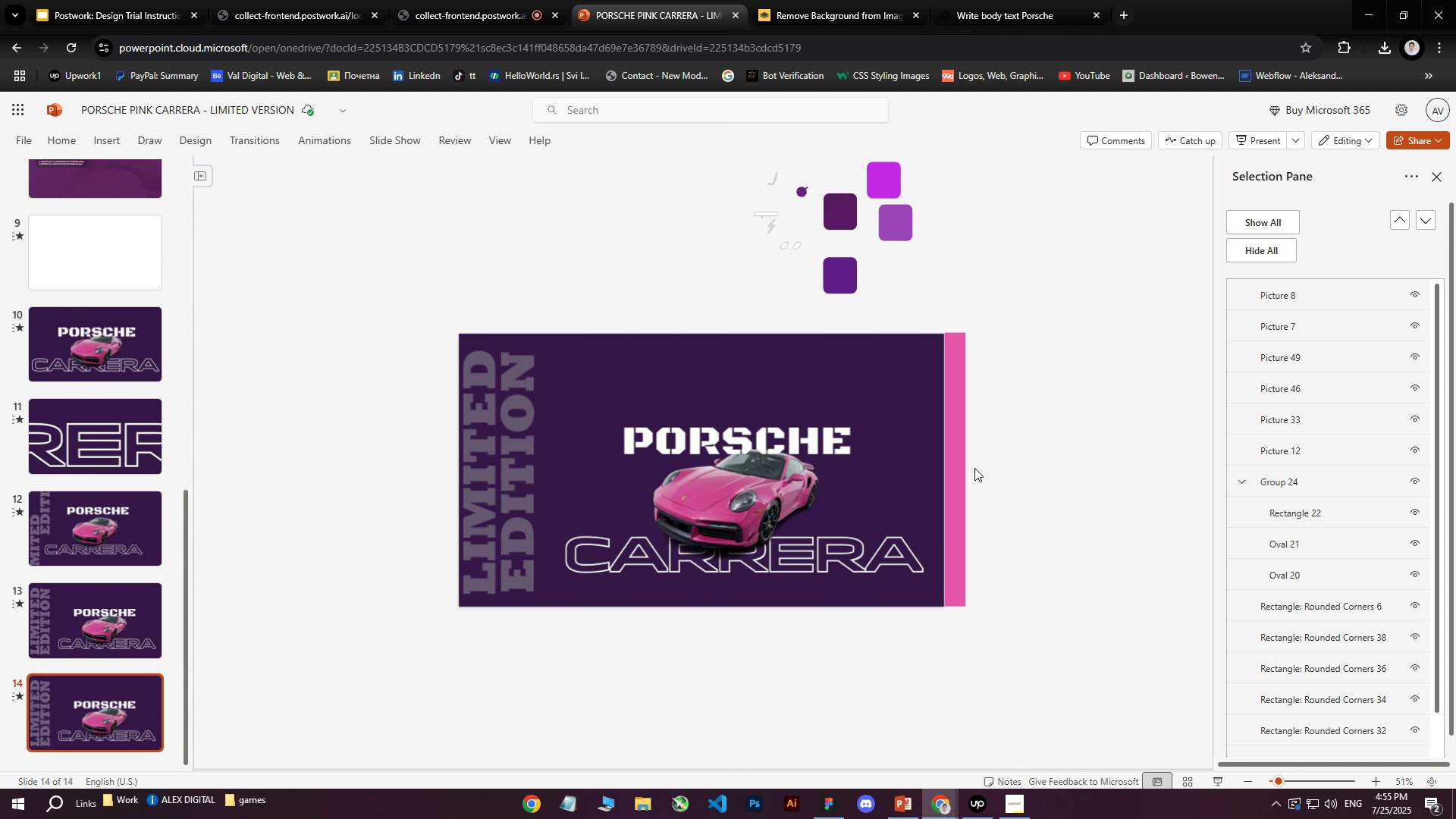 
left_click([950, 463])
 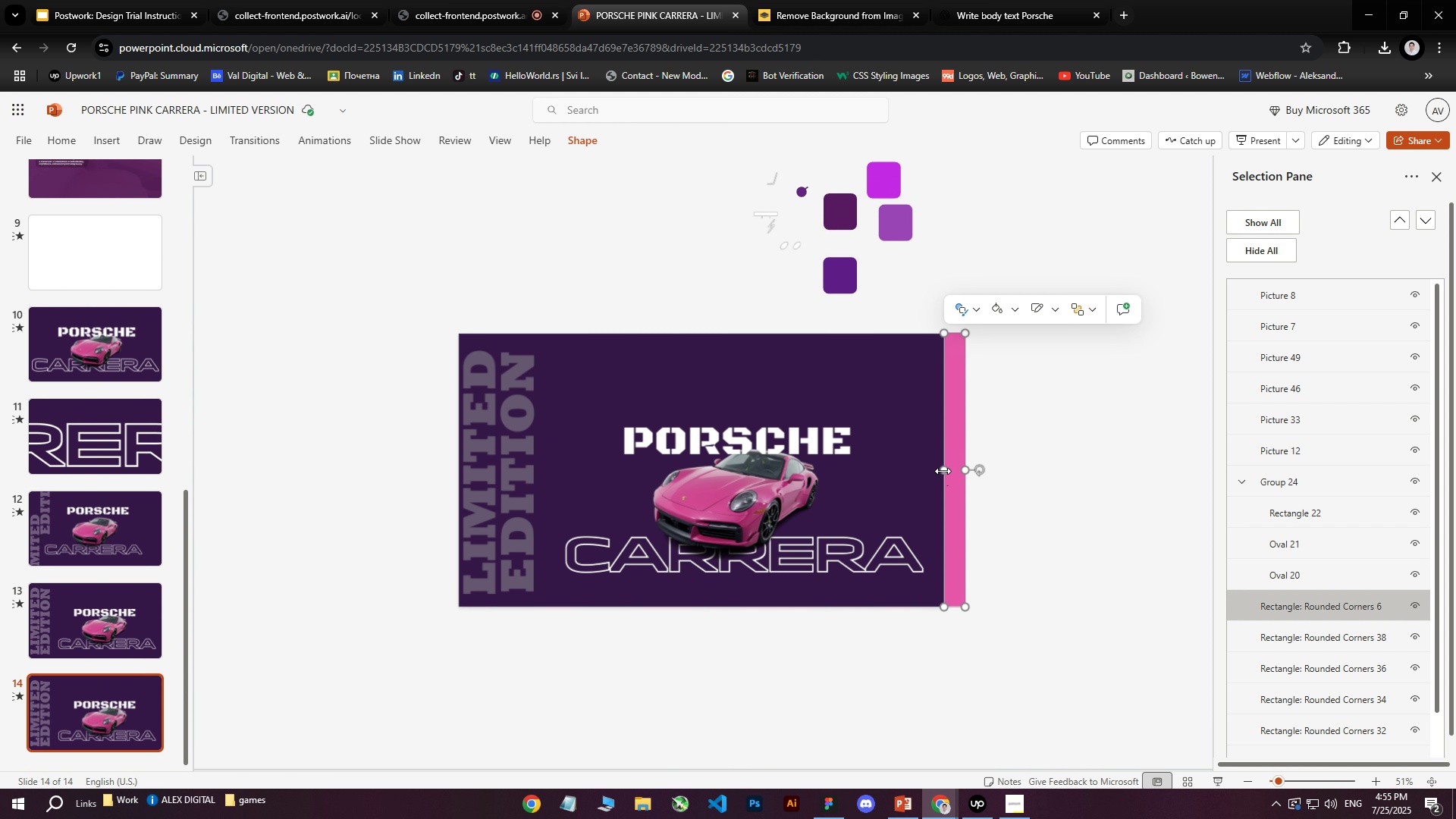 
left_click_drag(start_coordinate=[943, 470], to_coordinate=[453, 460])
 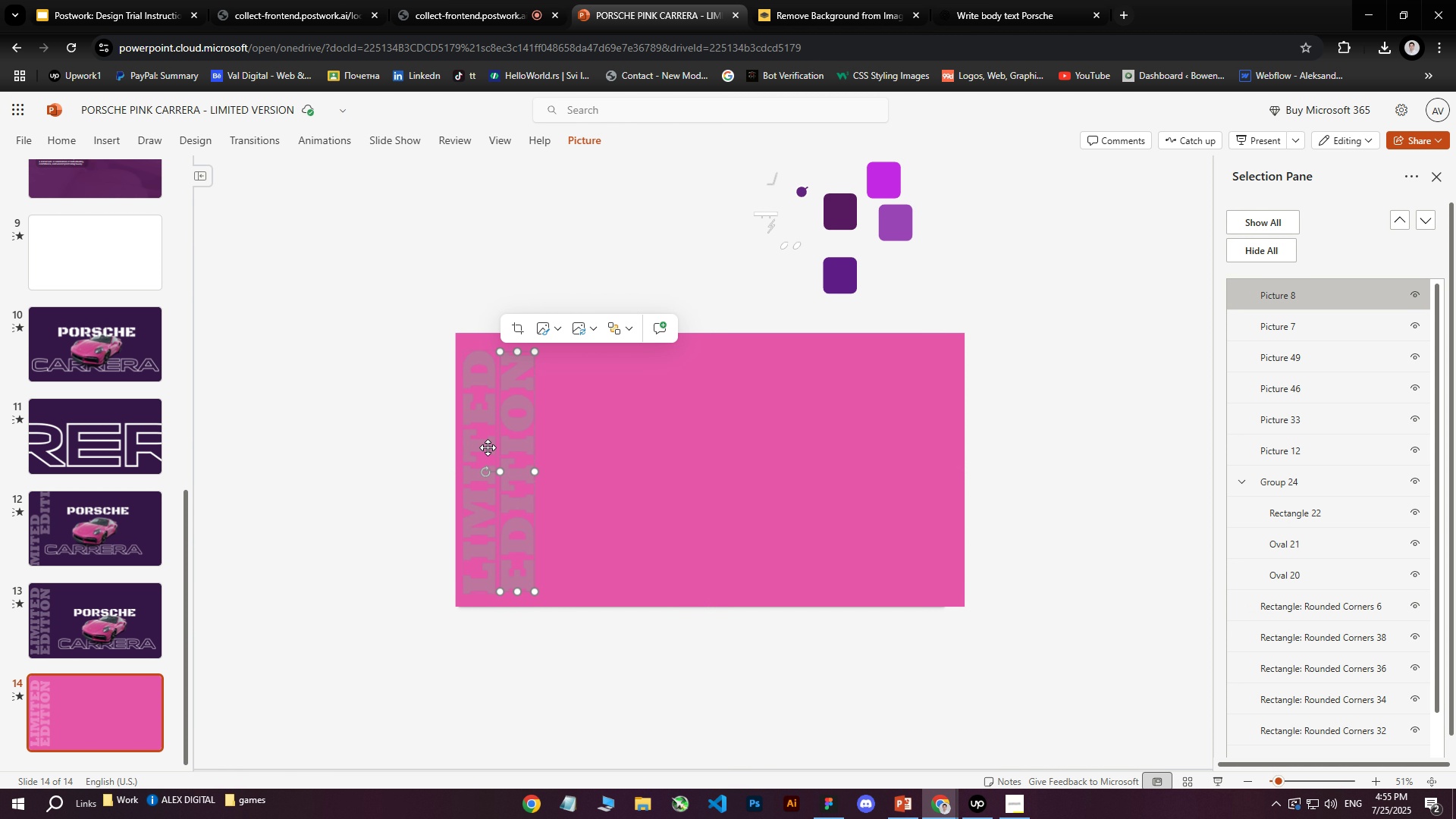 
left_click([508, 473])
 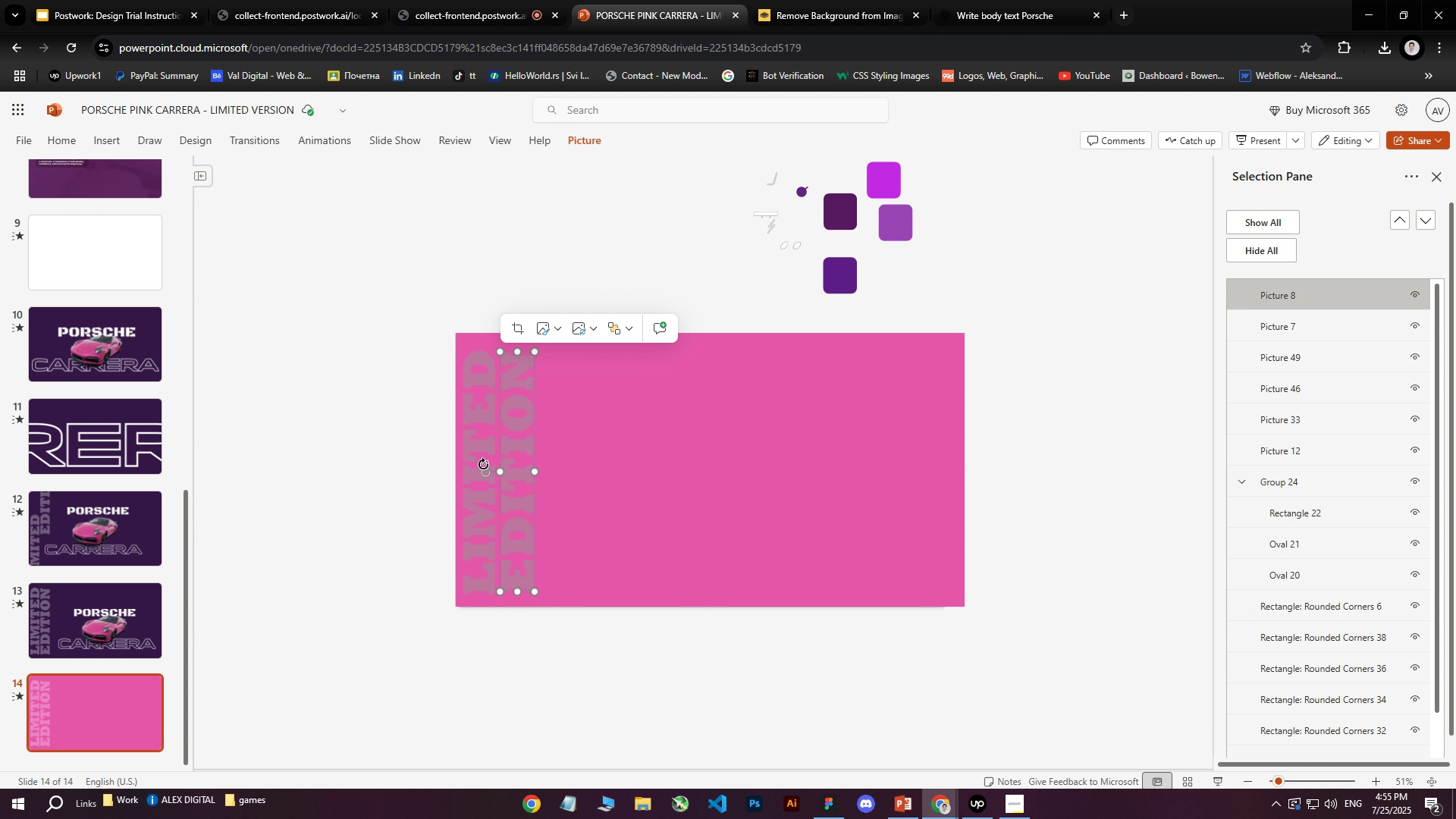 
left_click([483, 464])
 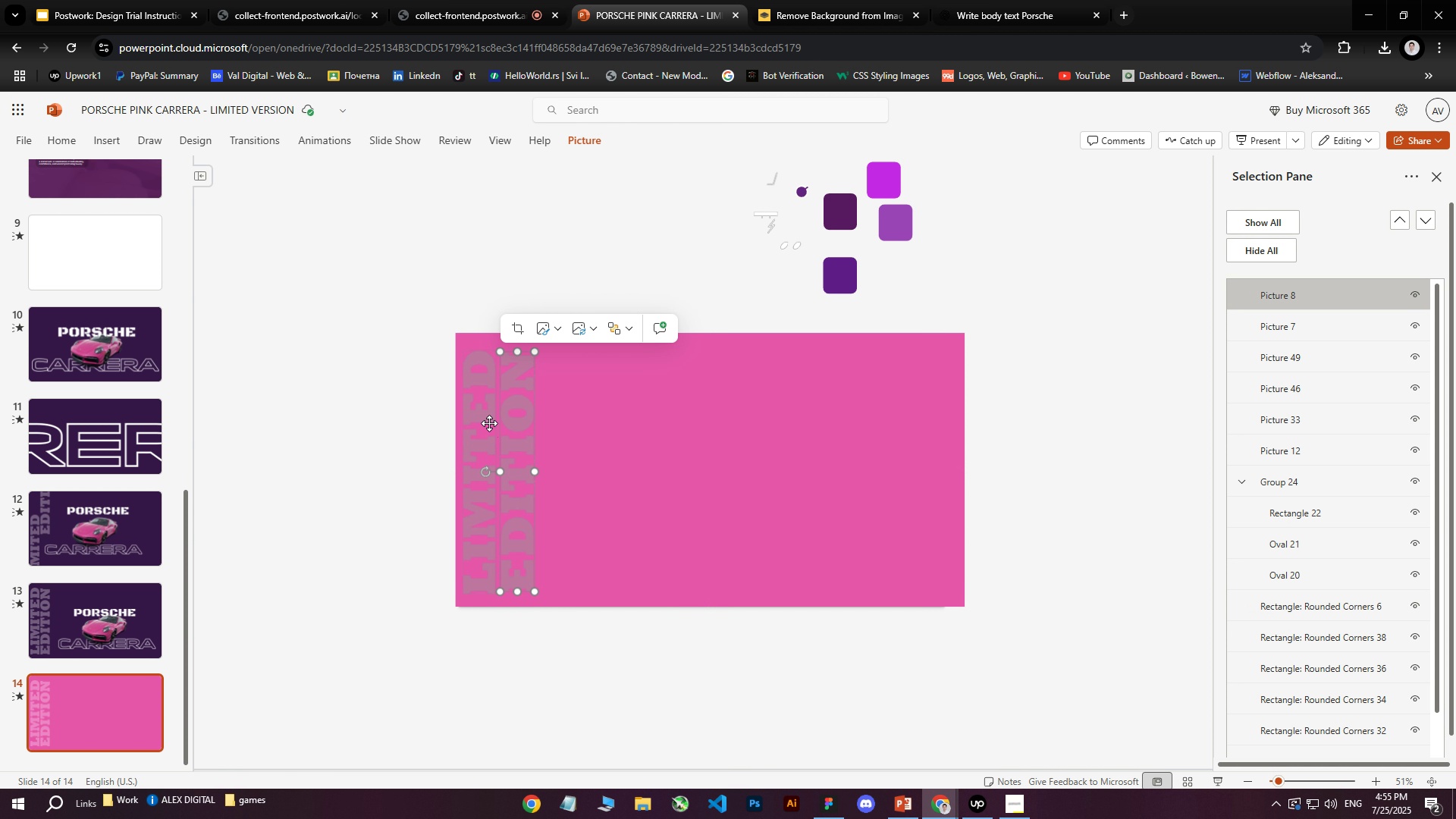 
left_click([489, 420])
 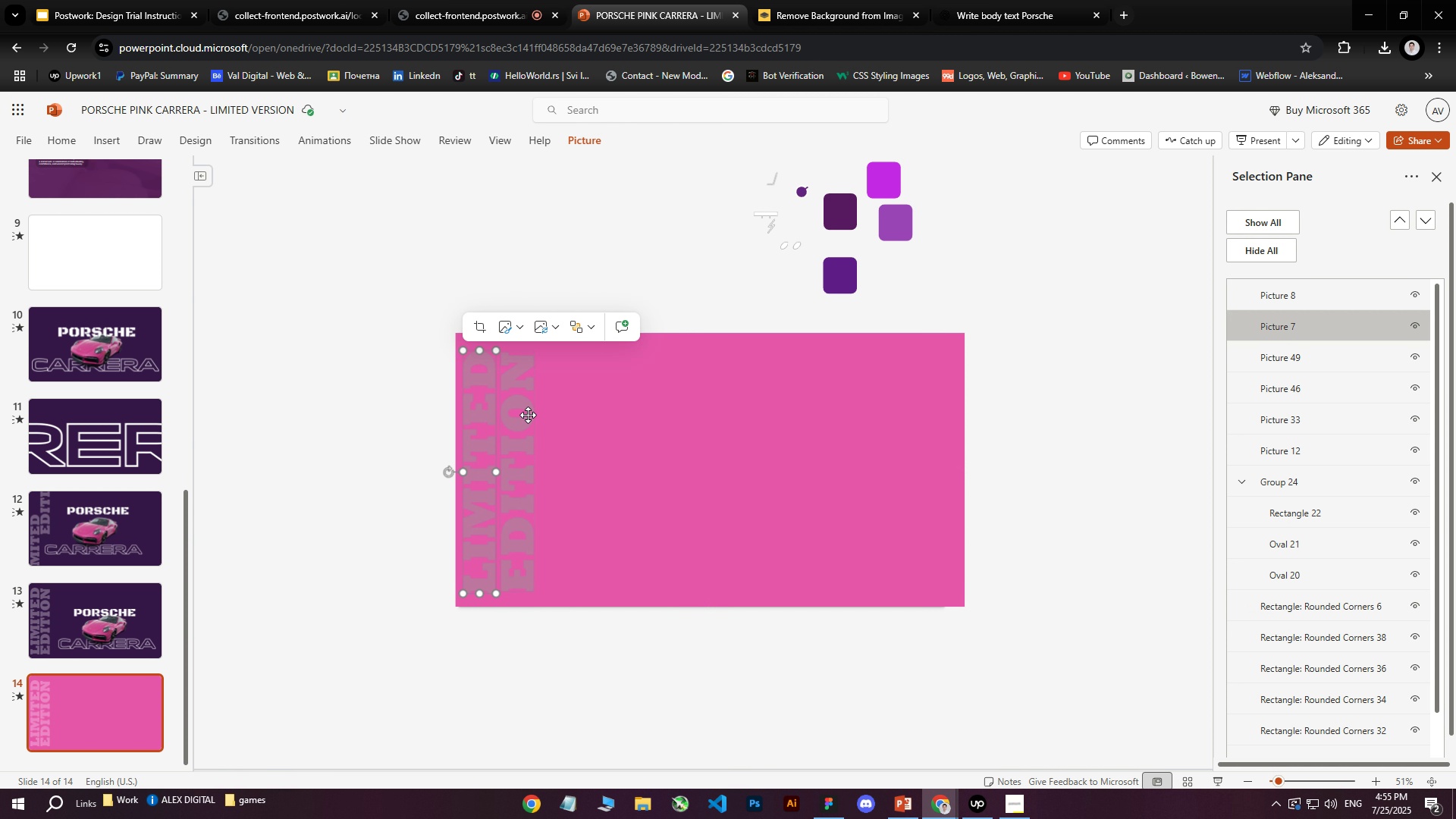 
left_click([528, 416])
 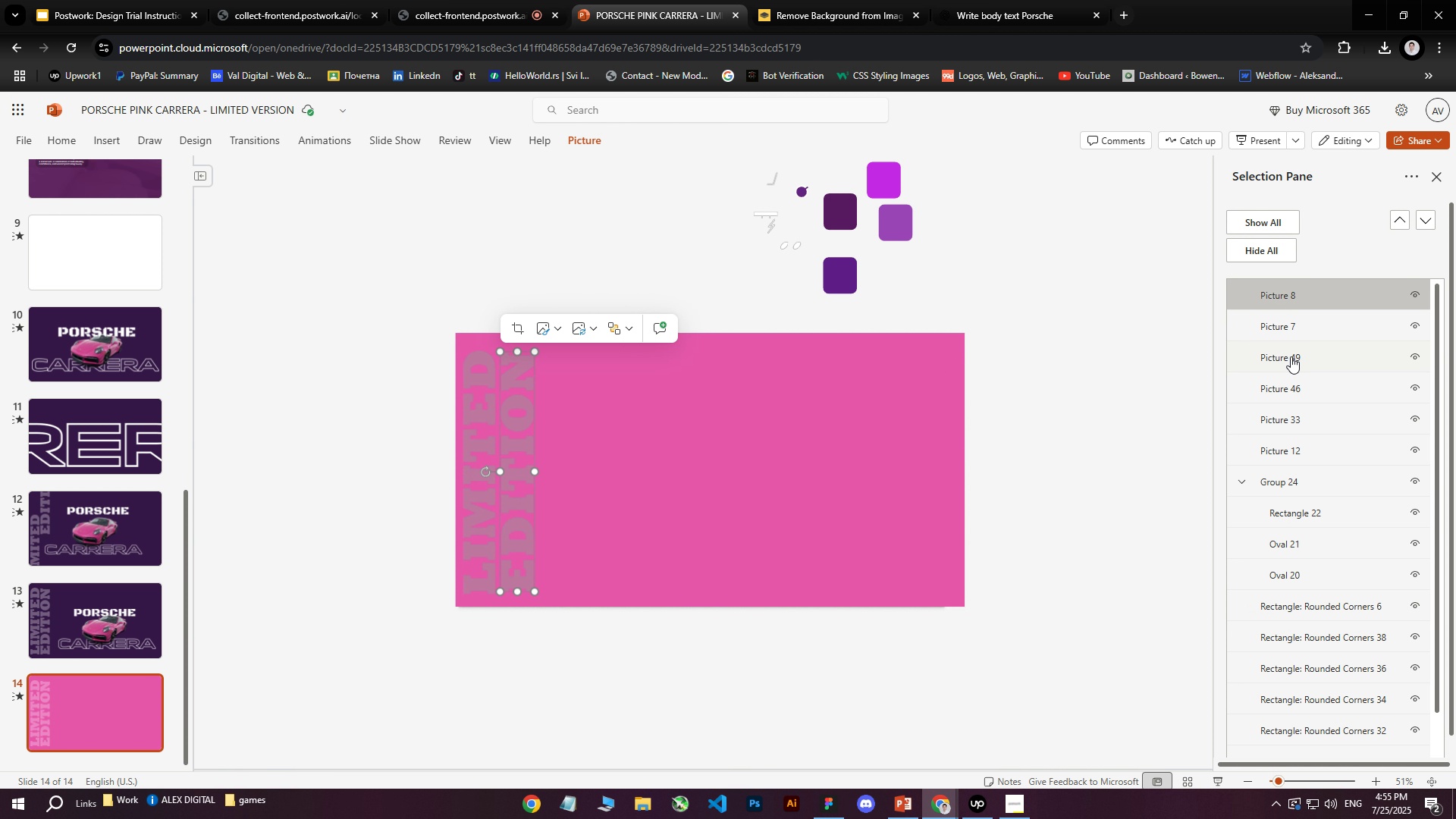 
left_click([1287, 356])
 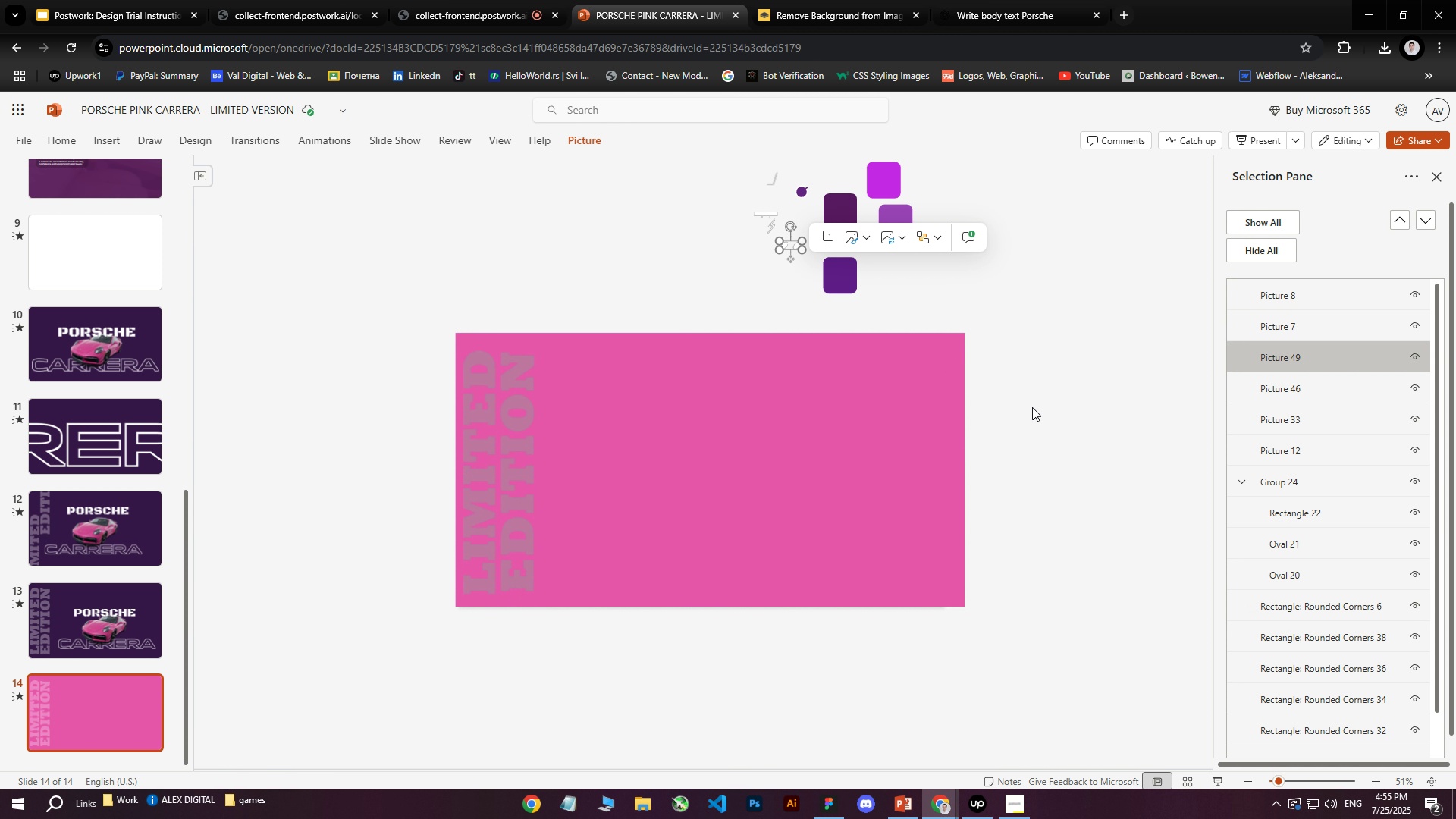 
left_click([860, 422])
 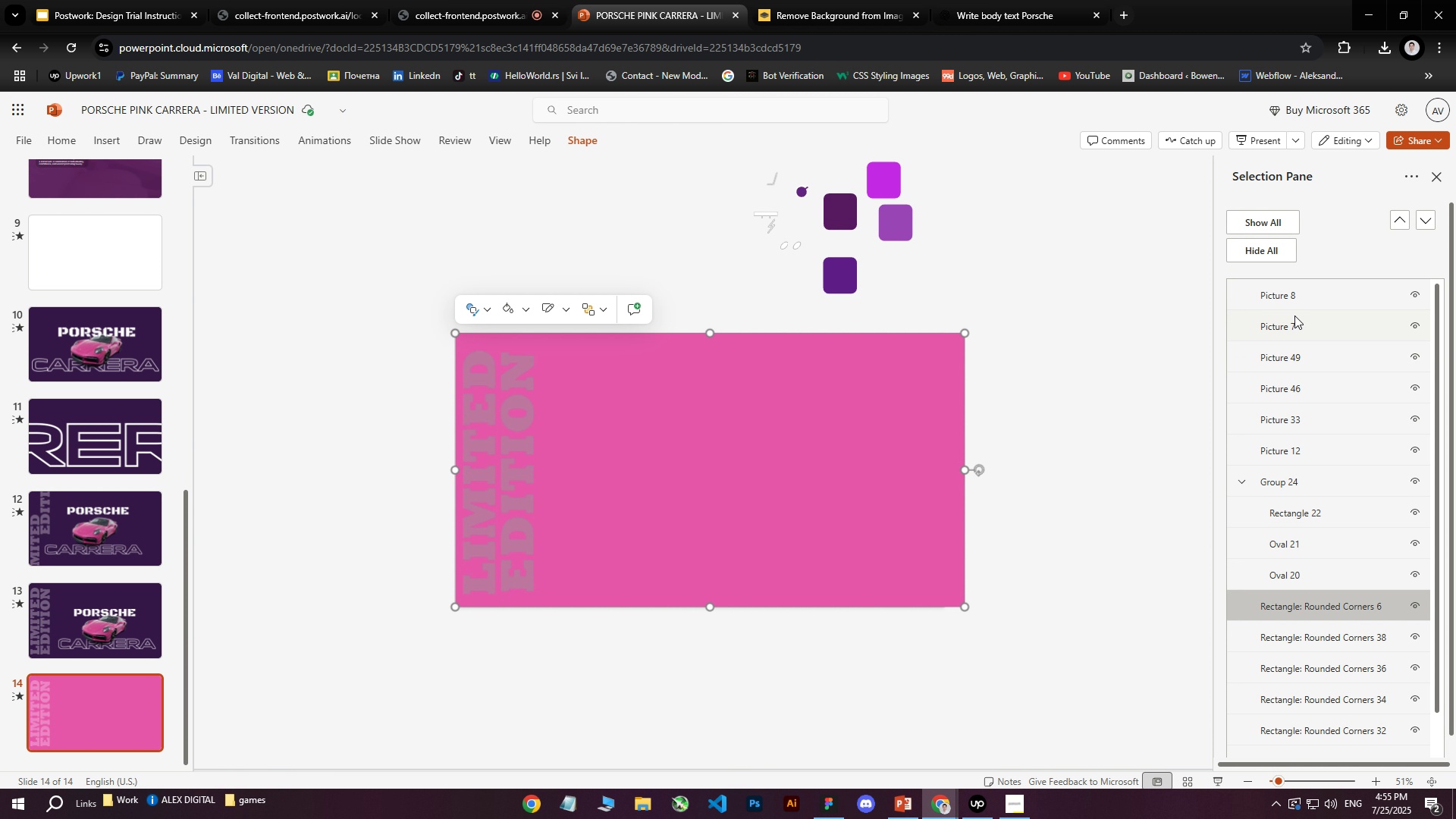 
left_click([1288, 300])
 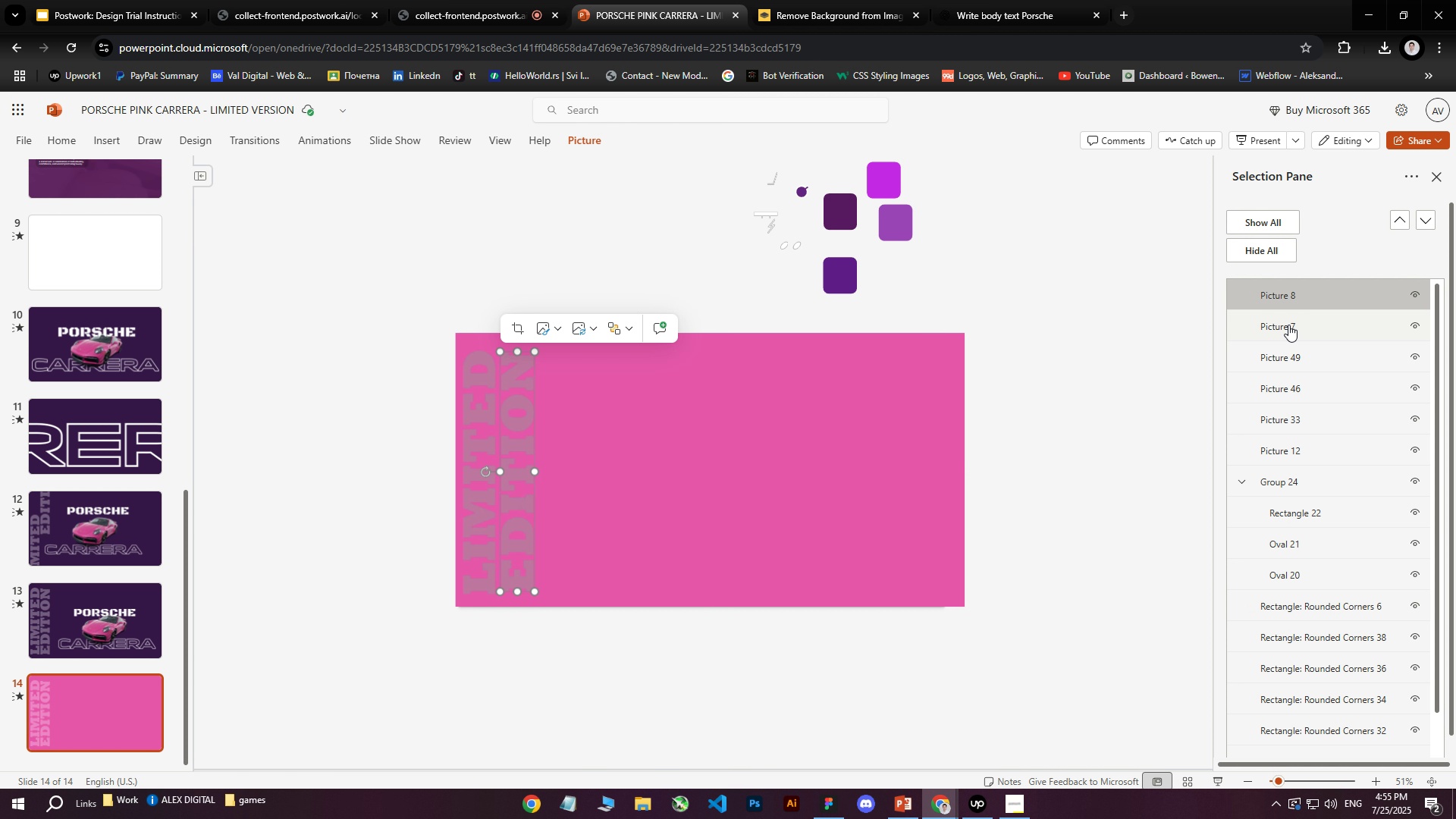 
hold_key(key=ControlLeft, duration=0.46)
left_click([1288, 325])
 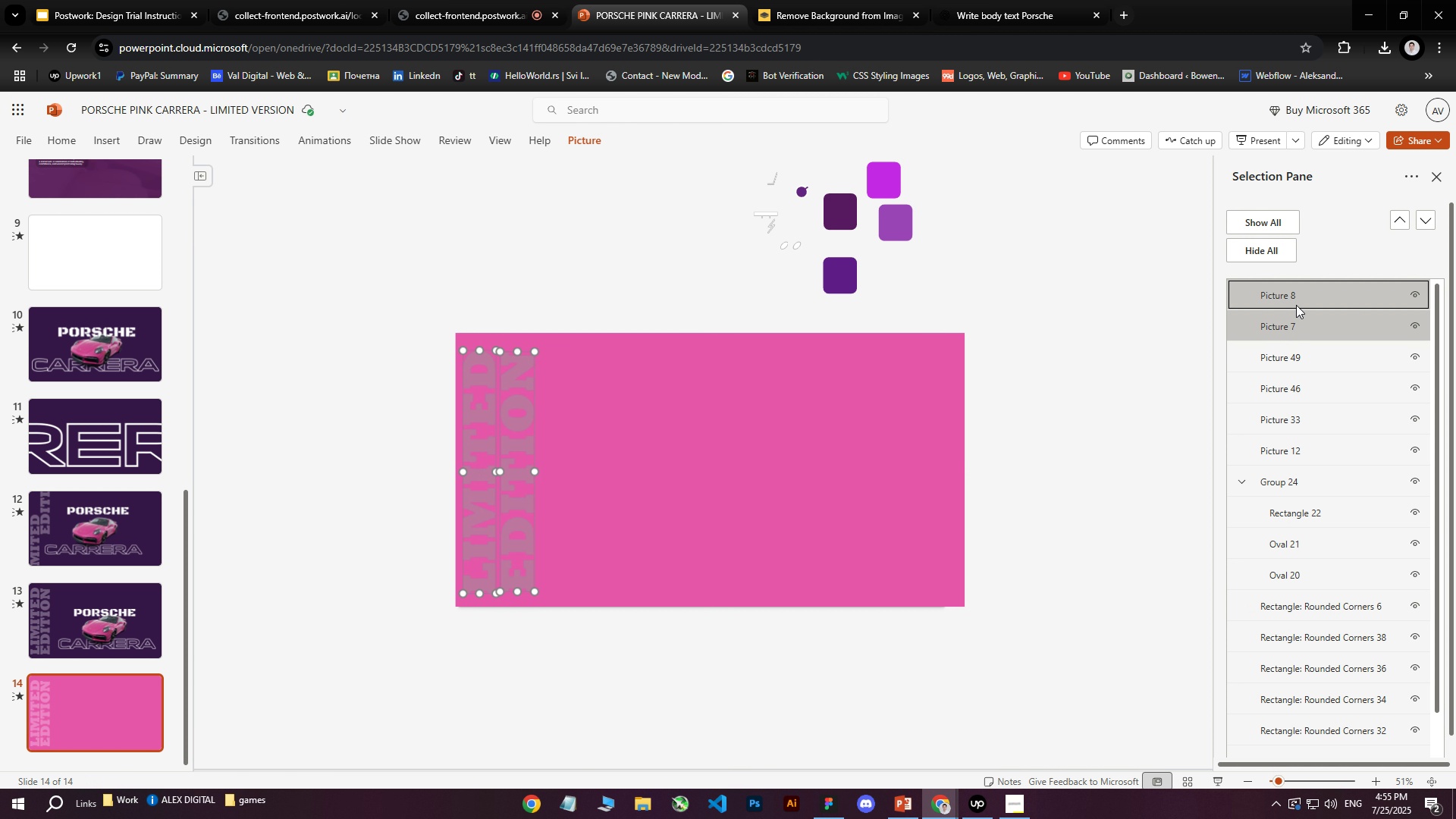 
left_click_drag(start_coordinate=[1296, 305], to_coordinate=[1348, 606])
 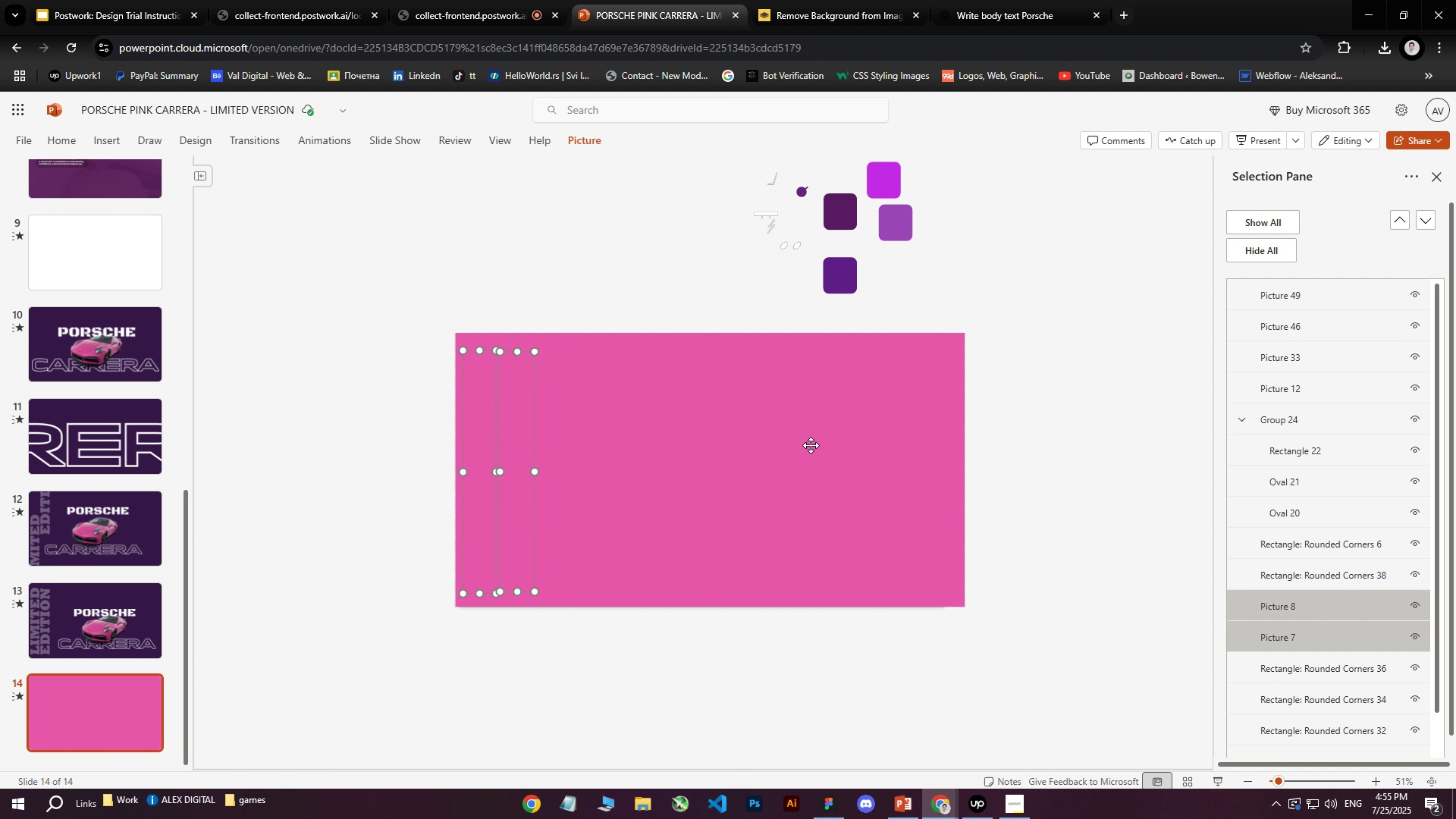 
left_click([1054, 462])
 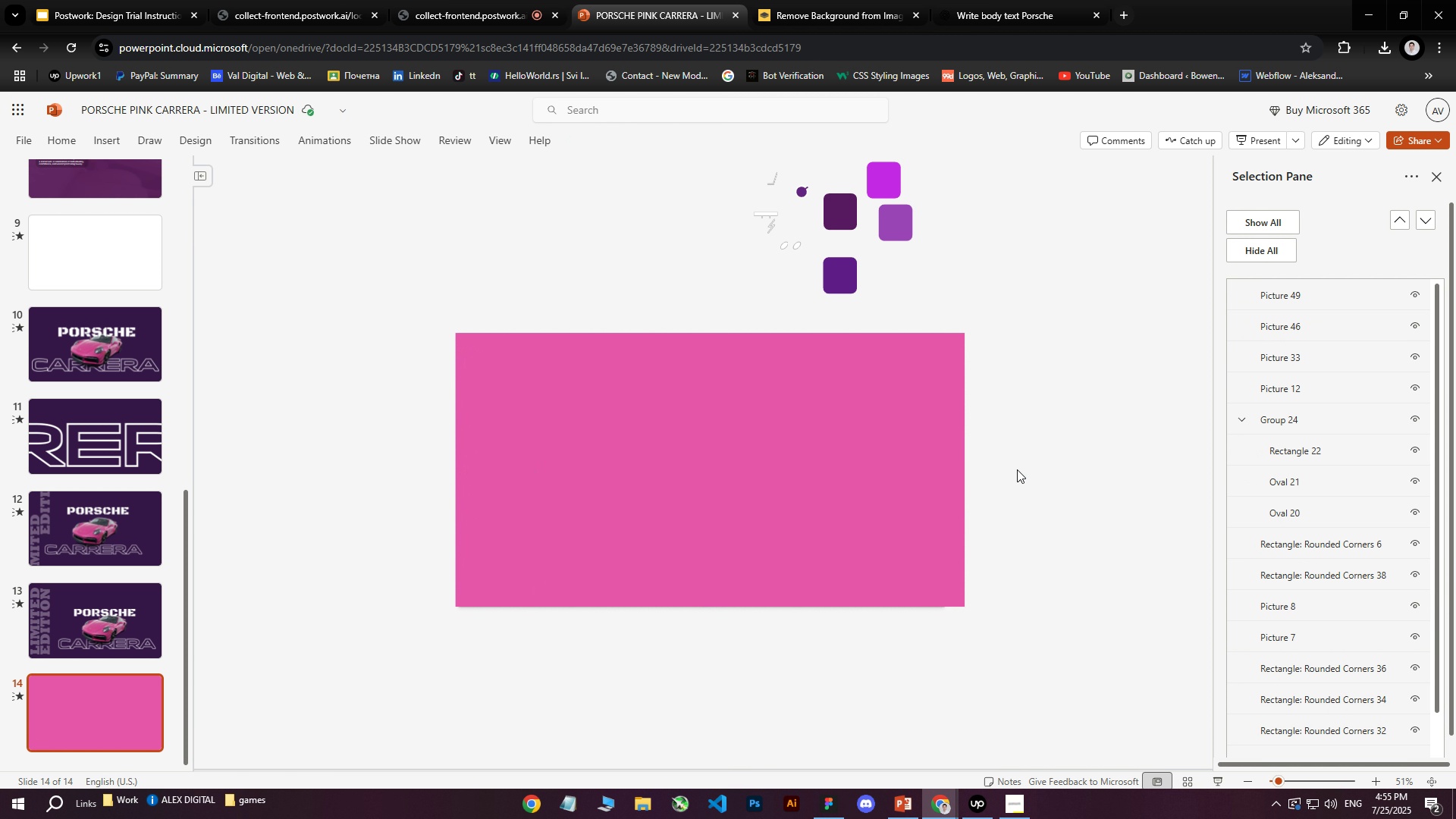 
left_click([752, 446])
 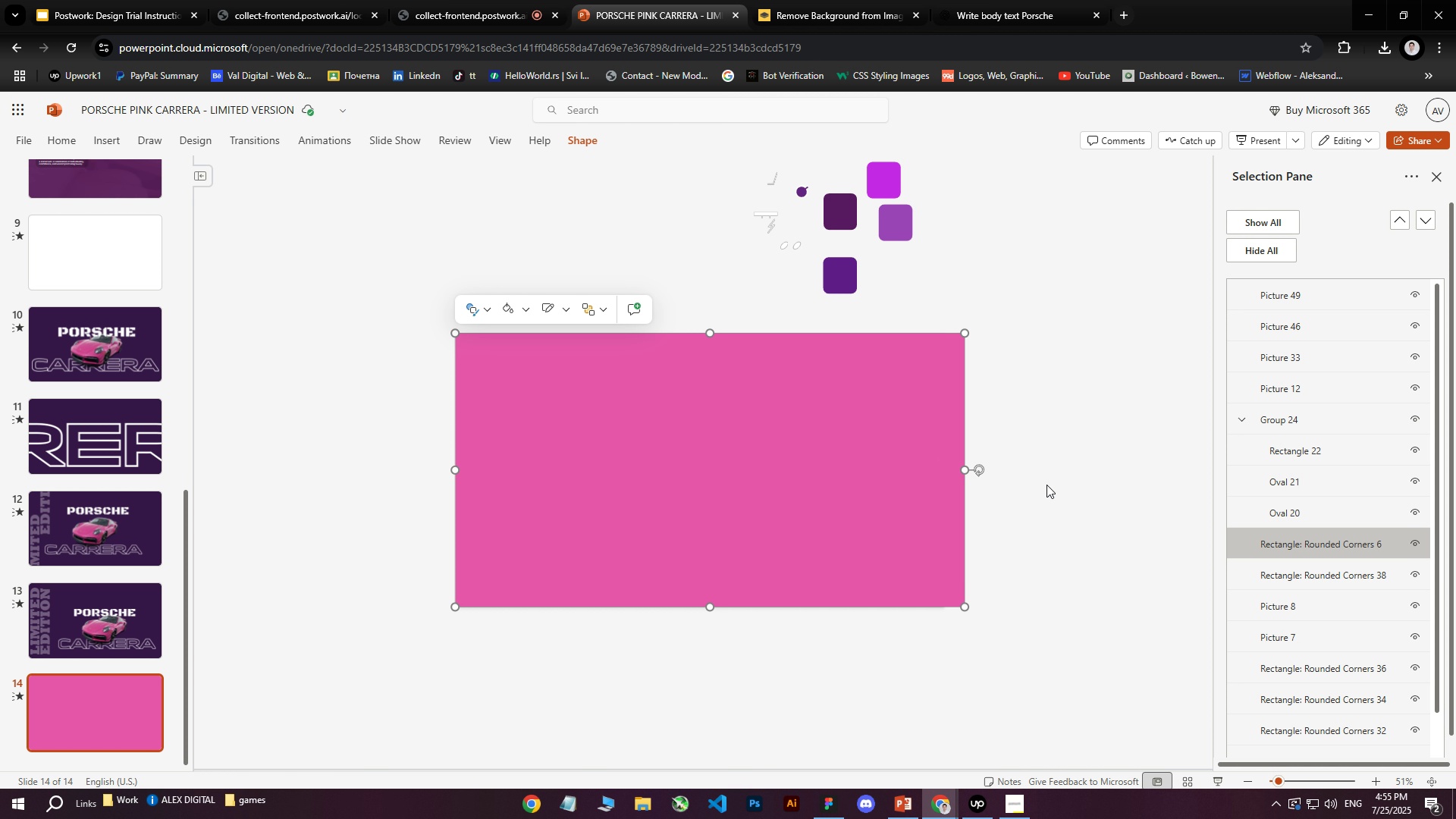 
scroll: coordinate [1294, 720], scroll_direction: down, amount: 9.0
 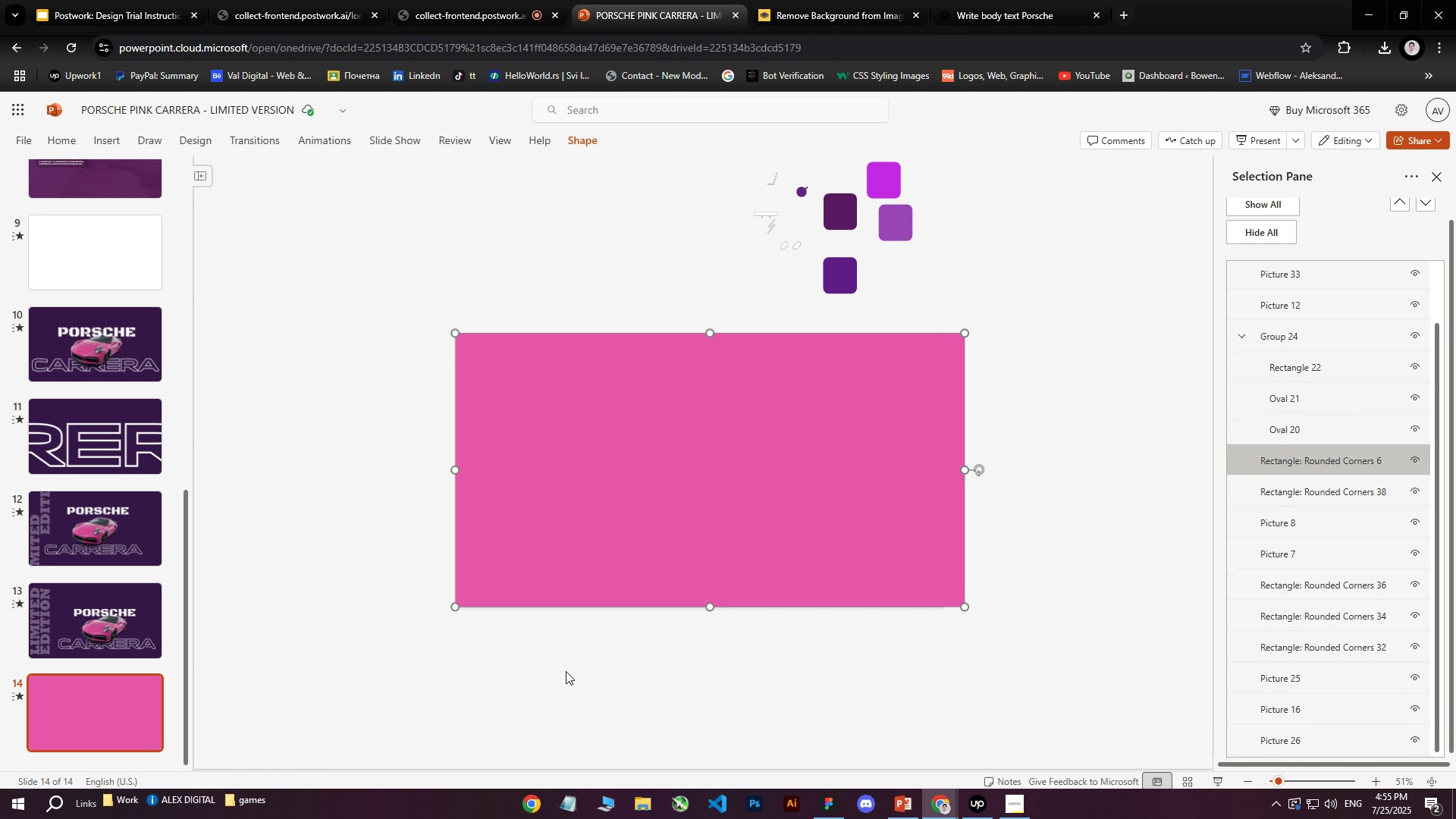 
left_click([563, 672])
 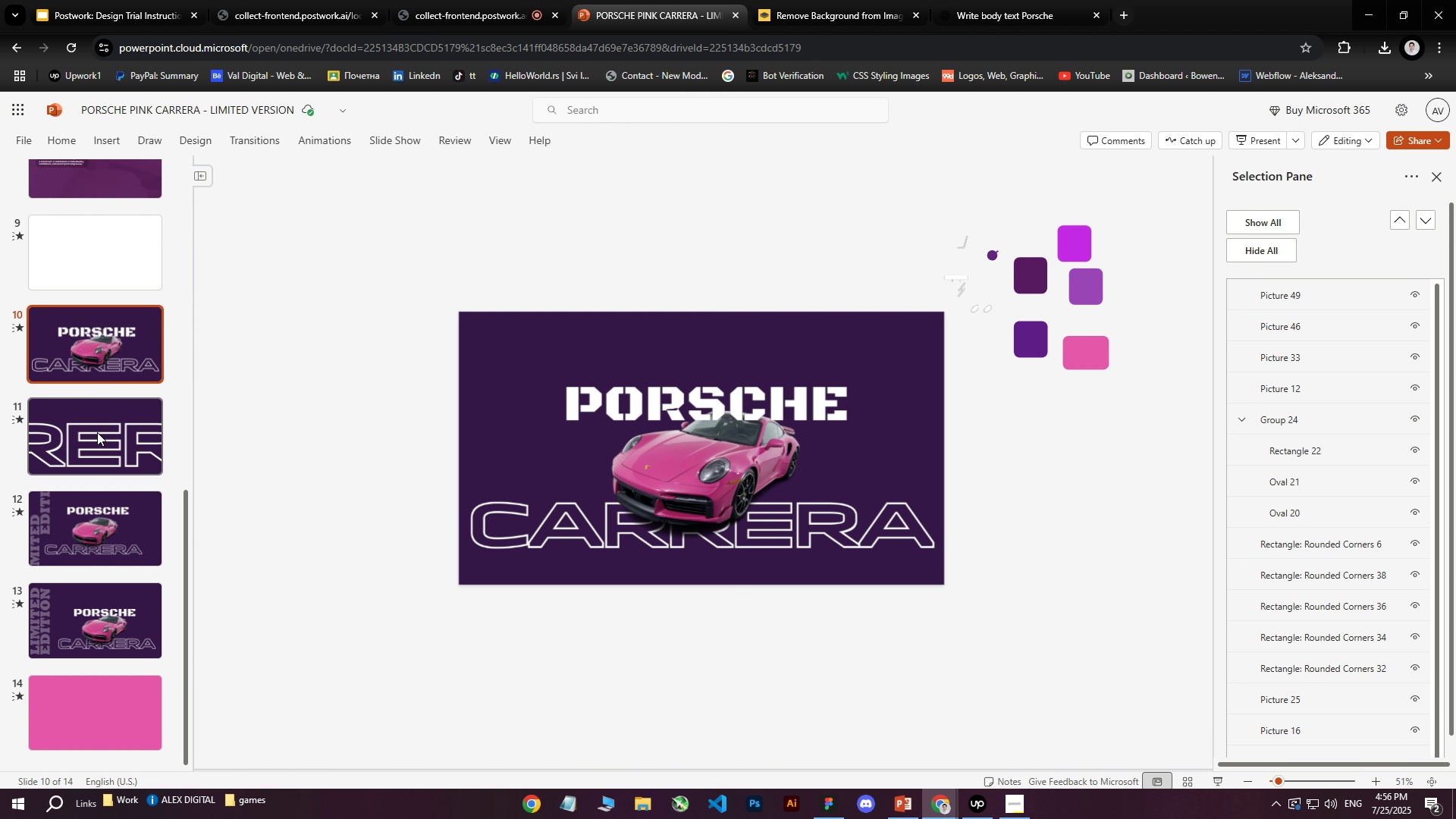 
scroll: coordinate [1388, 563], scroll_direction: down, amount: 3.0
 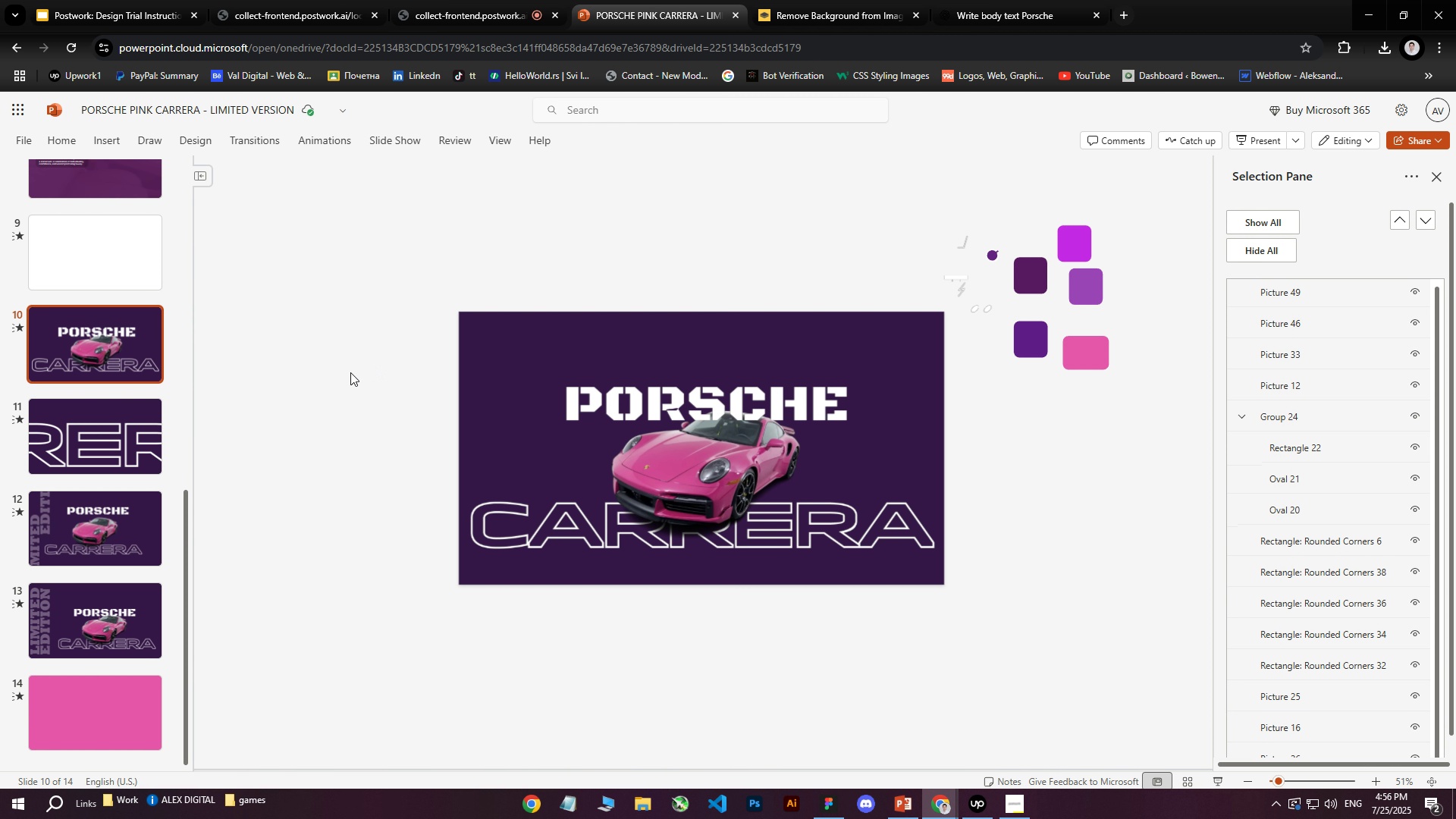 
left_click([116, 520])
 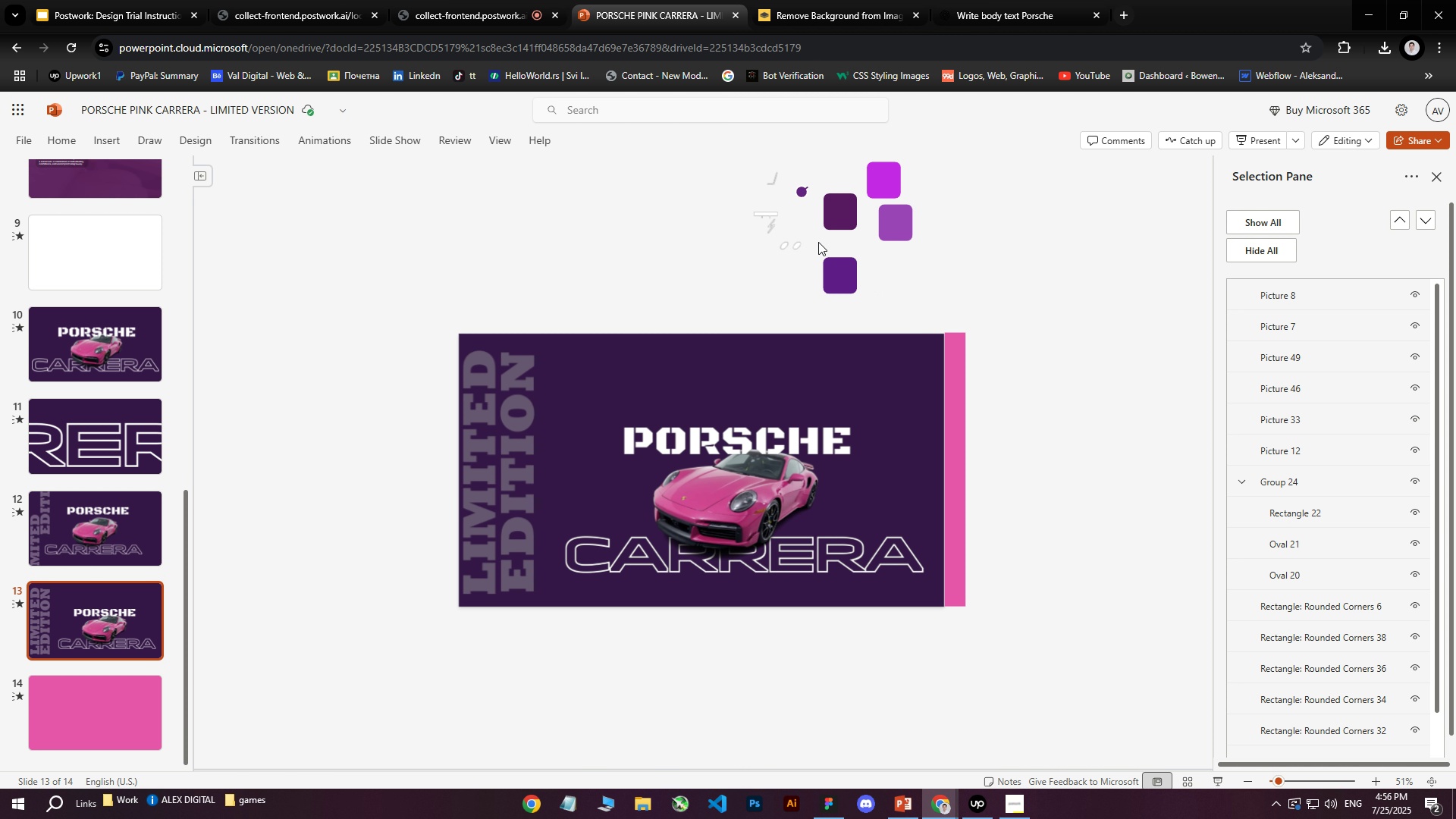 
left_click_drag(start_coordinate=[1019, 300], to_coordinate=[635, 155])
 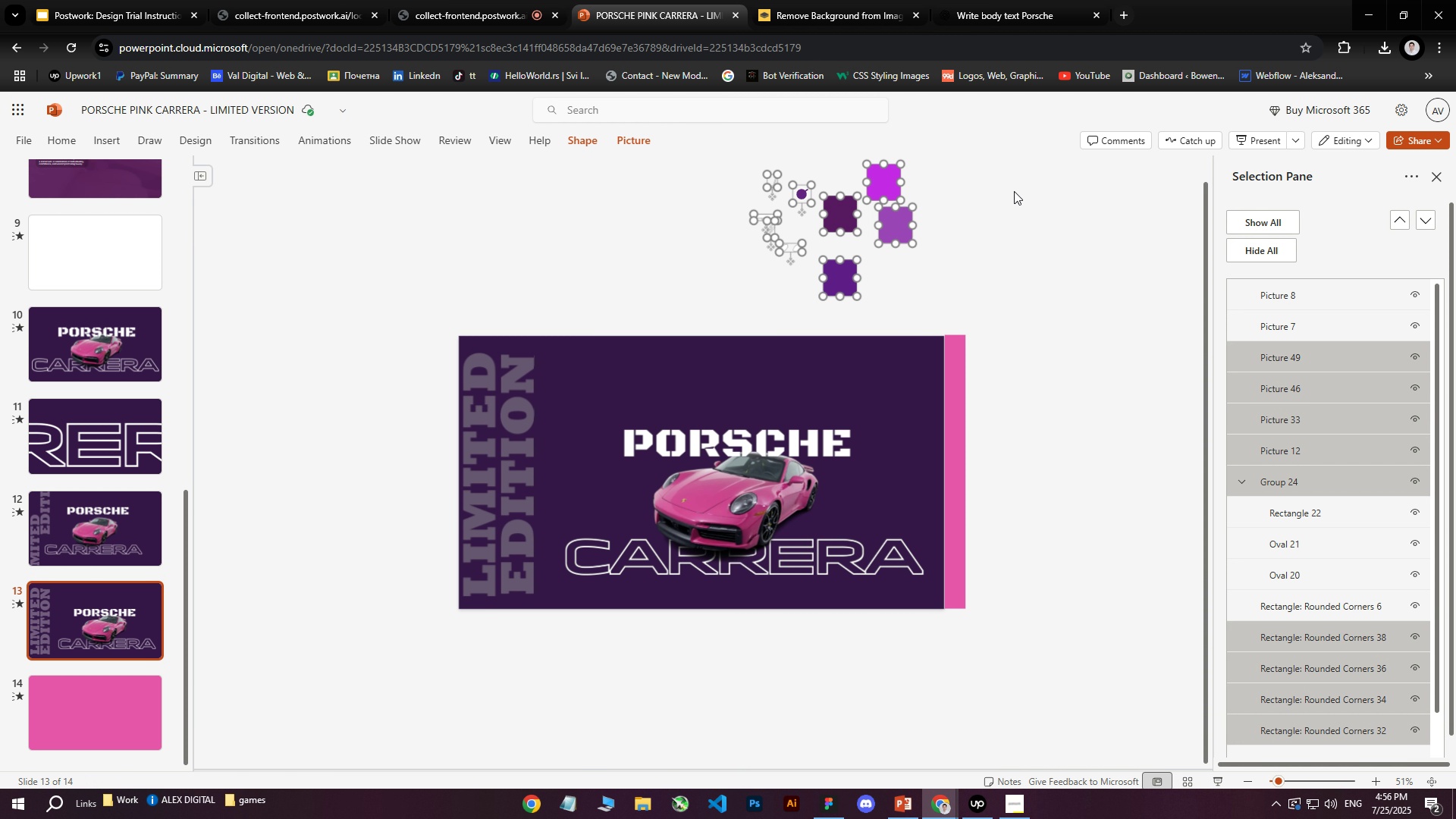 
left_click_drag(start_coordinate=[1006, 253], to_coordinate=[1002, 262])
 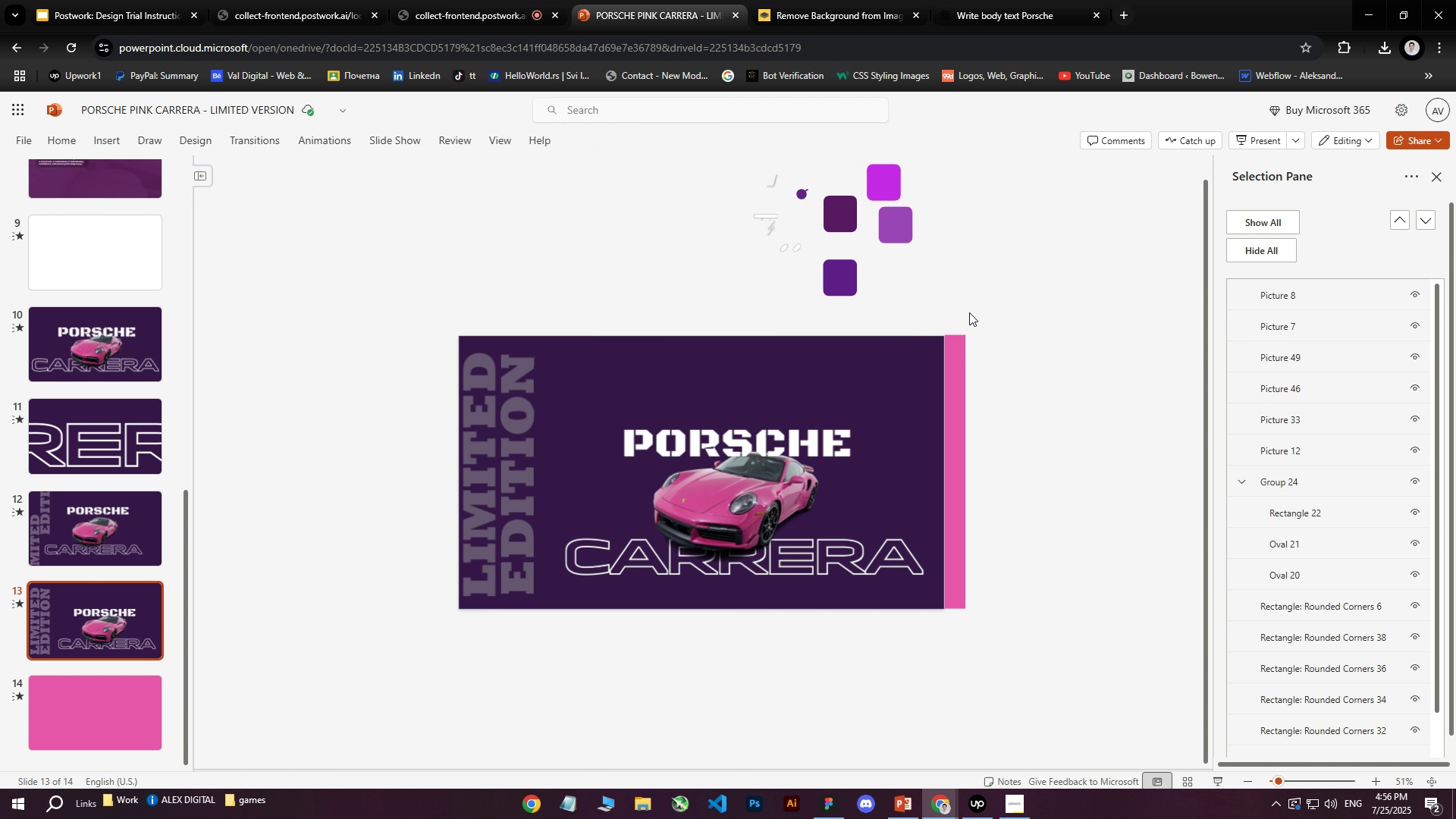 
left_click_drag(start_coordinate=[956, 320], to_coordinate=[836, 161])
 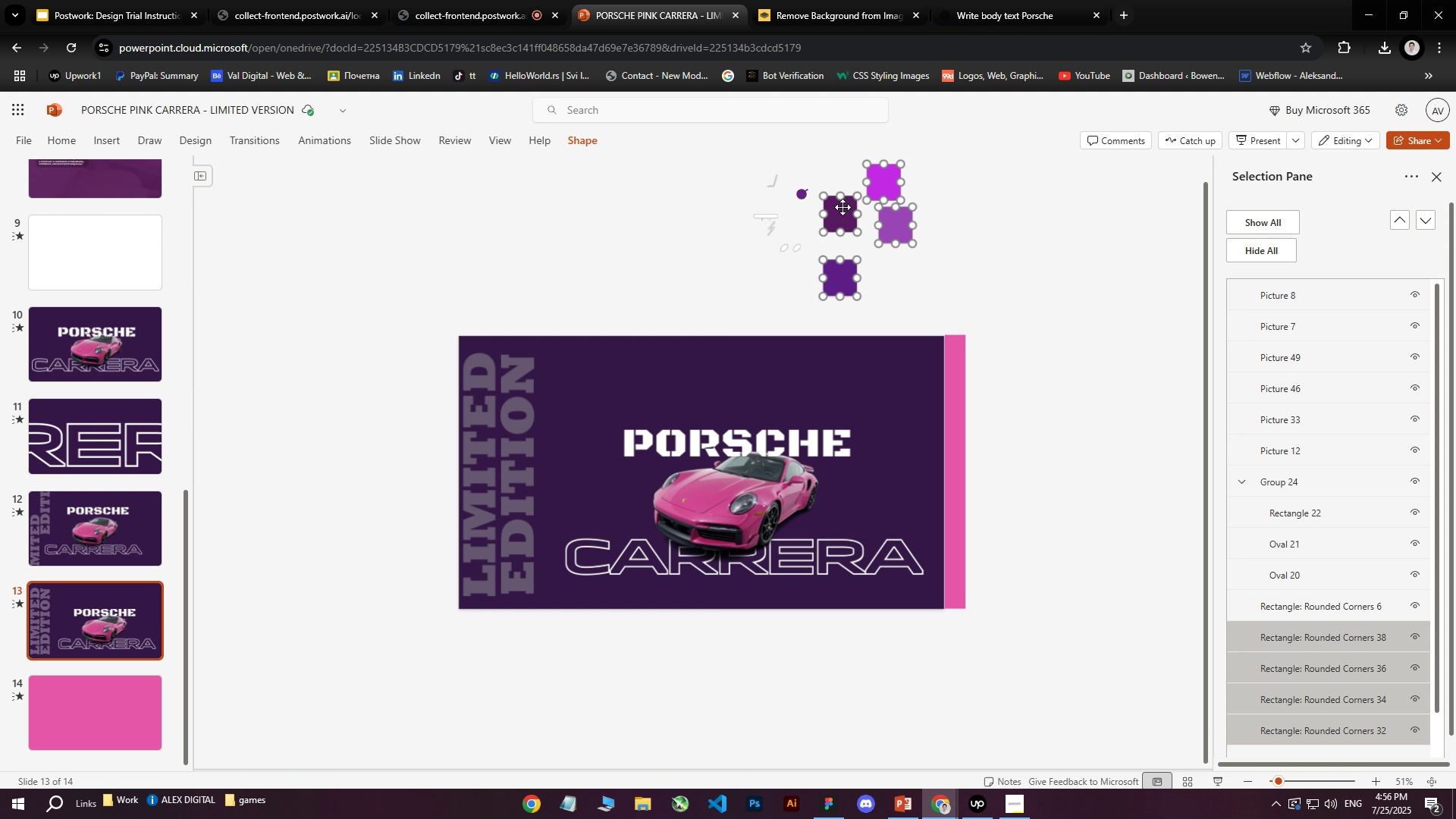 
right_click([841, 212])
 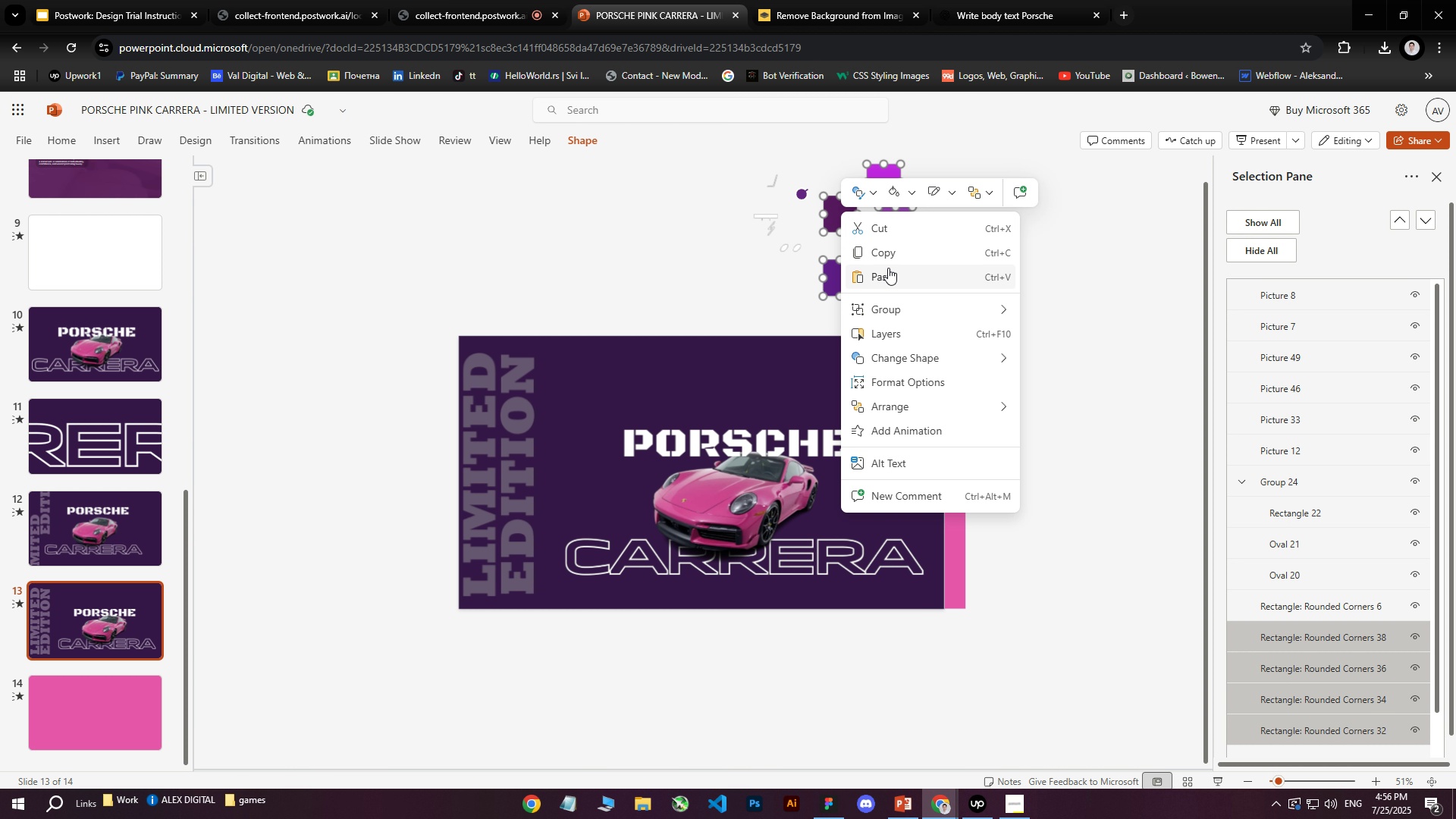 
left_click([890, 256])
 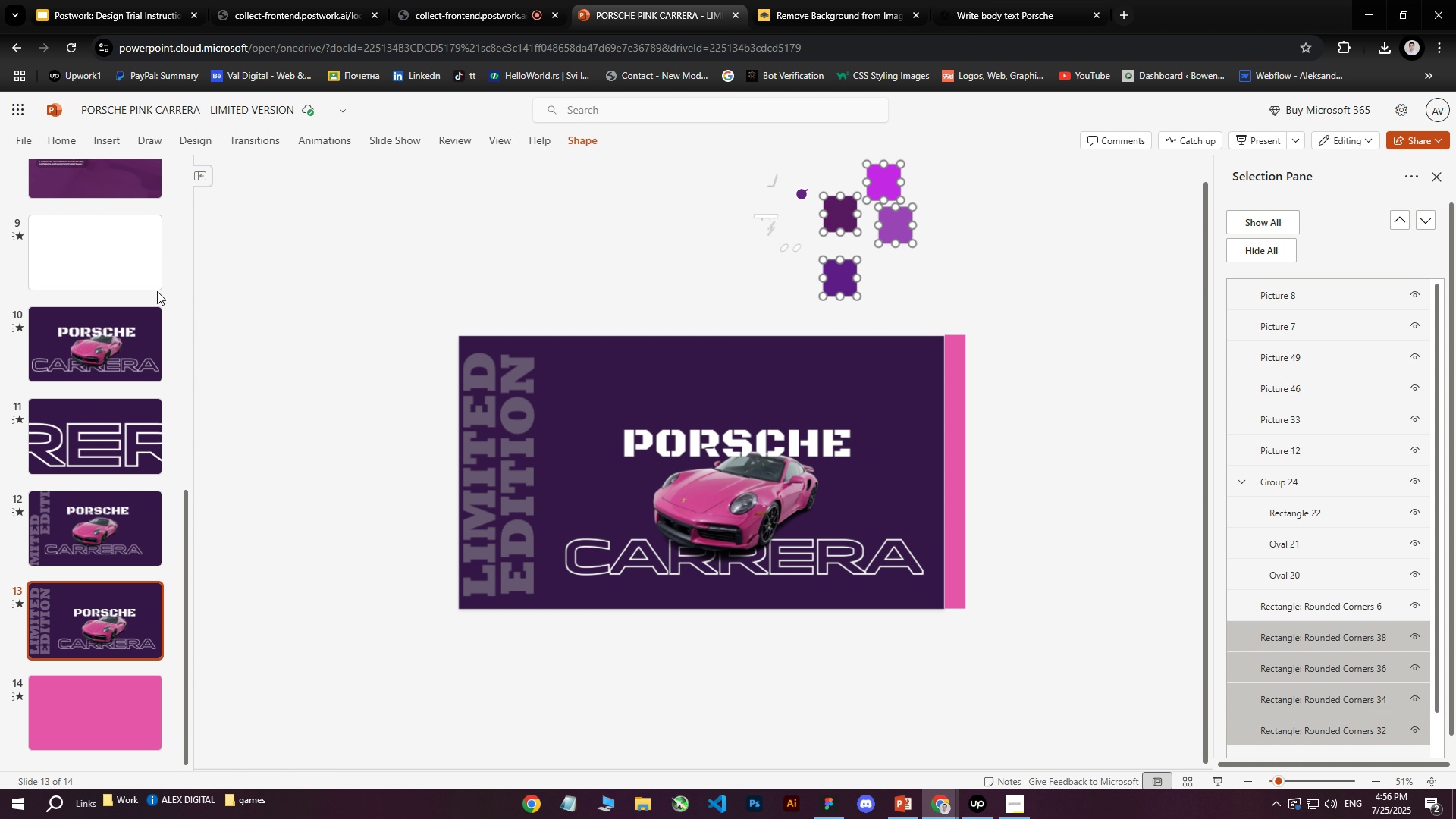 
left_click([133, 274])
 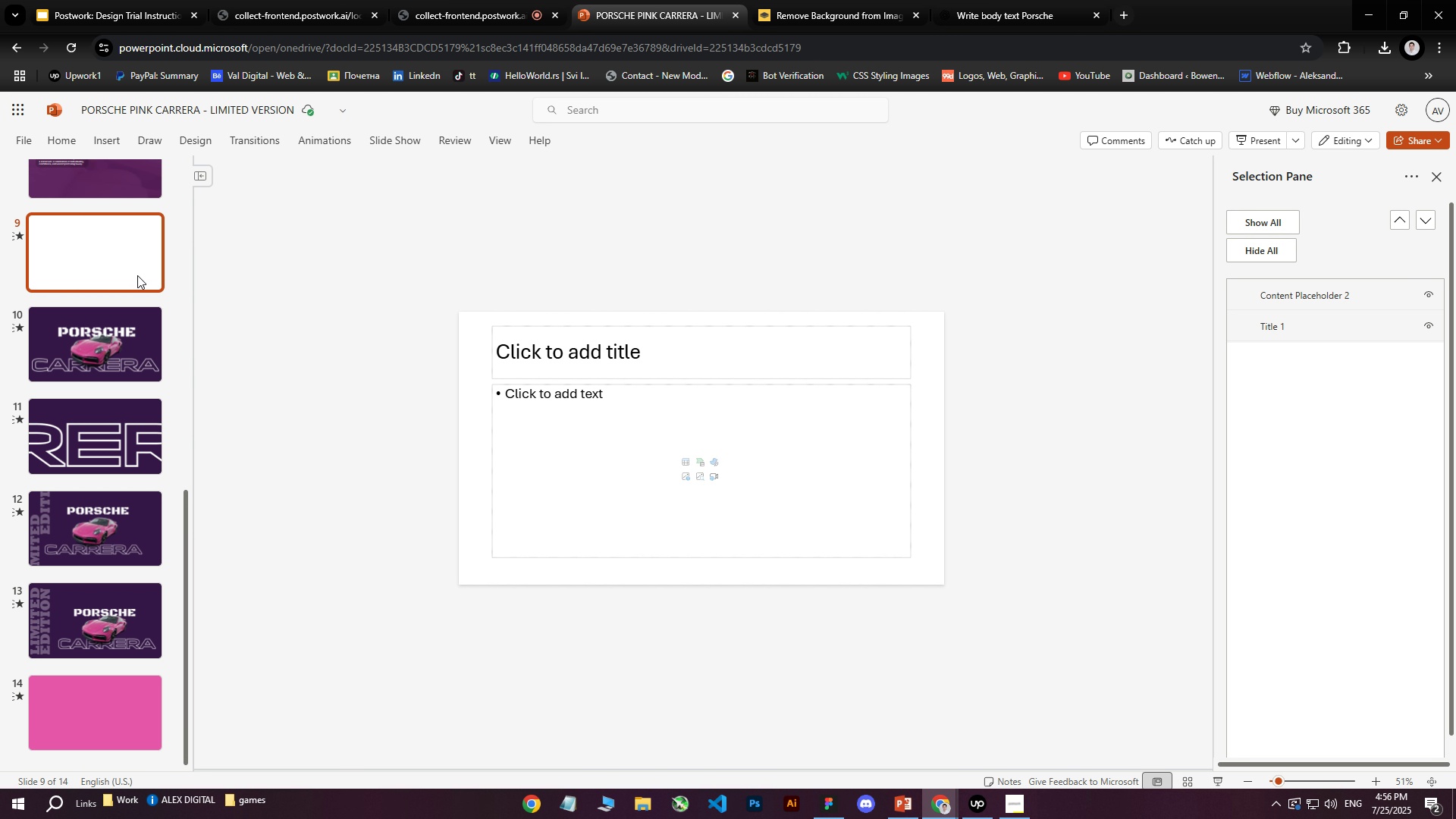 
key(Control+V)
 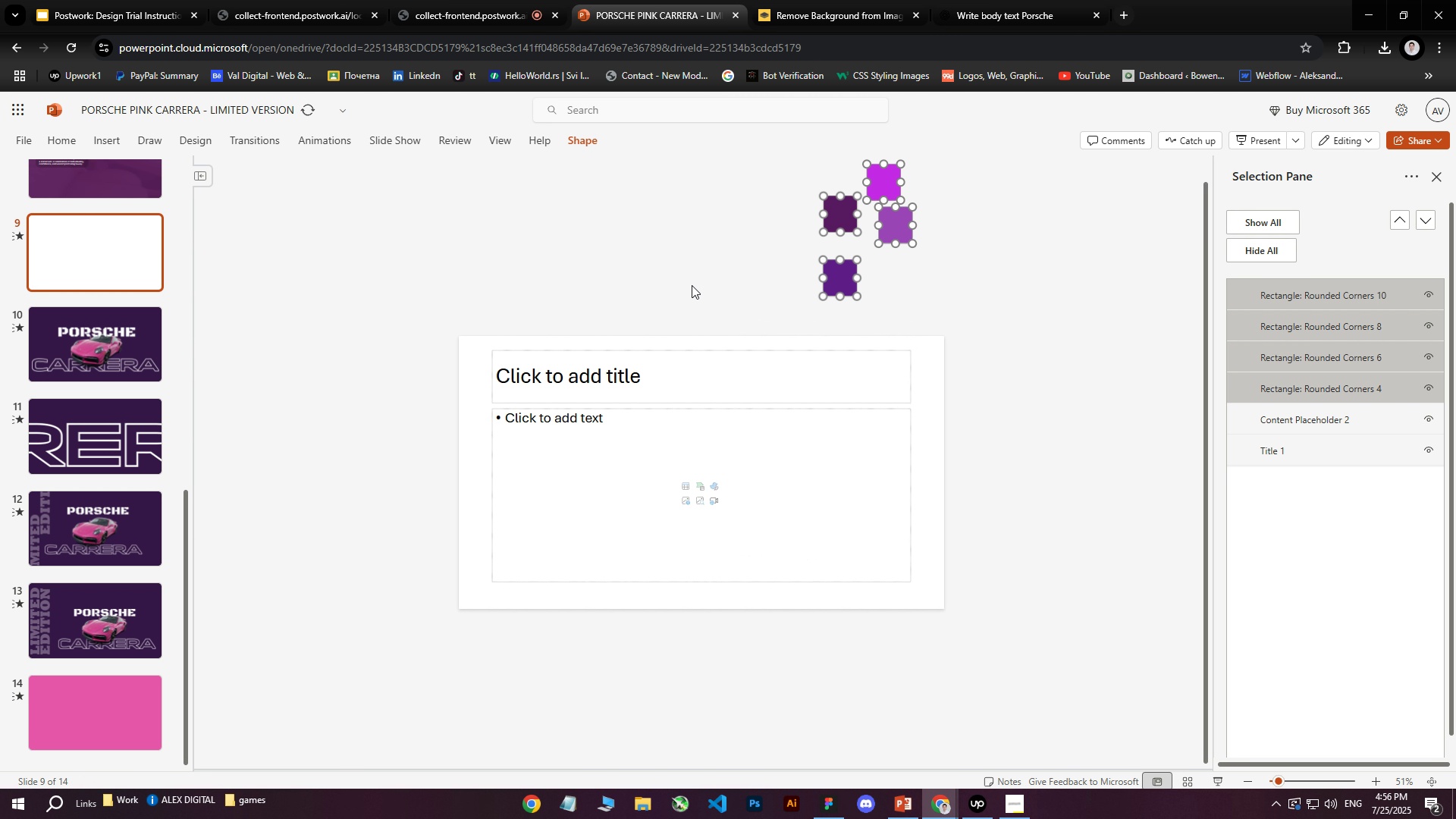 
left_click_drag(start_coordinate=[748, 143], to_coordinate=[1004, 340])
 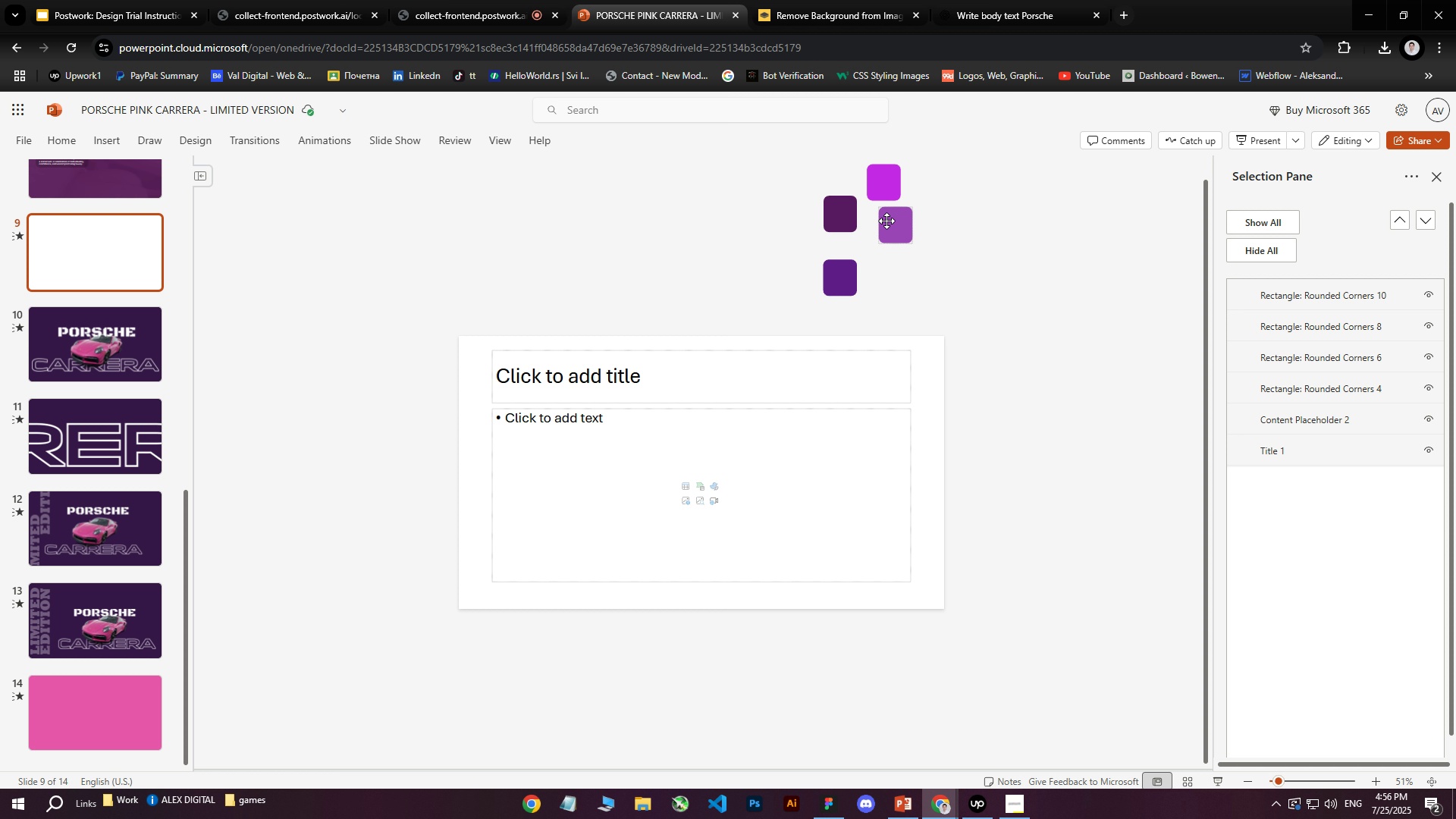 
left_click([892, 219])
 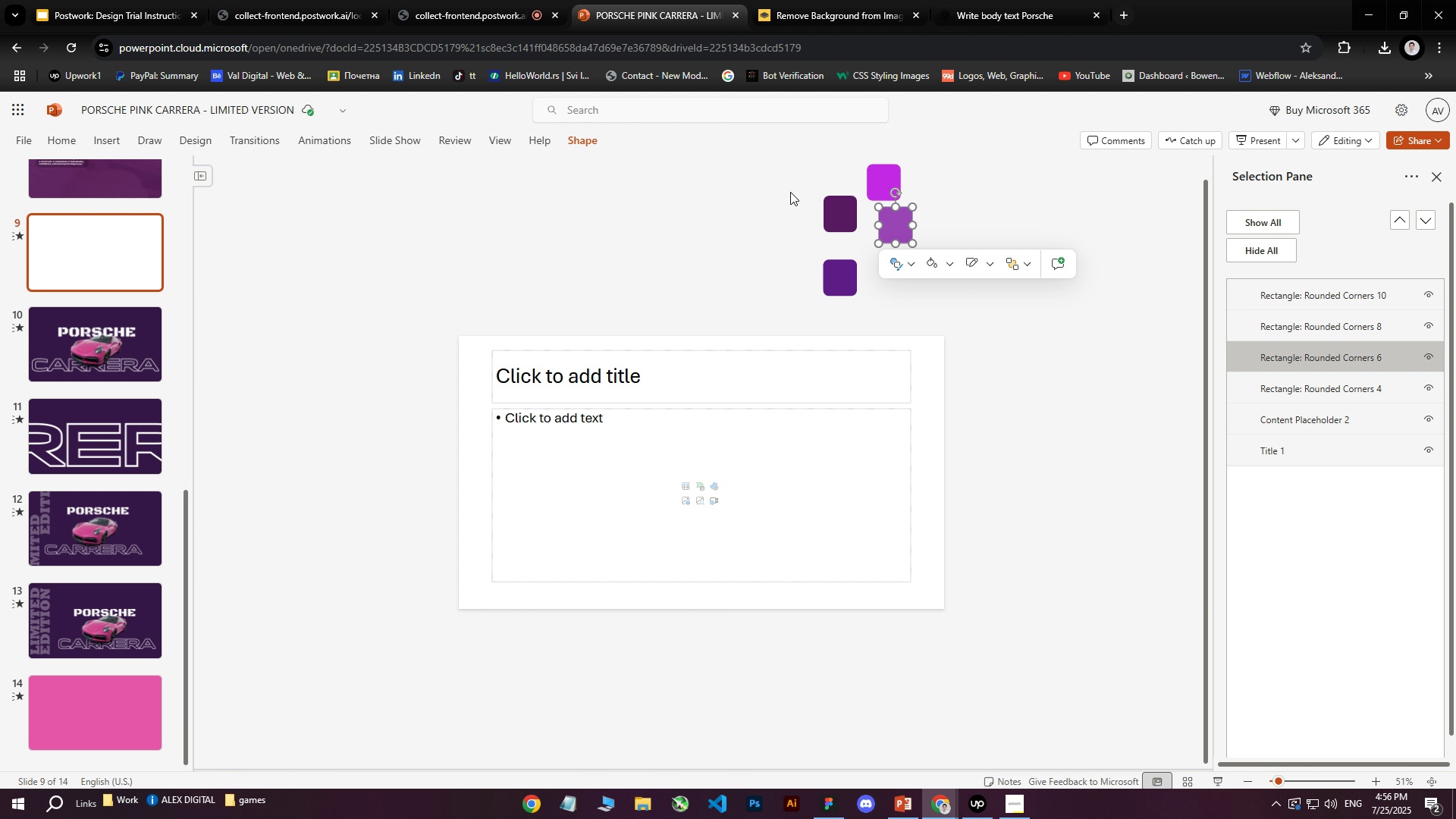 
left_click_drag(start_coordinate=[756, 158], to_coordinate=[974, 323])
 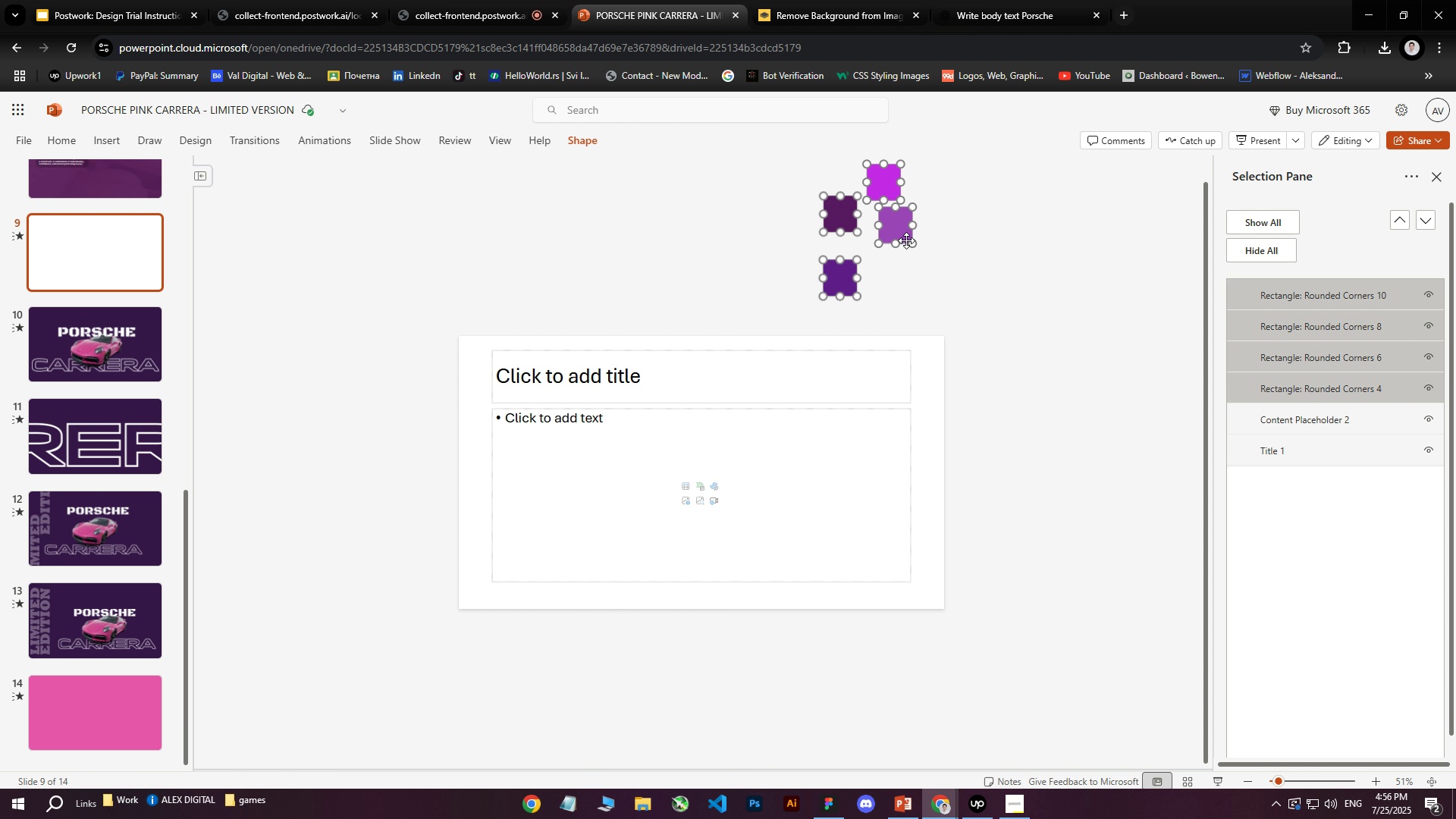 
left_click_drag(start_coordinate=[904, 228], to_coordinate=[701, 484])
 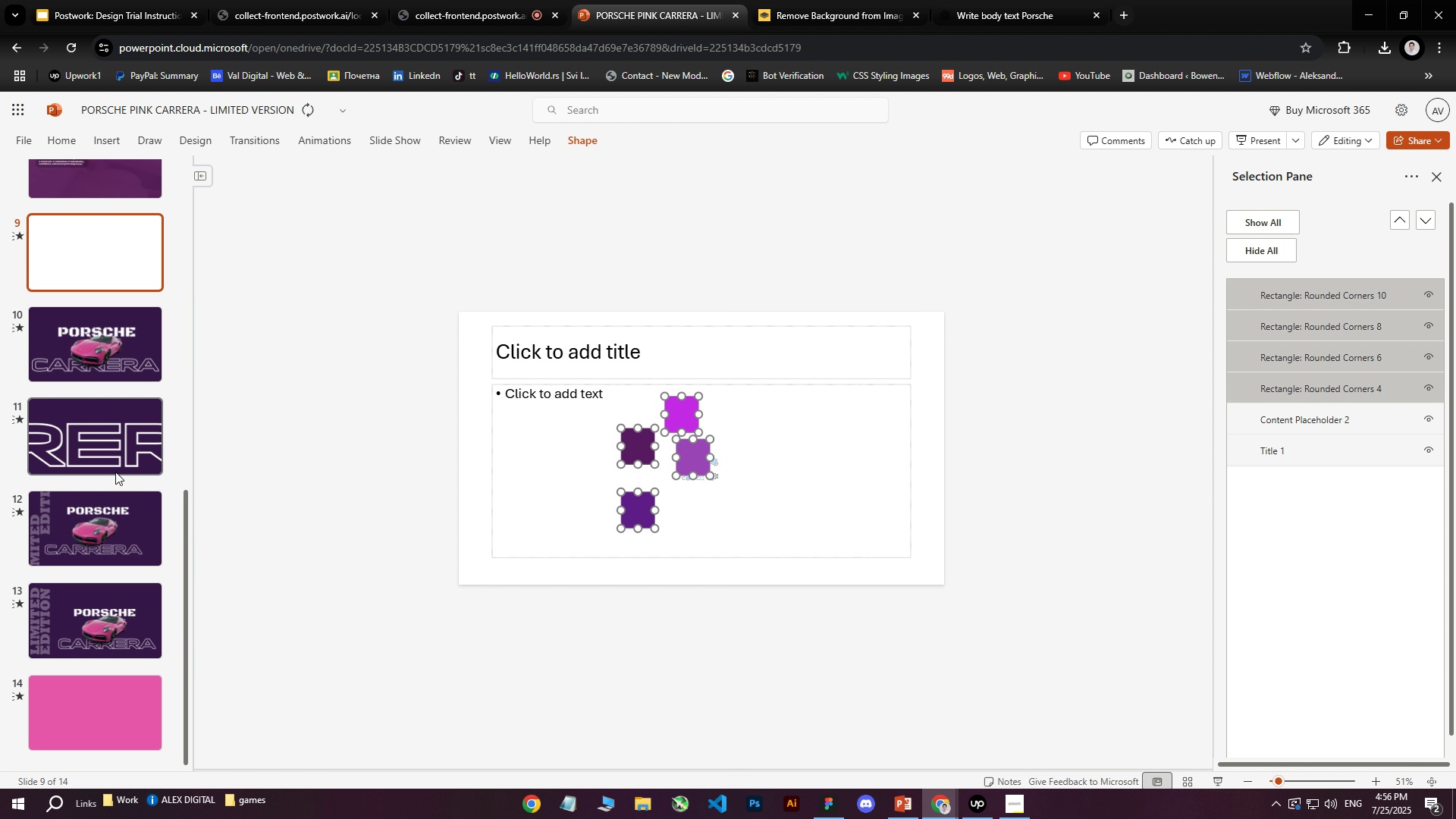 
left_click([93, 547])
 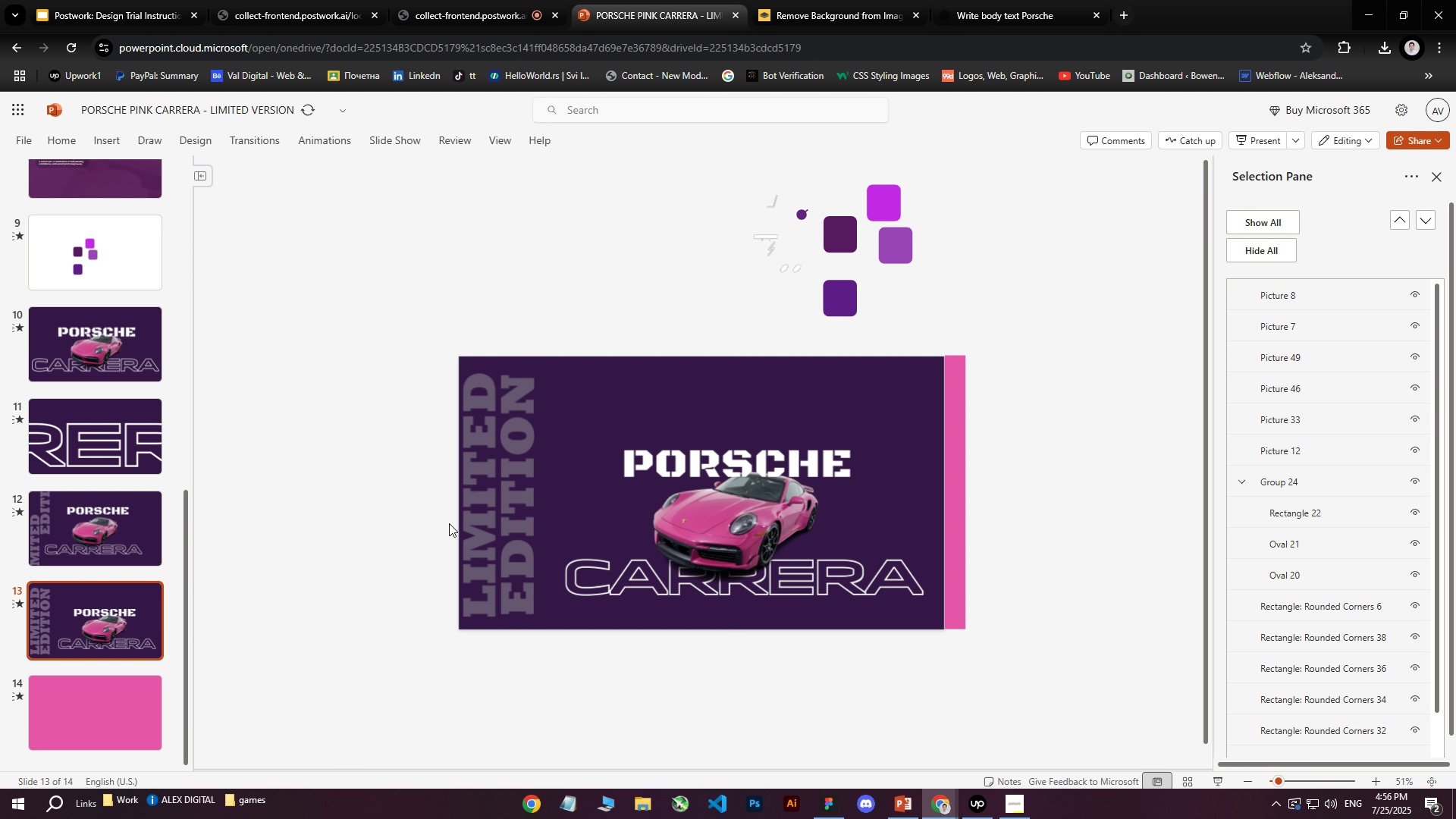 
left_click_drag(start_coordinate=[1050, 300], to_coordinate=[625, 160])
 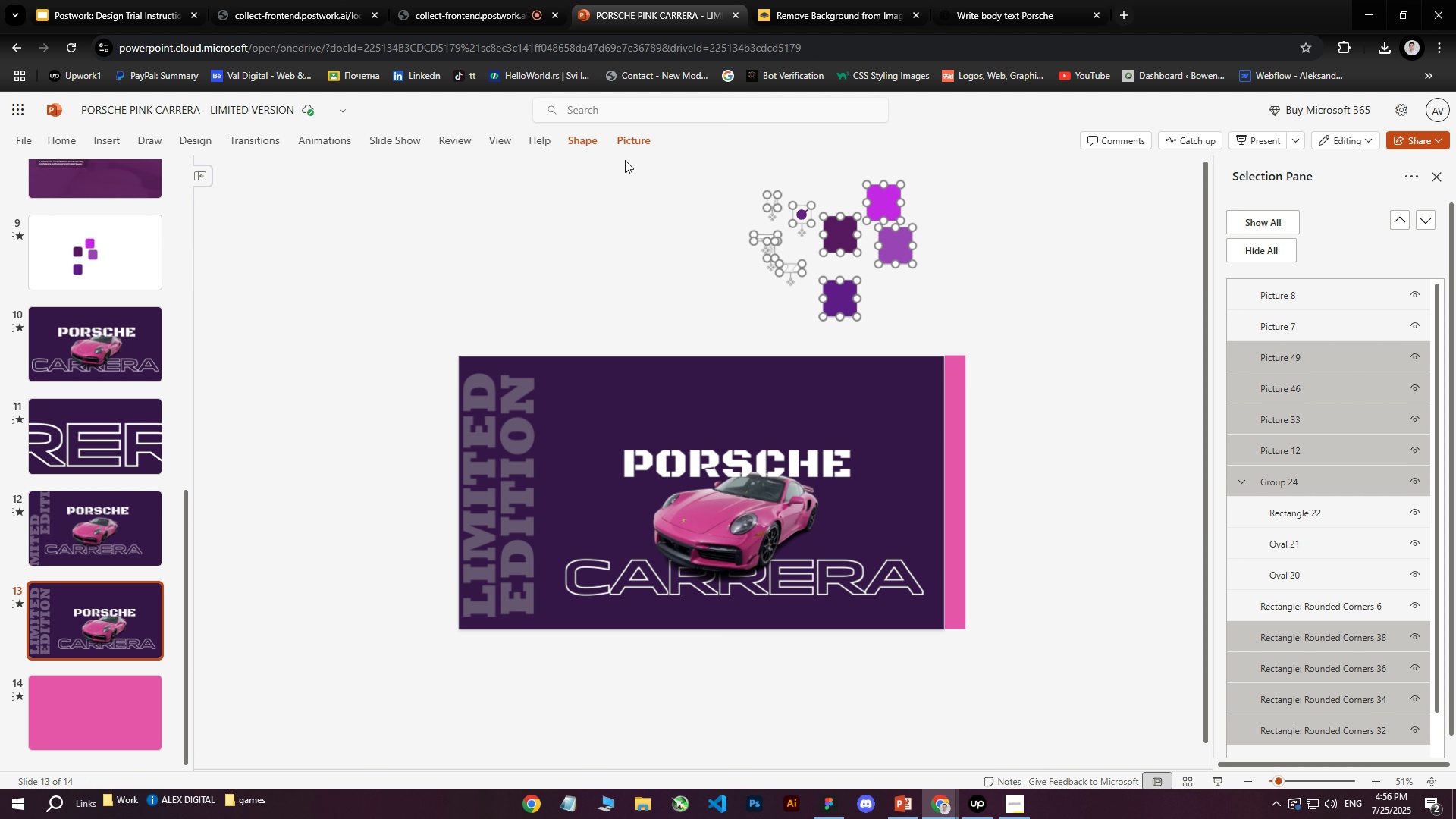 
key(Delete)
 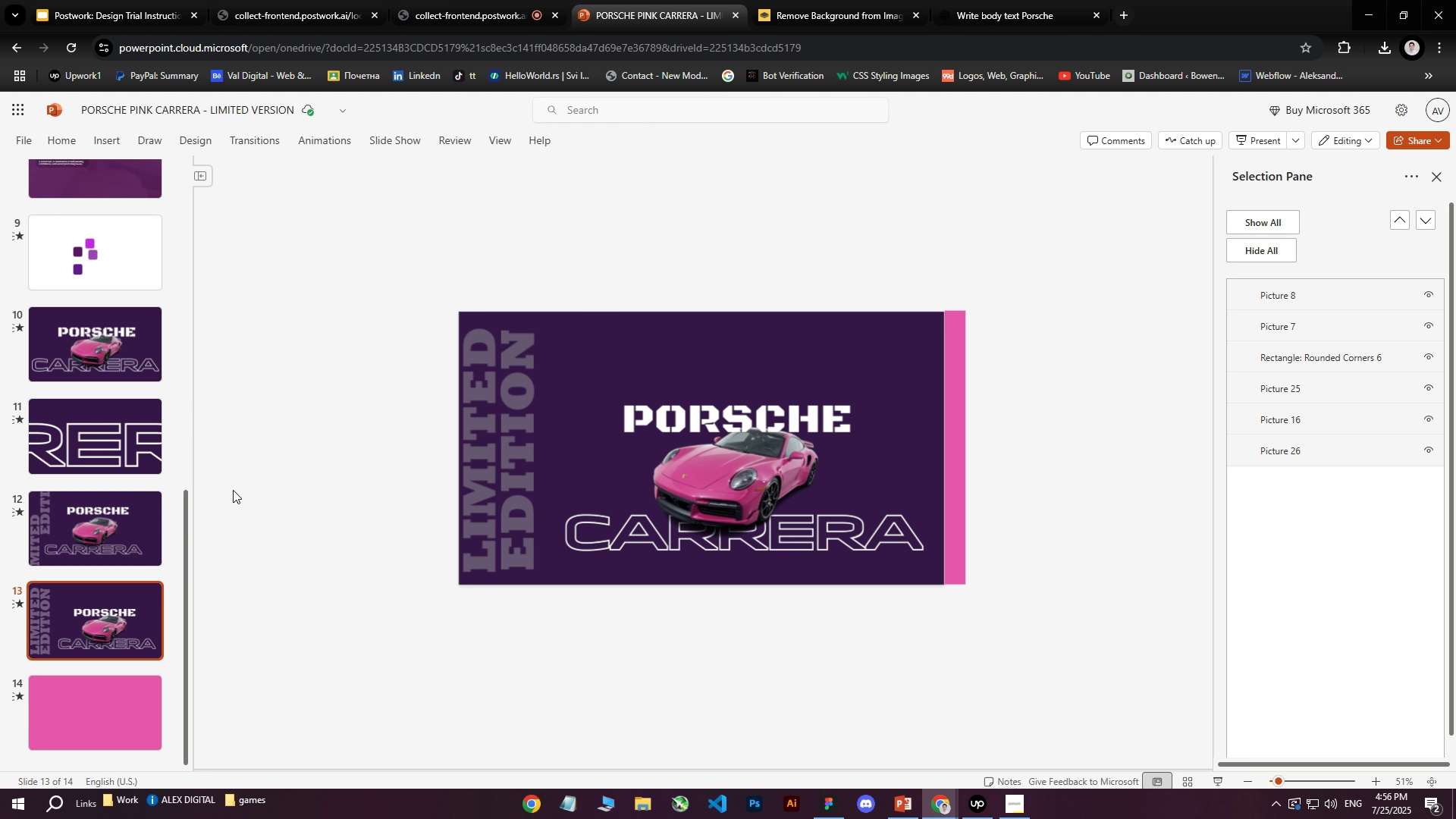 
key(Control+Z)
 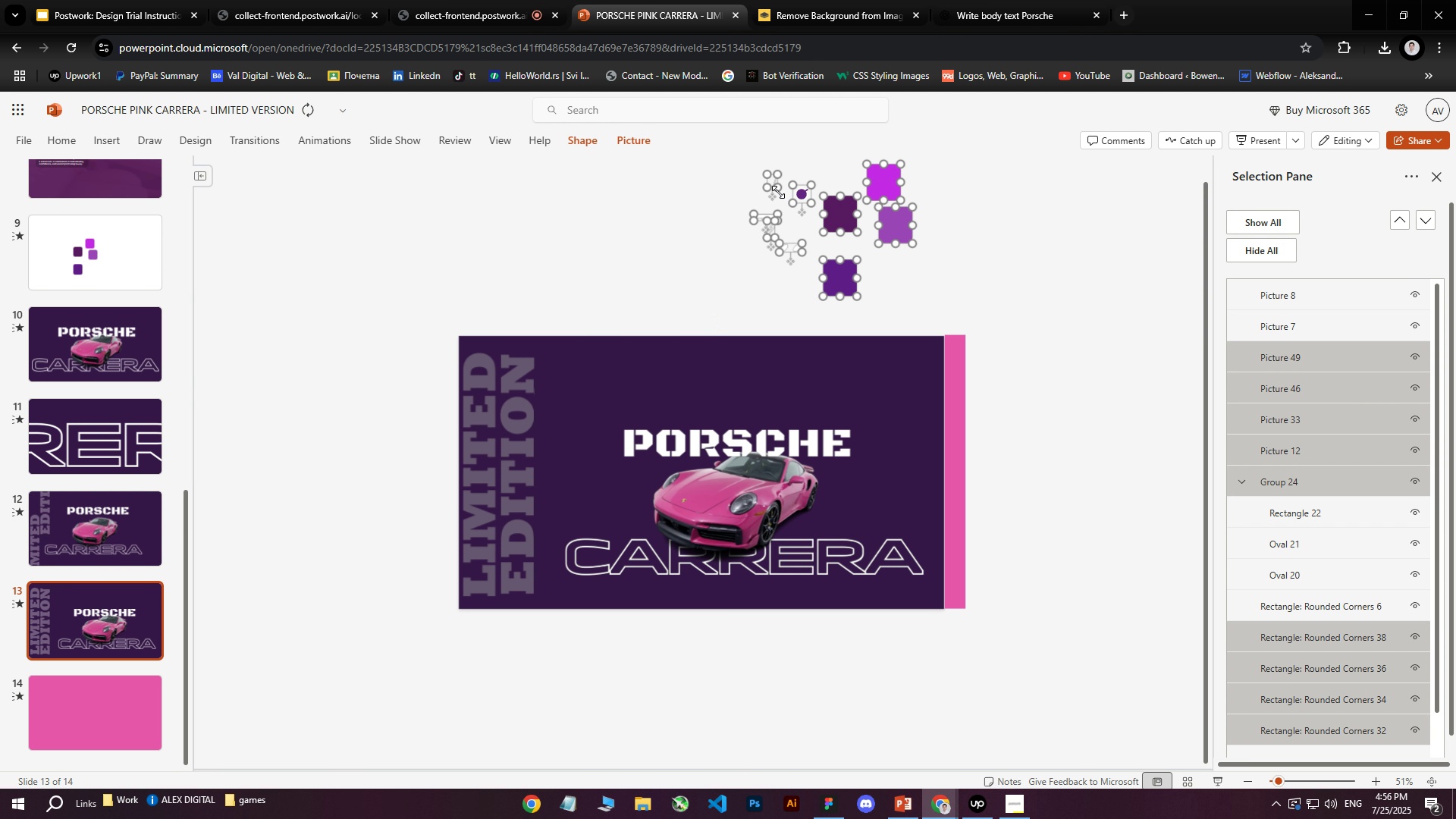 
left_click([726, 184])
 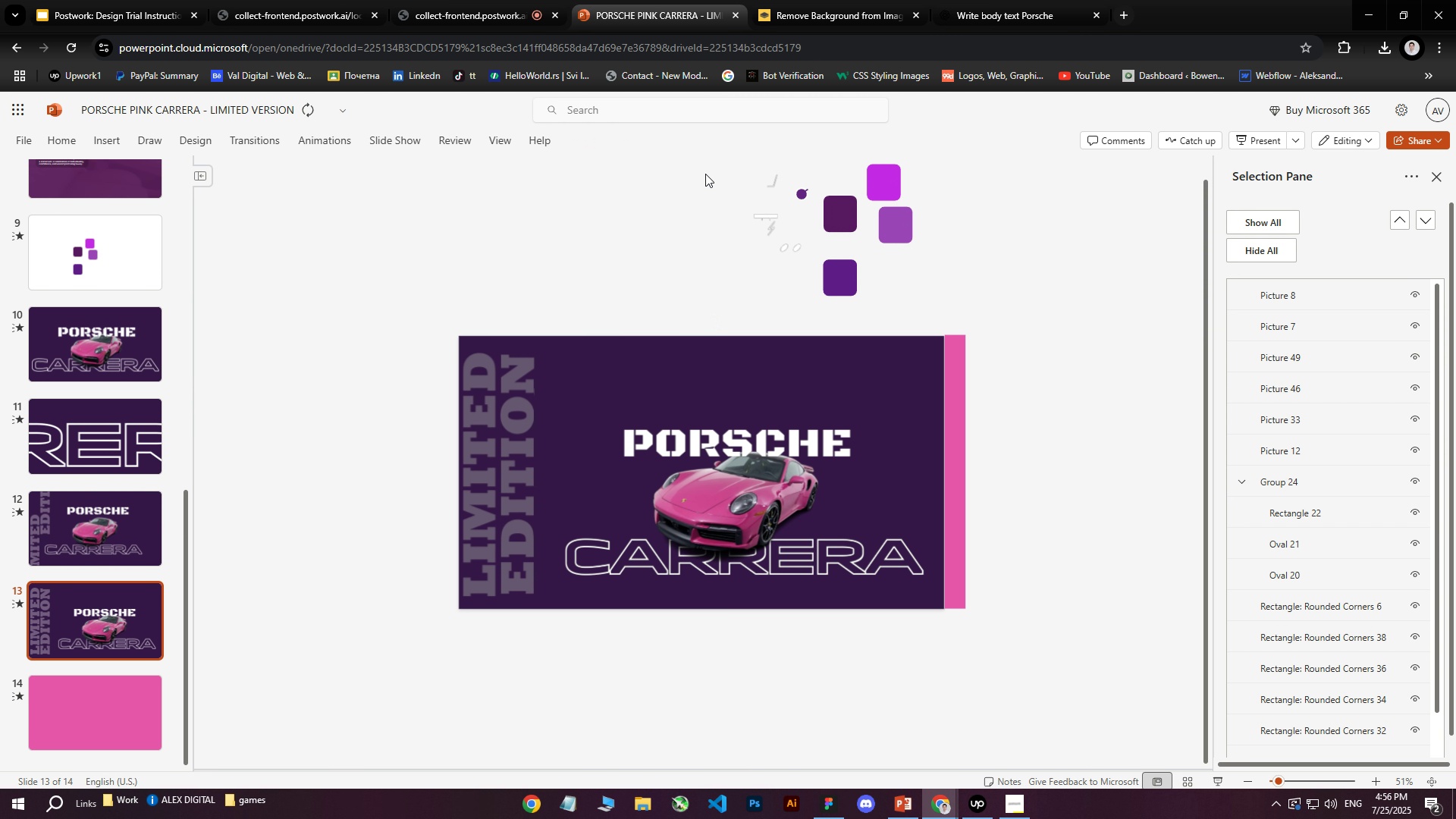 
left_click_drag(start_coordinate=[701, 168], to_coordinate=[786, 278])
 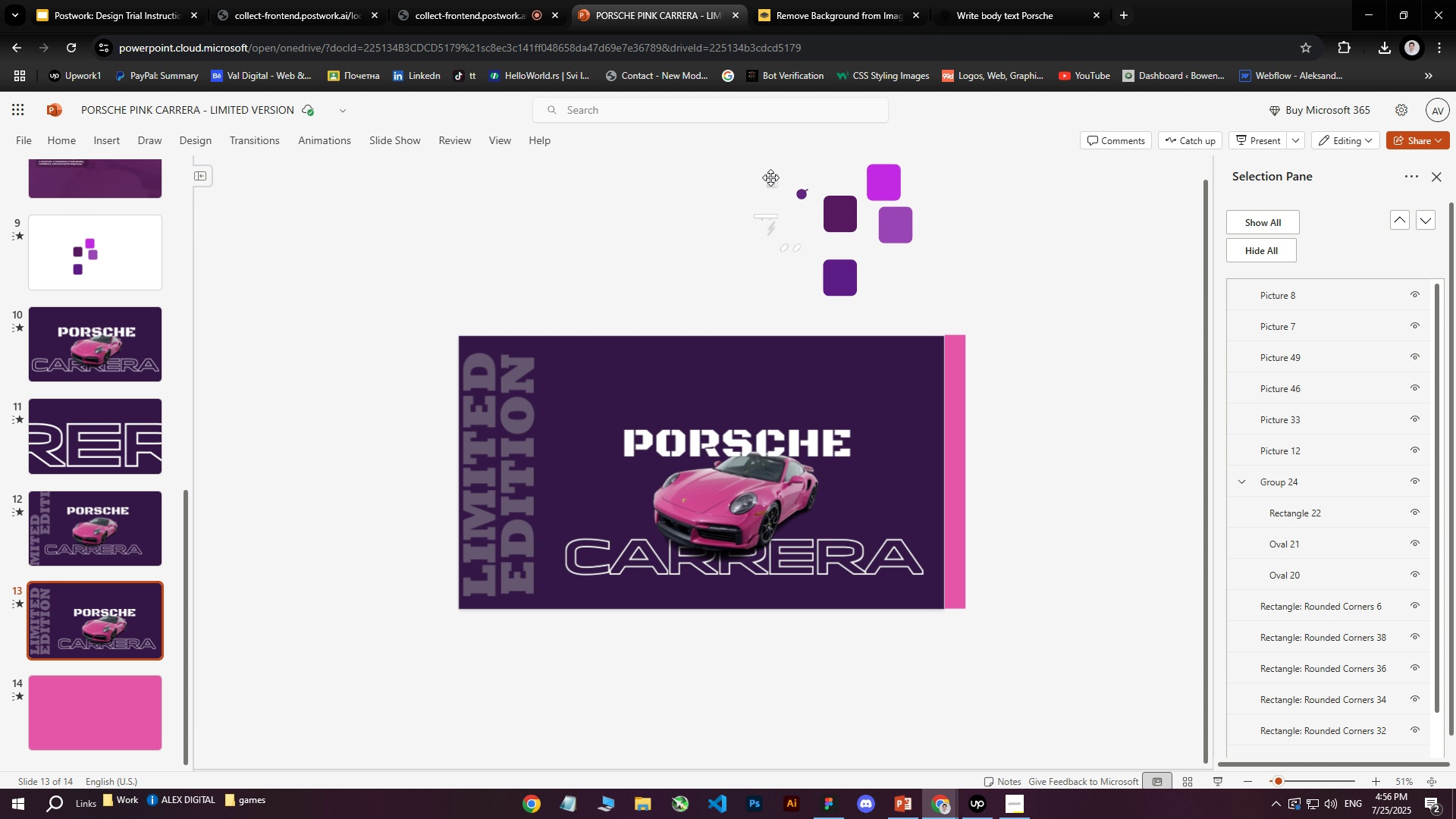 
right_click([770, 177])
 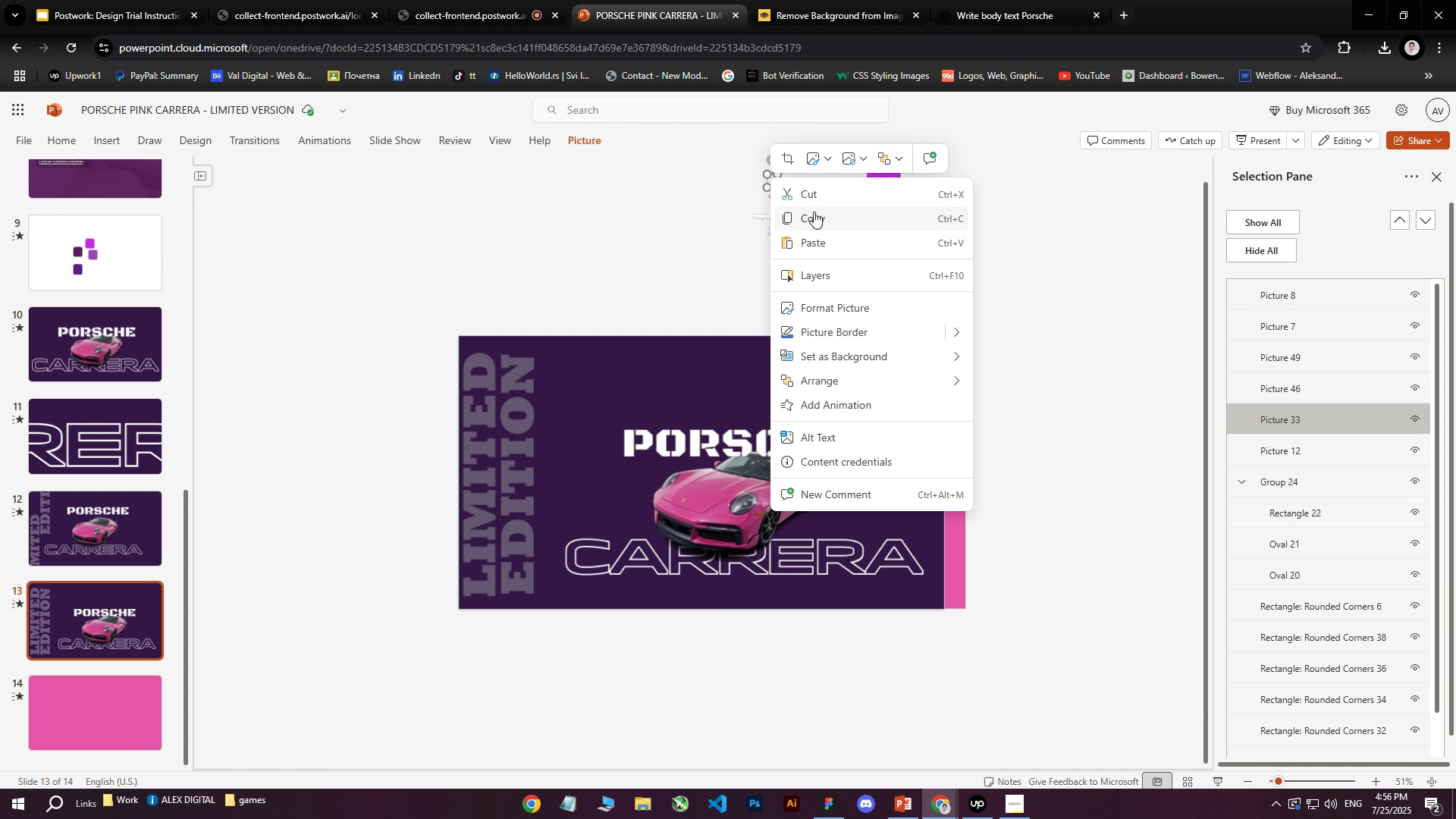 
left_click([814, 213])
 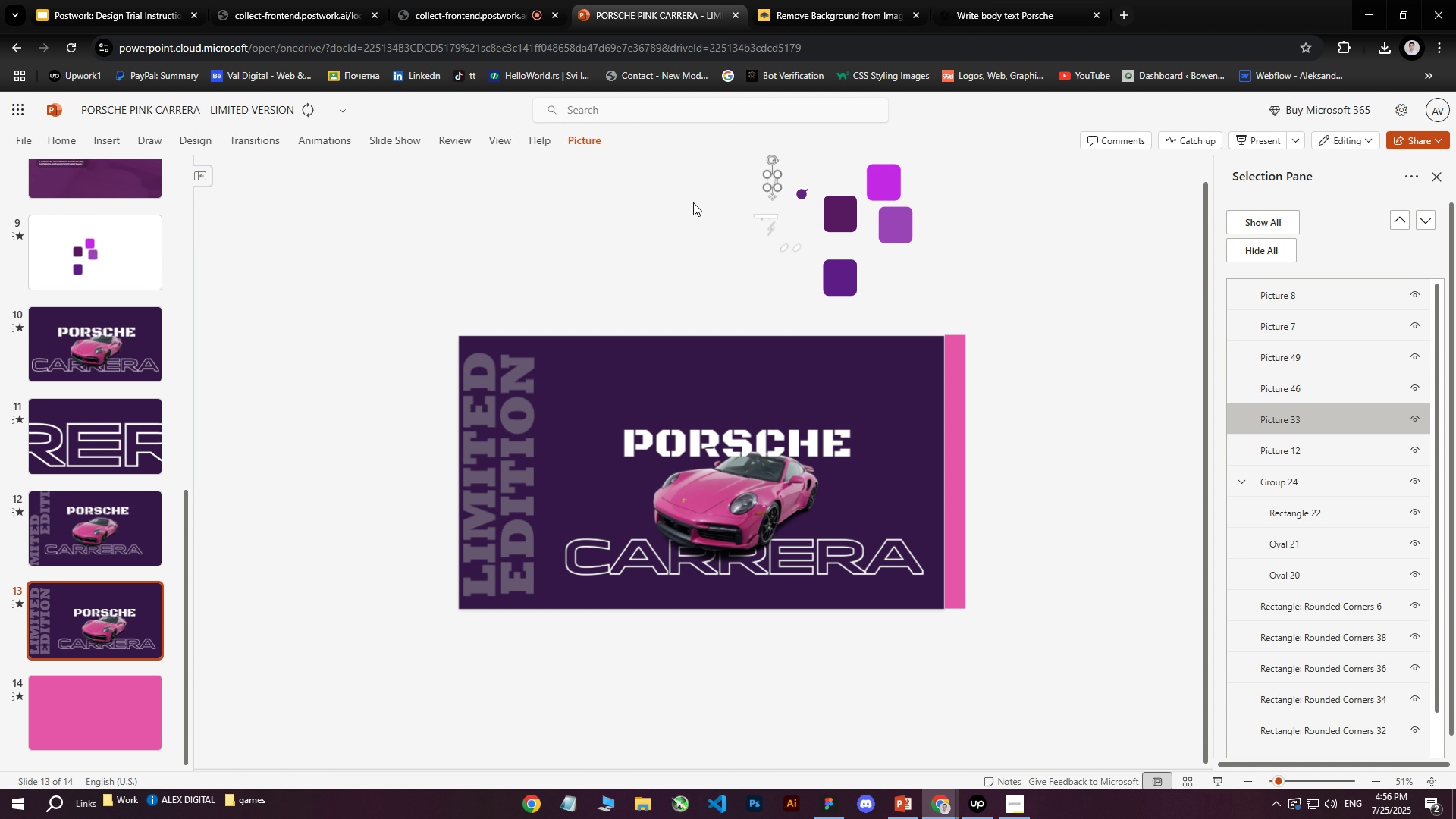 
left_click_drag(start_coordinate=[728, 151], to_coordinate=[792, 264])
 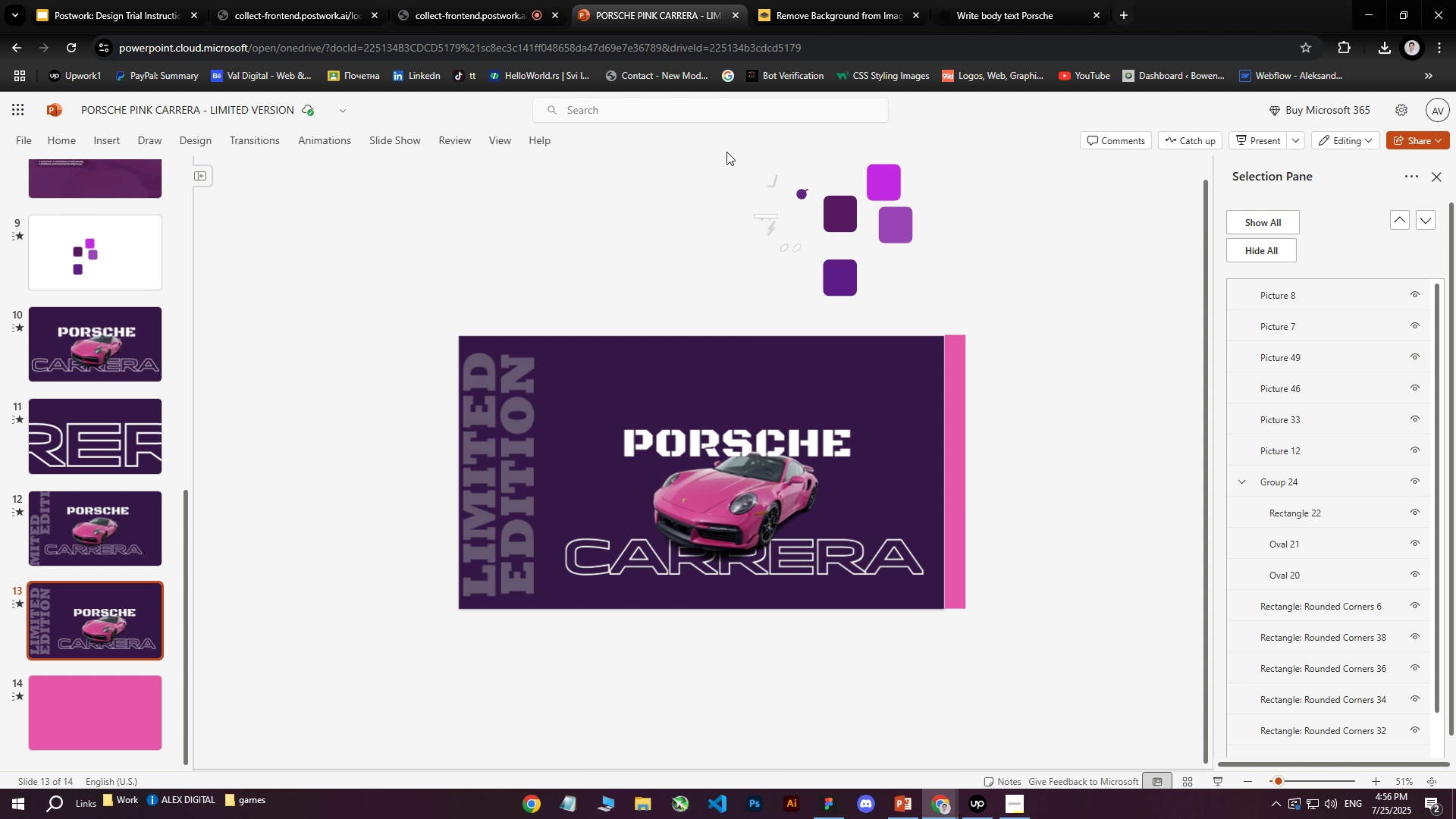 
left_click([726, 152])
 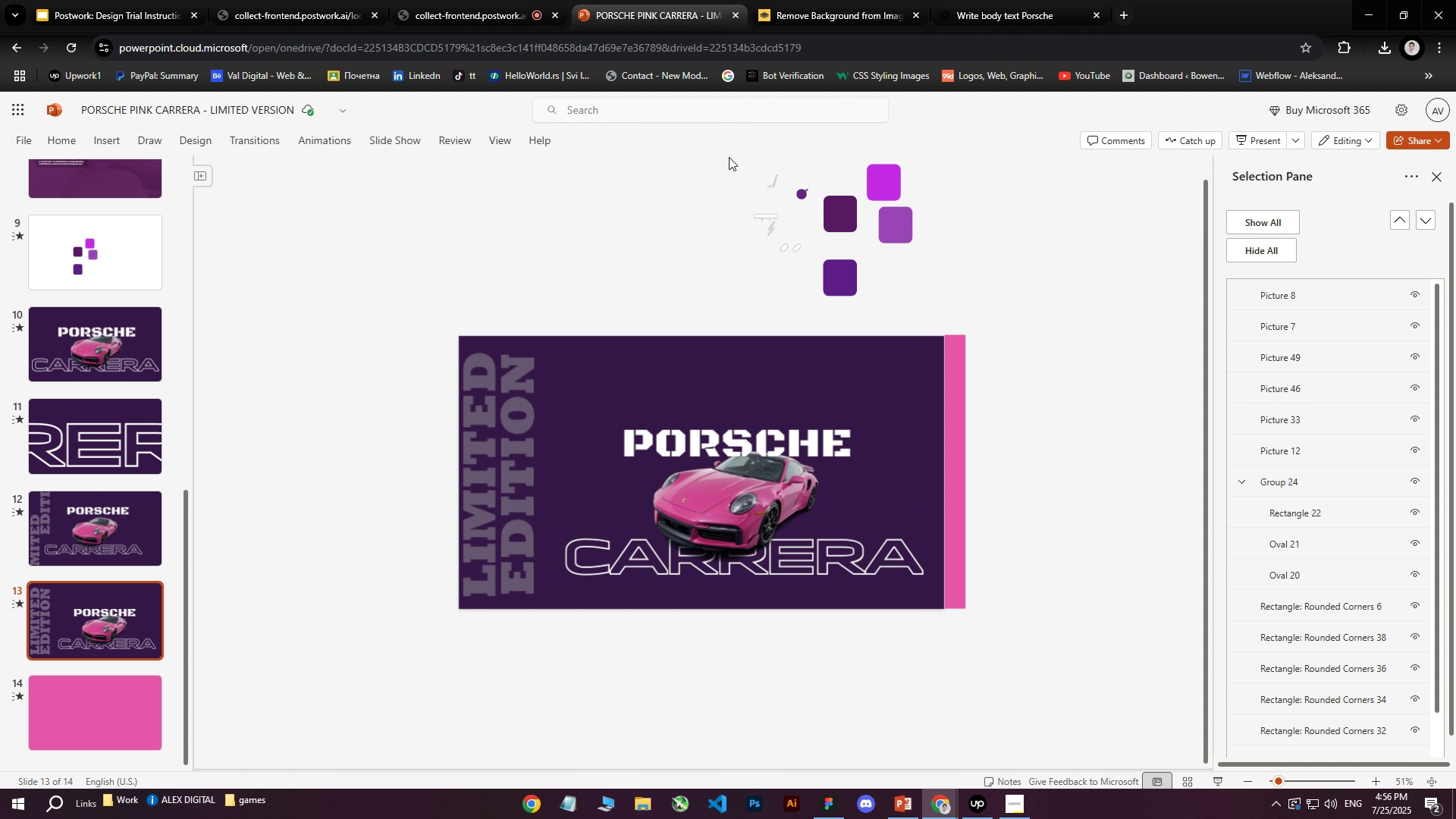 
left_click_drag(start_coordinate=[726, 152], to_coordinate=[791, 256])
 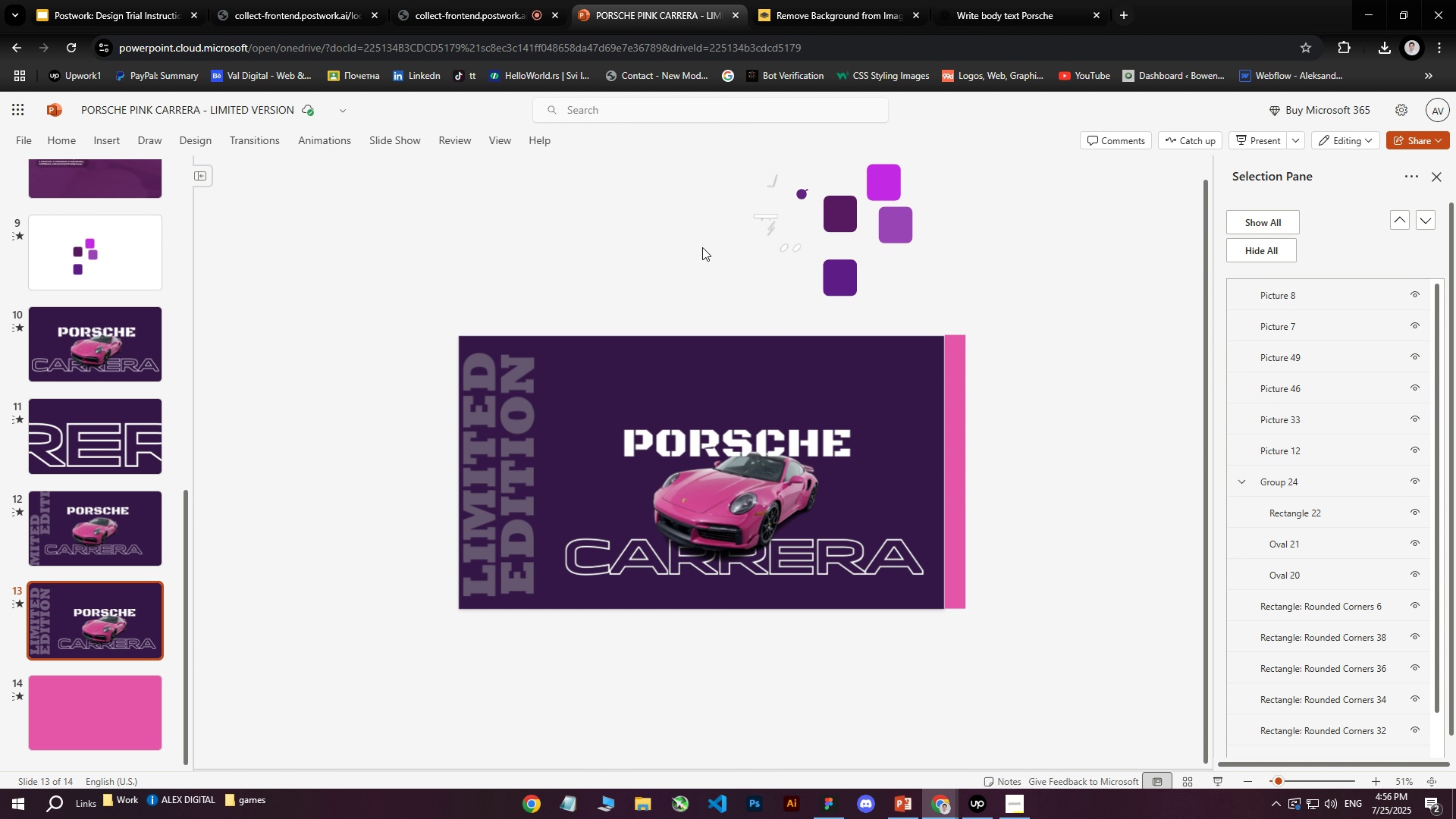 
left_click([702, 247])
 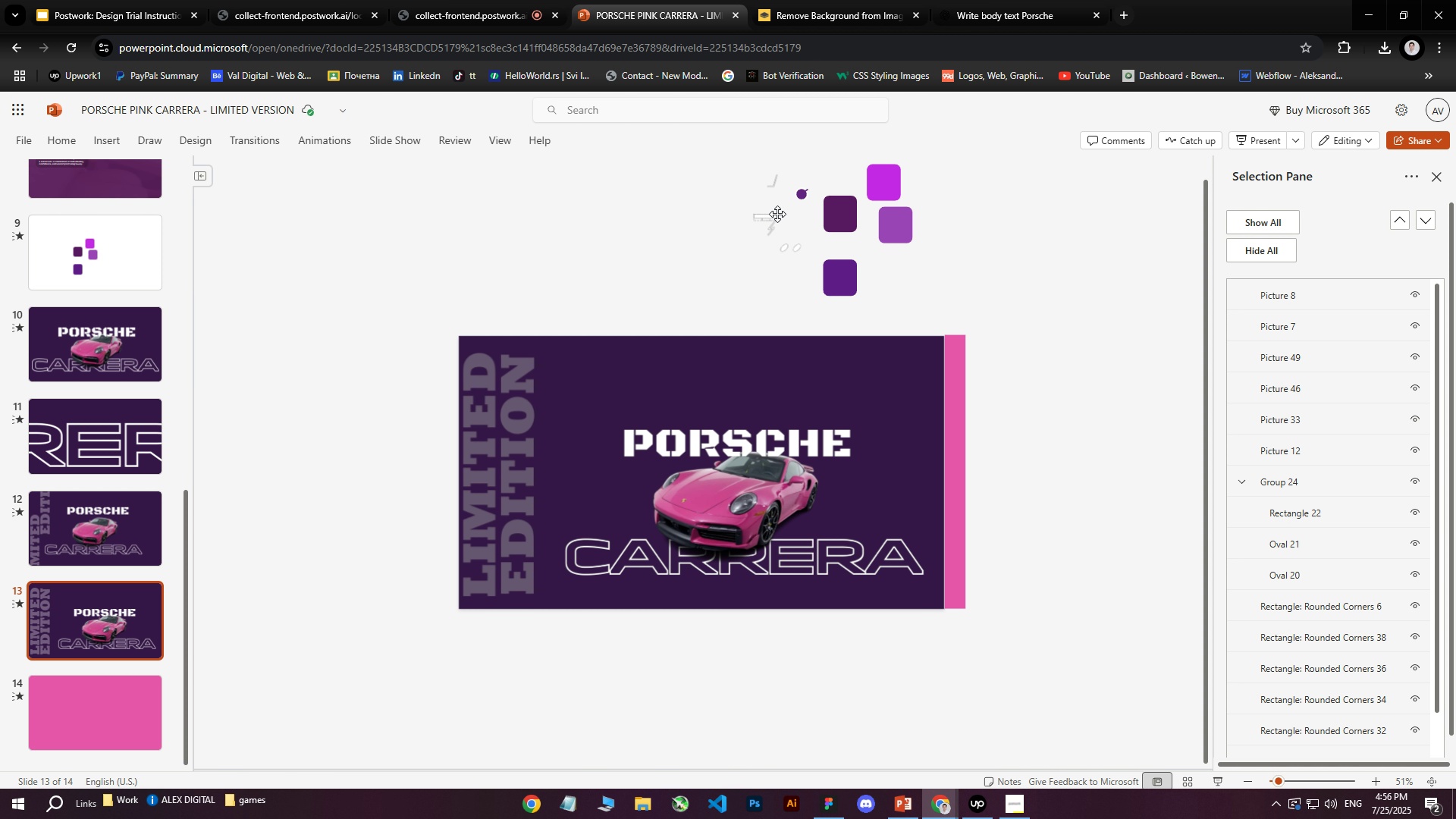 
left_click([996, 252])
 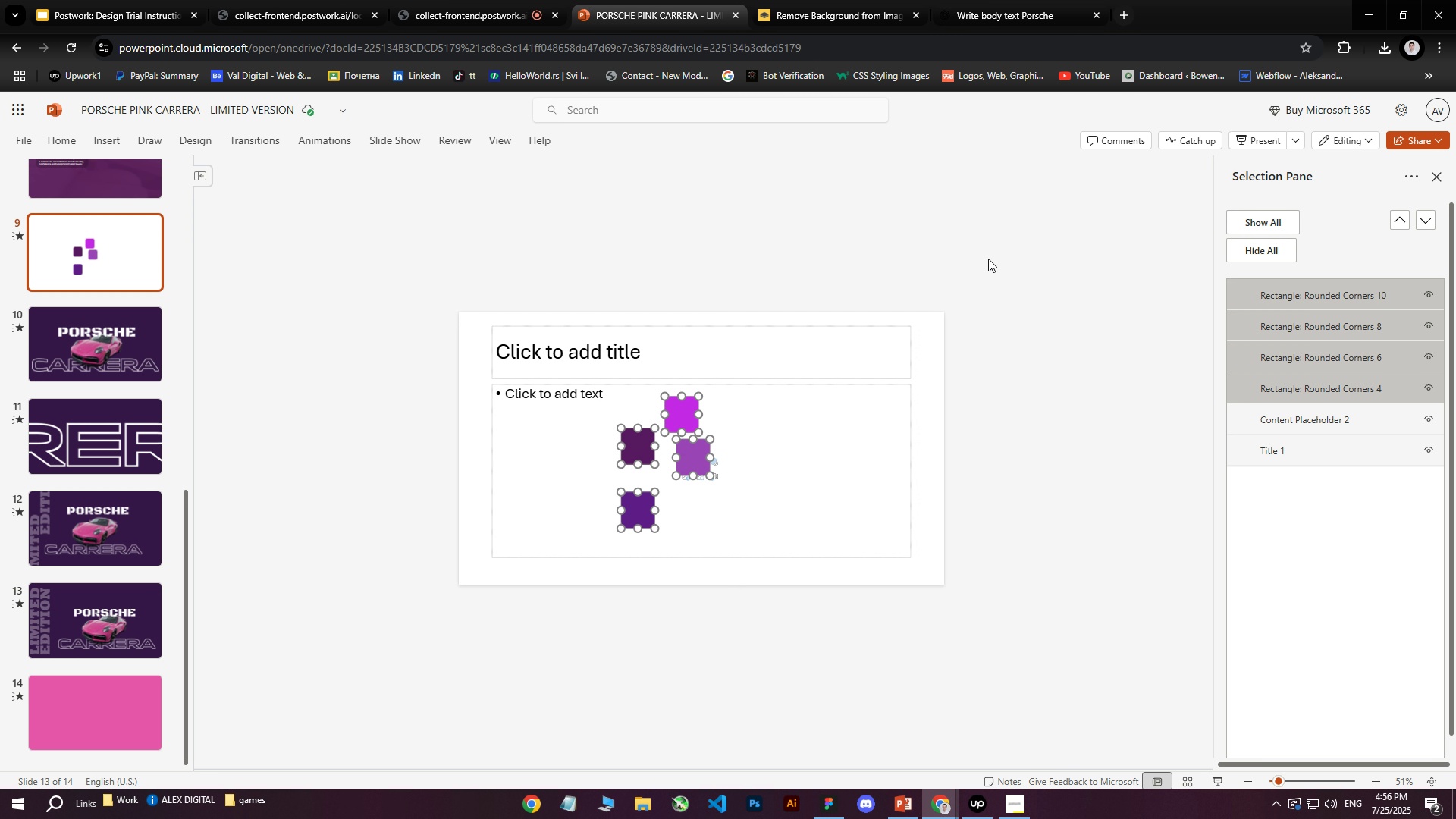 
key(Control+Z)
 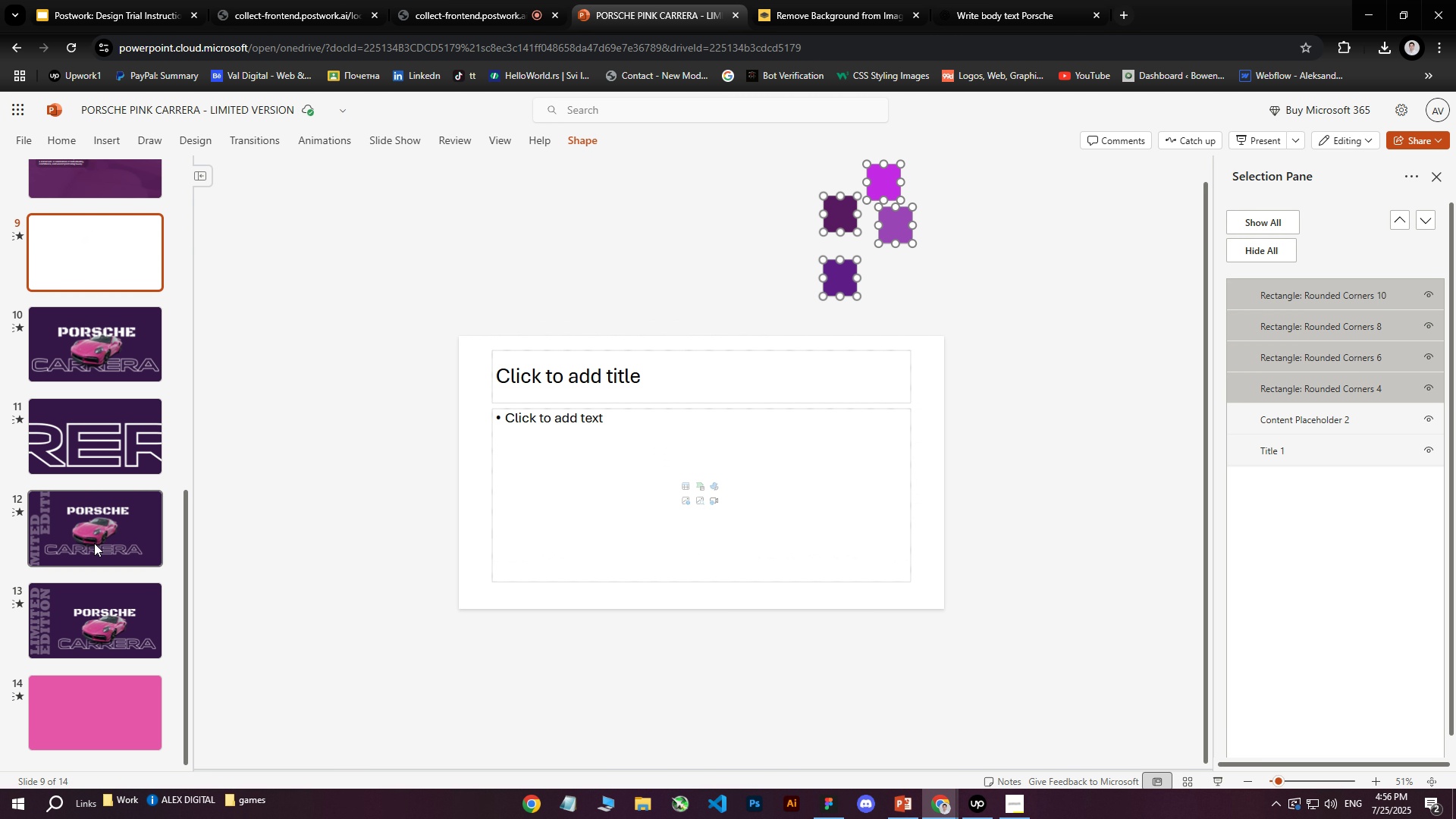 
left_click([102, 623])
 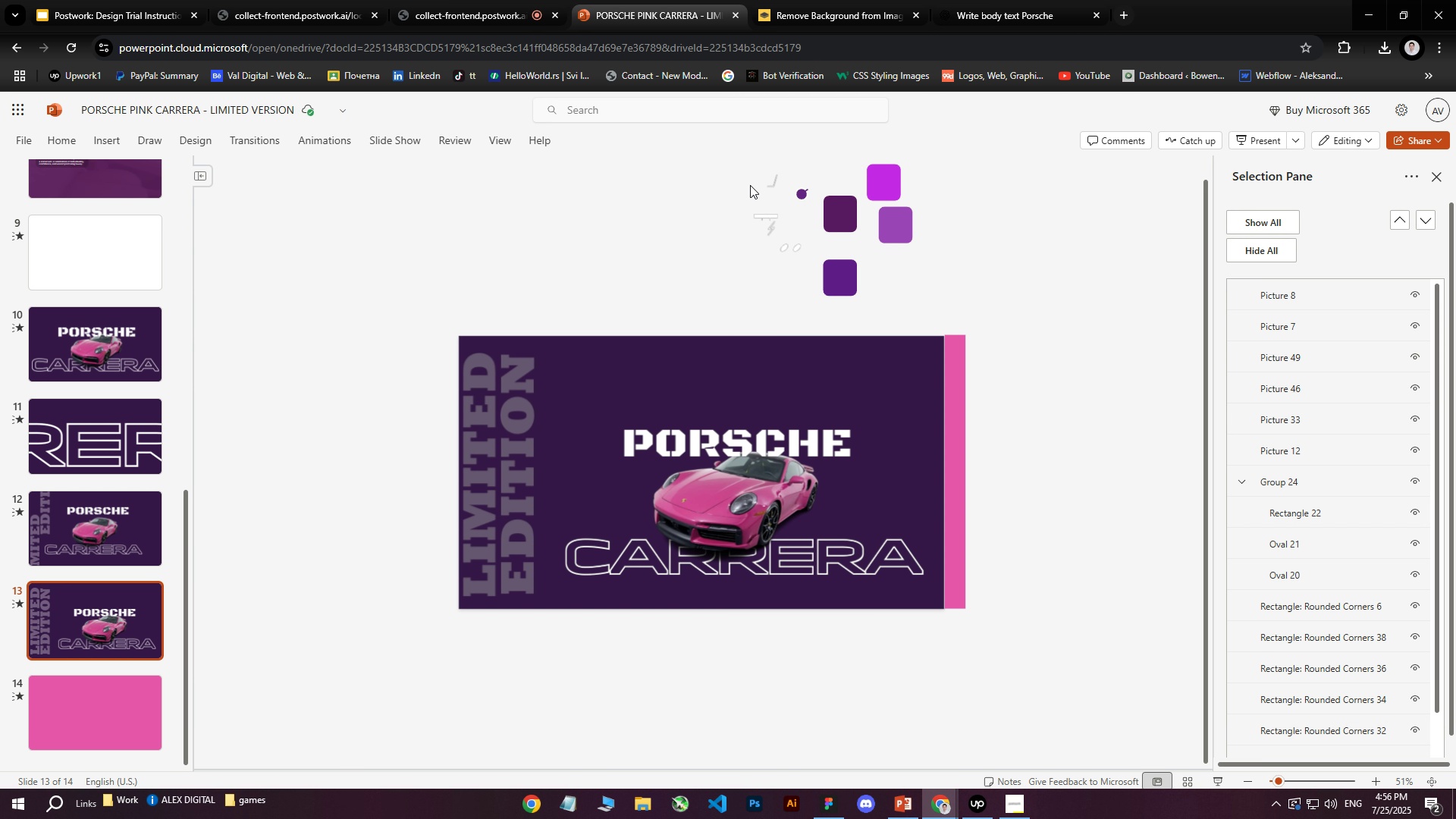 
left_click([739, 171])
 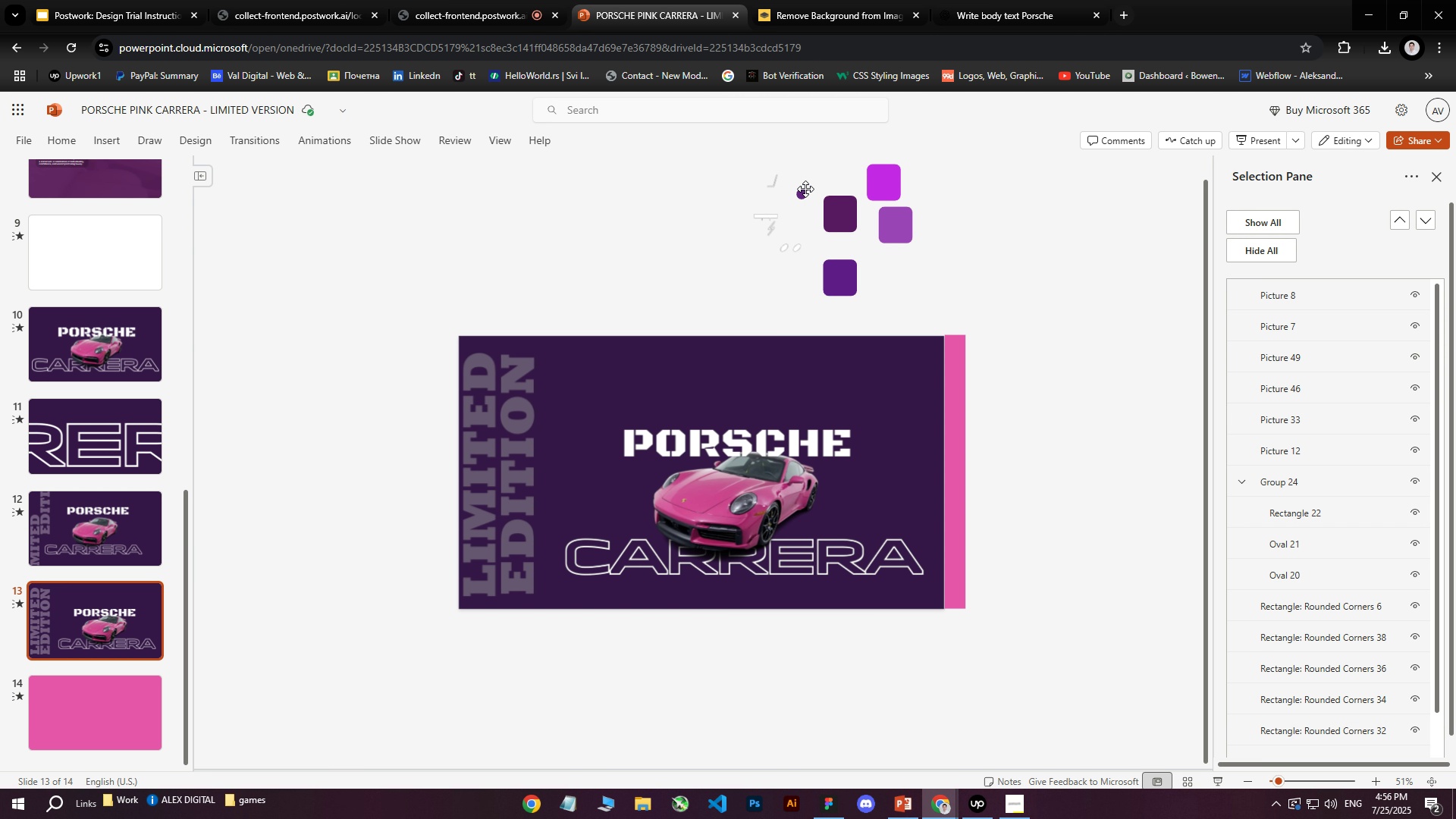 
left_click_drag(start_coordinate=[803, 191], to_coordinate=[873, 188])
 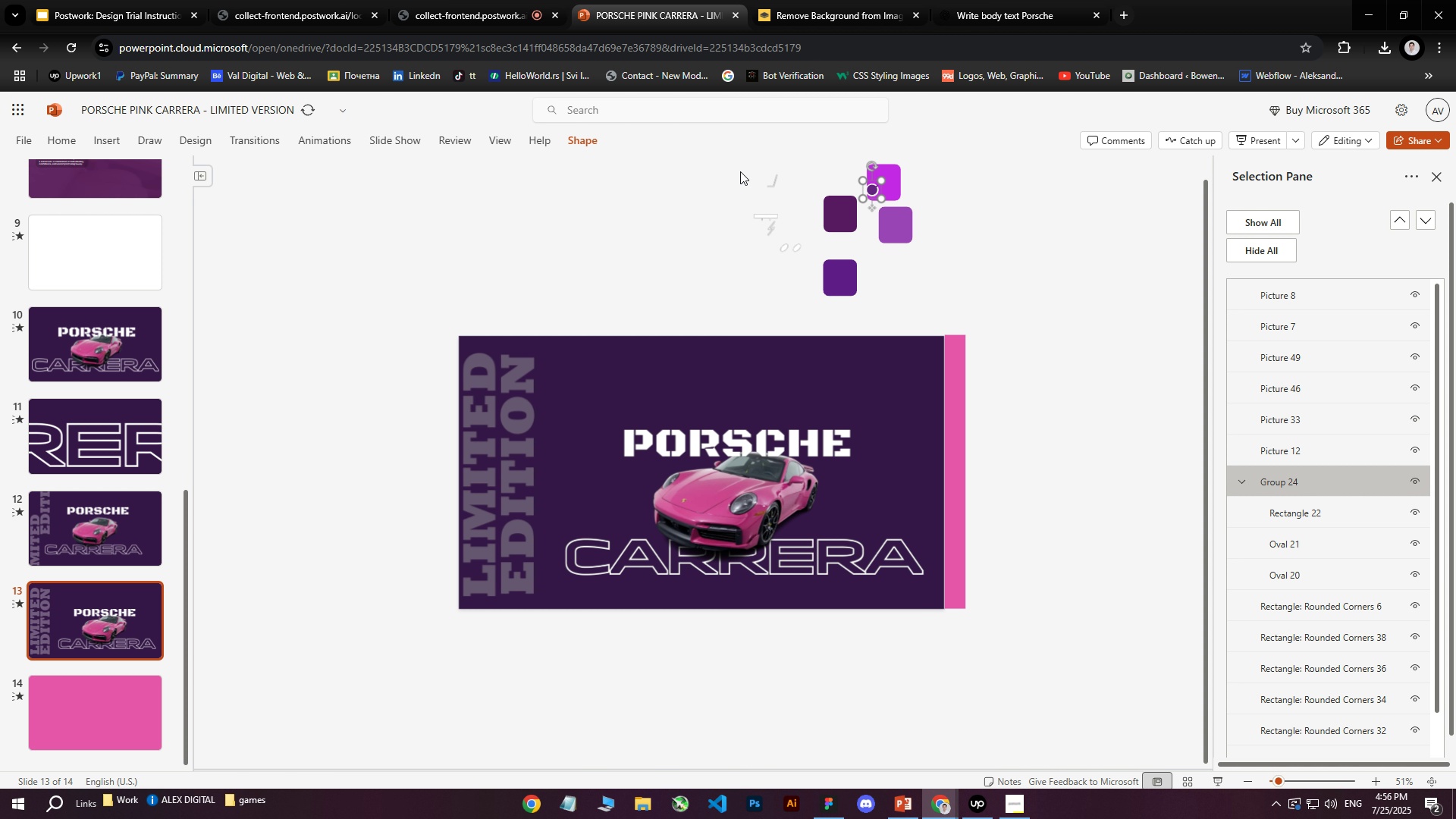 
left_click([712, 165])
 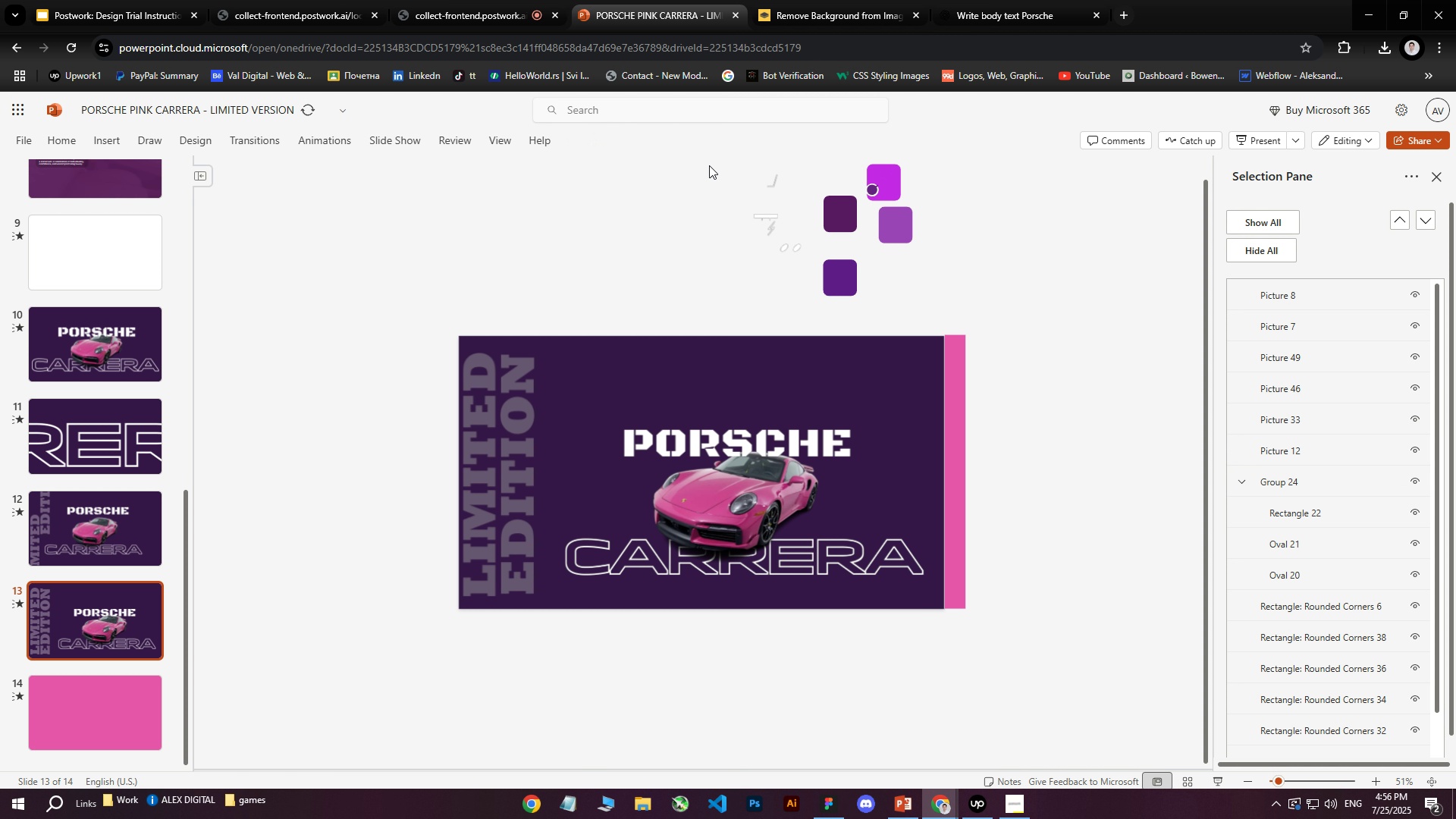 
left_click_drag(start_coordinate=[711, 164], to_coordinate=[808, 278])
 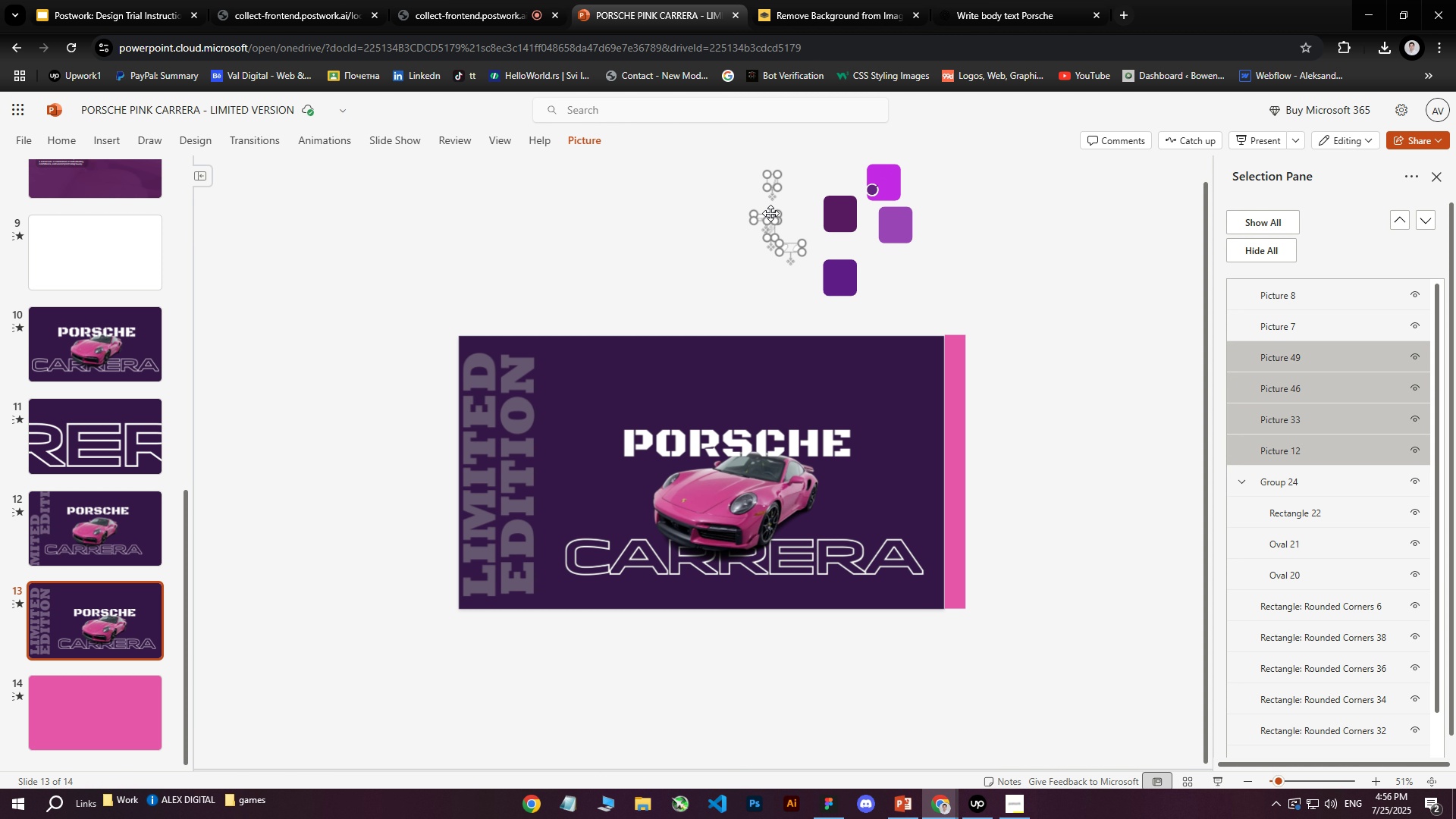 
right_click([770, 213])
 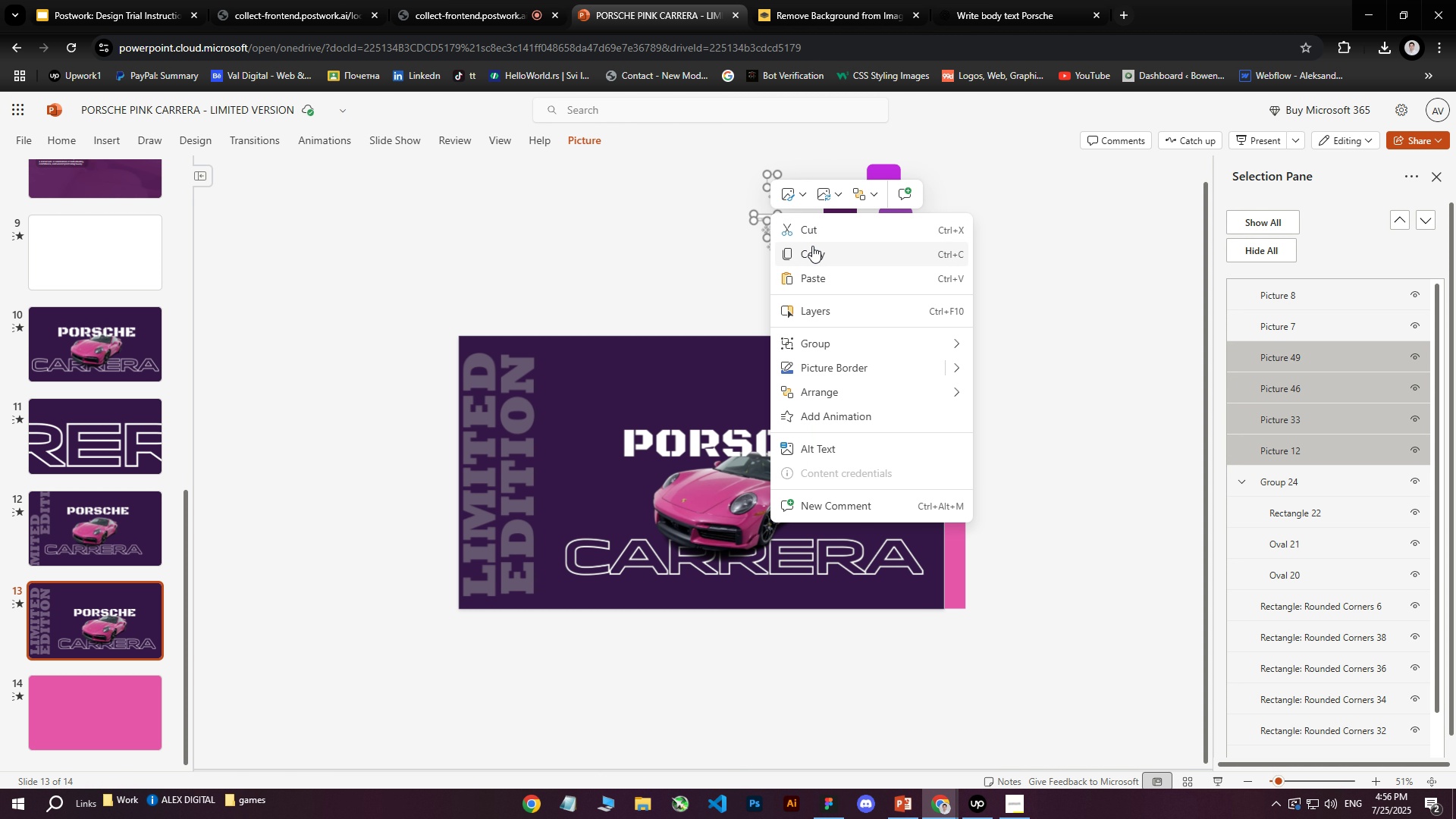 
left_click([812, 250])
 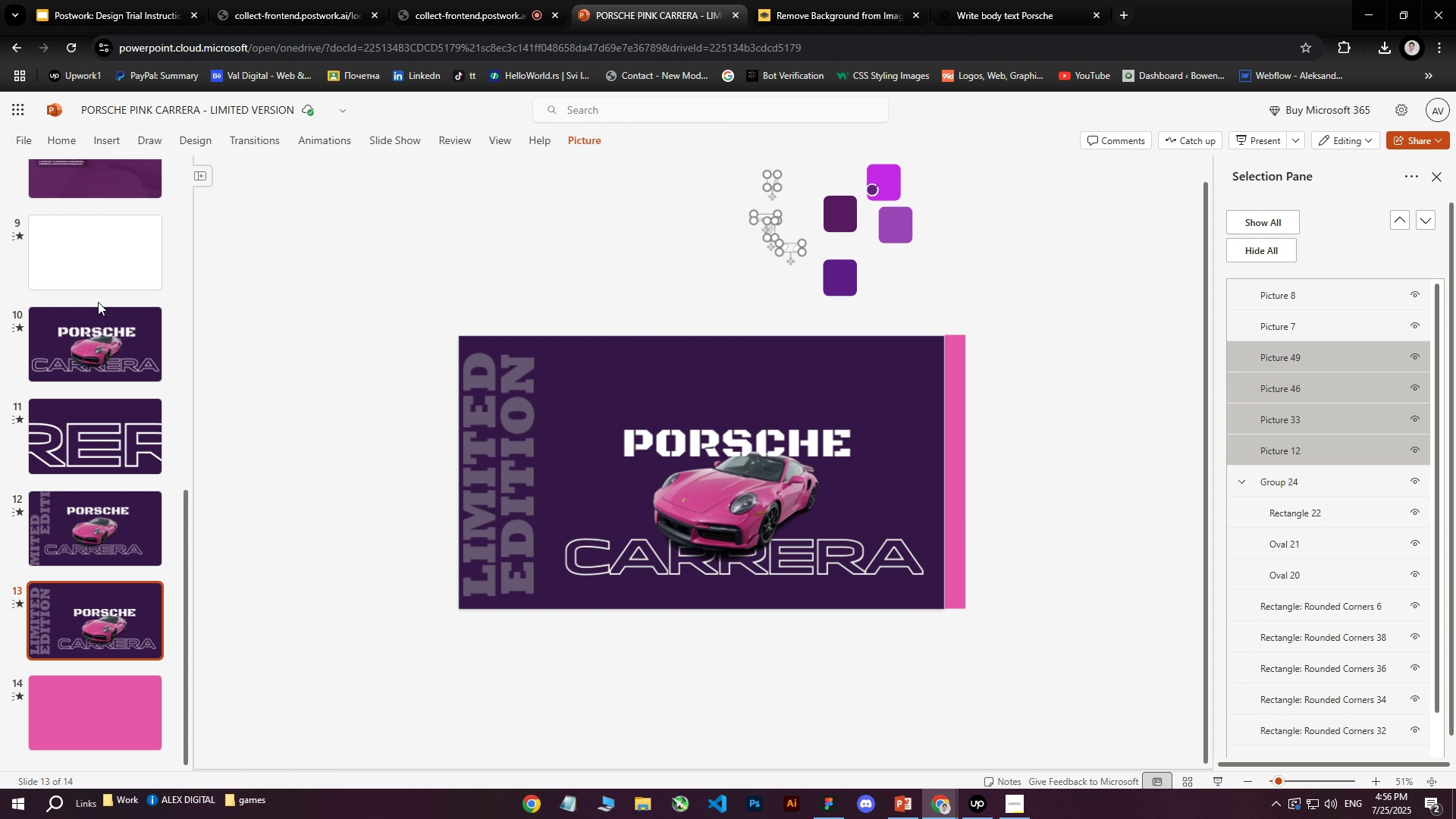 
left_click([103, 262])
 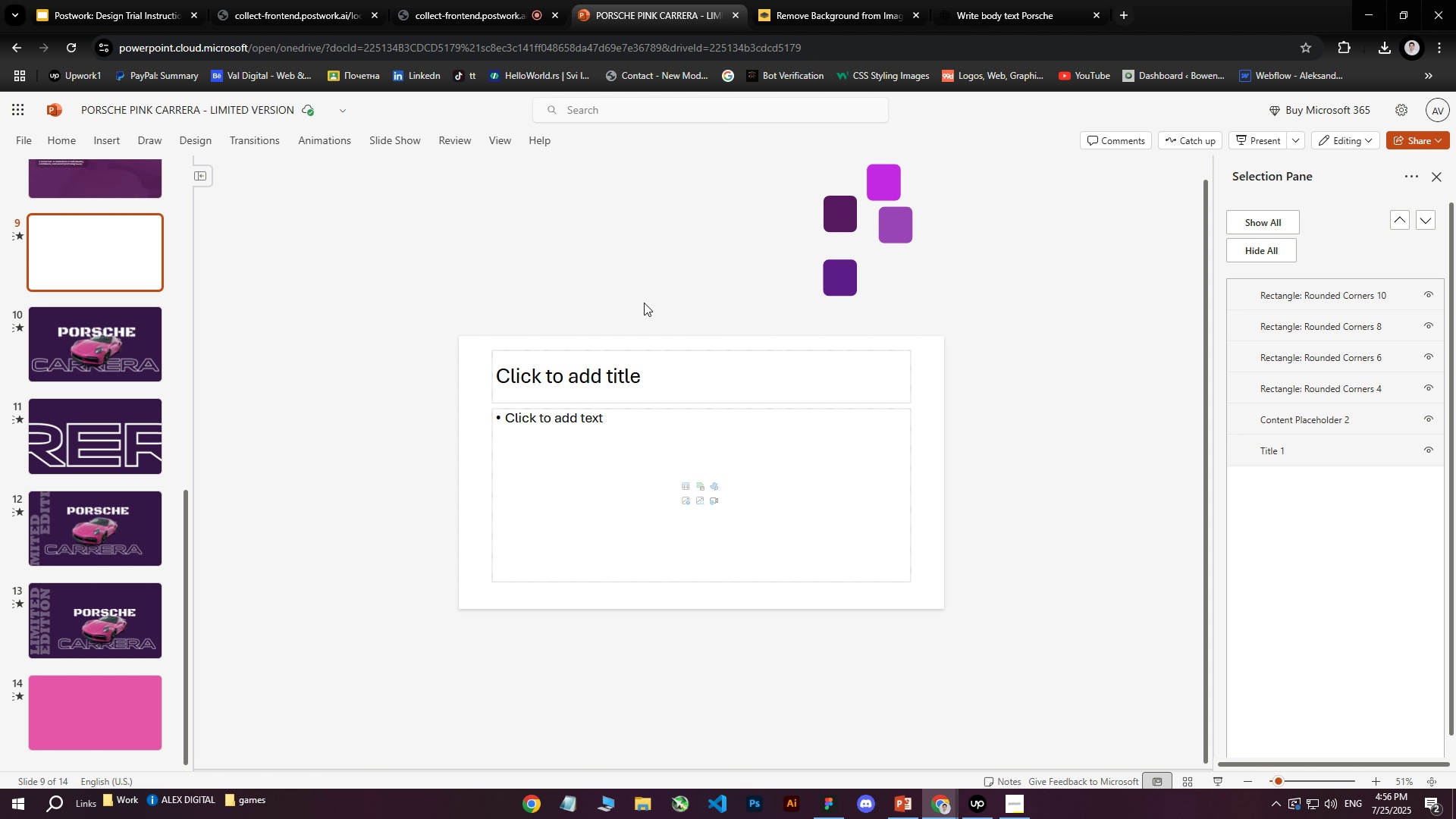 
left_click_drag(start_coordinate=[703, 184], to_coordinate=[934, 309])
 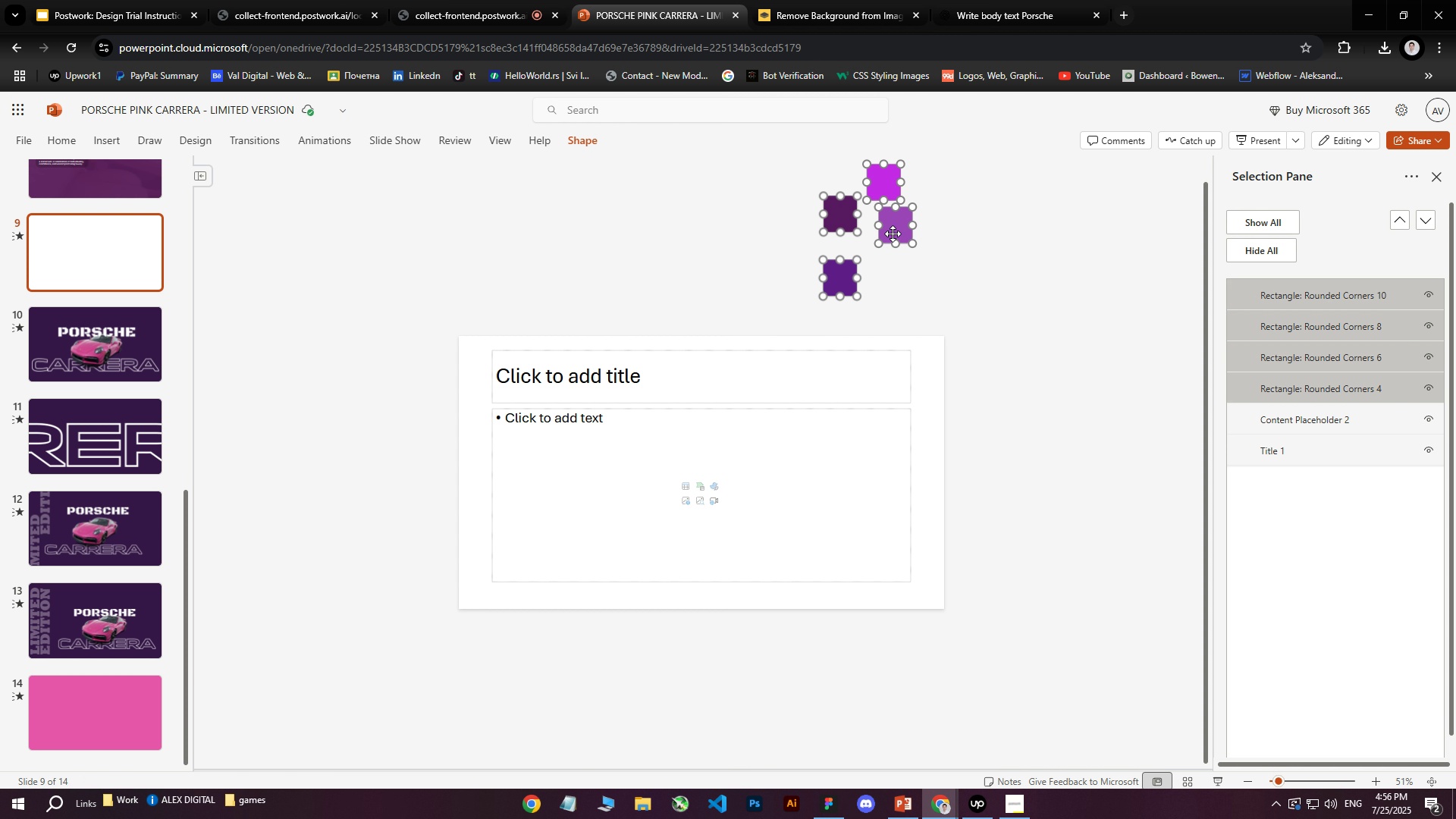 
left_click_drag(start_coordinate=[893, 231], to_coordinate=[802, 461])
 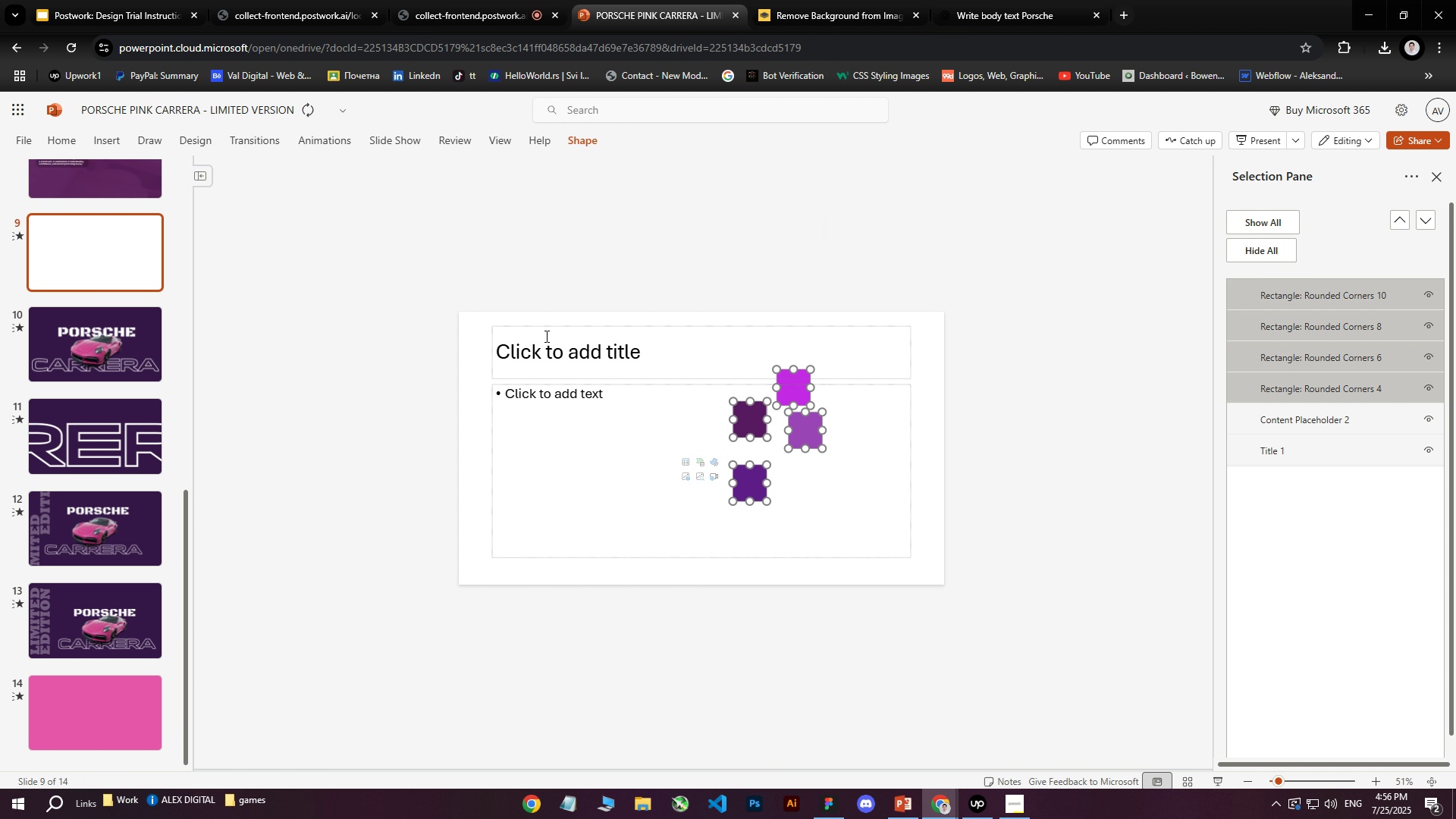 
left_click_drag(start_coordinate=[475, 277], to_coordinate=[581, 611])
 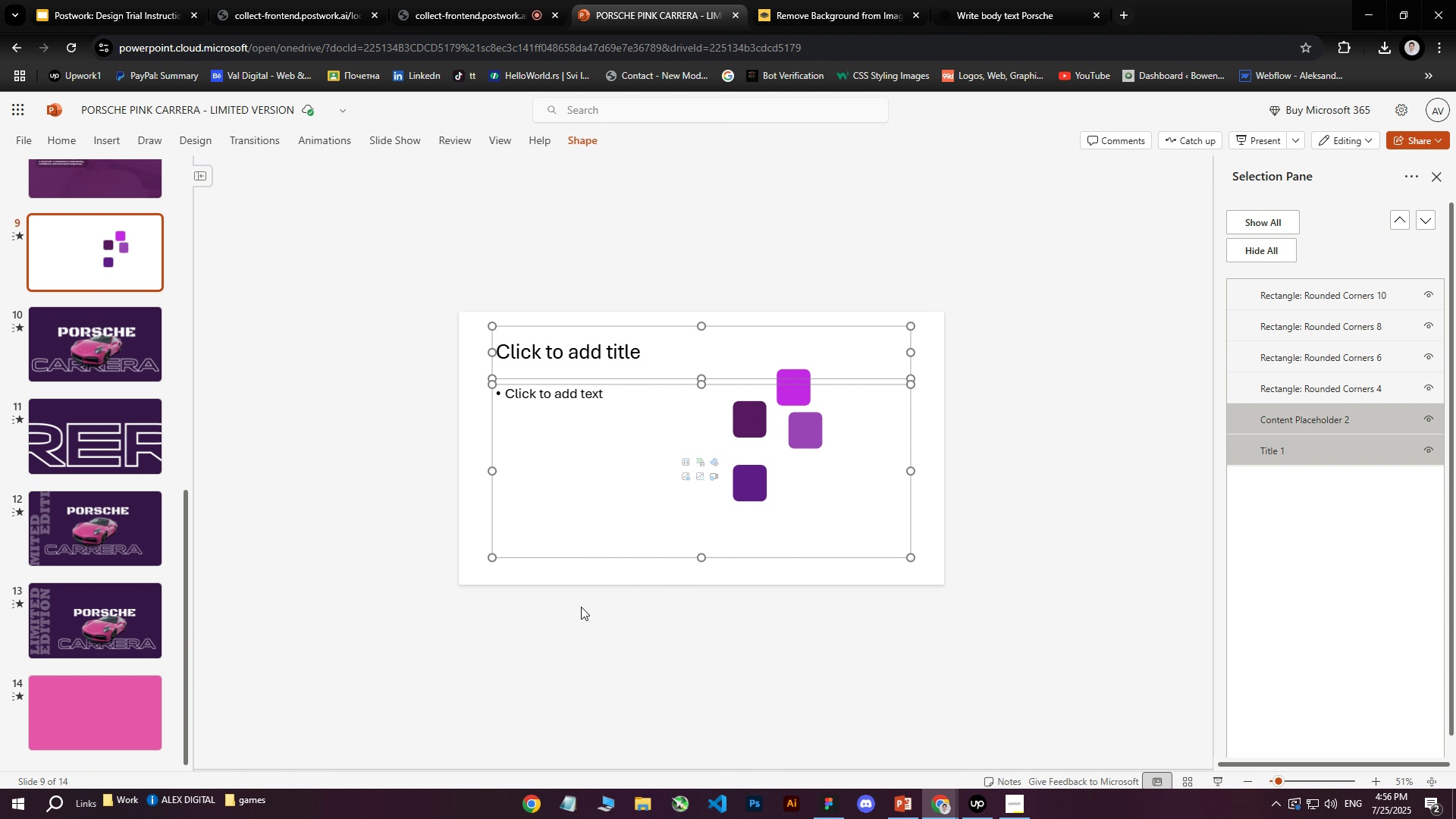 
key(Delete)
 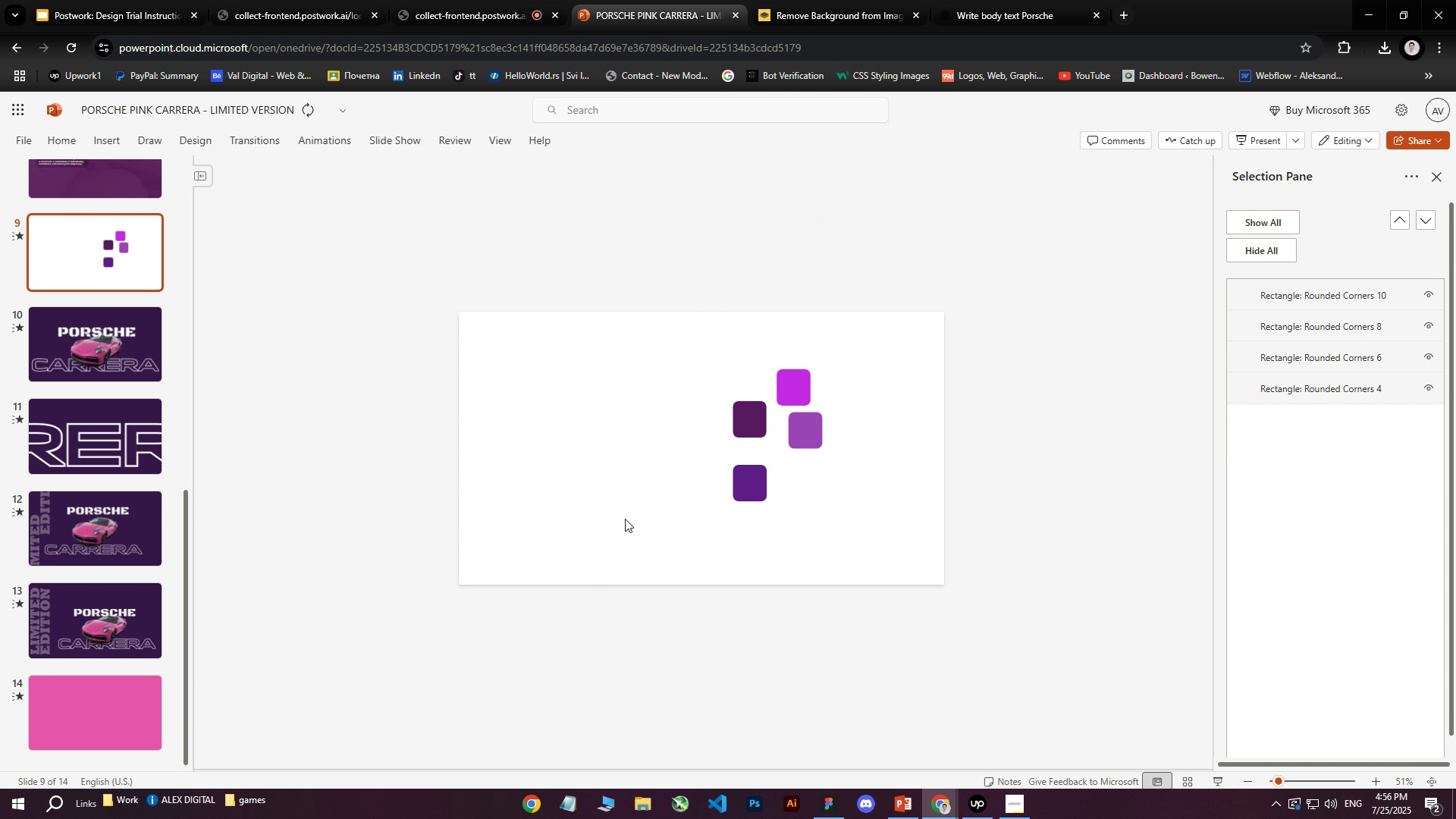 
key(Control+ControlLeft)
 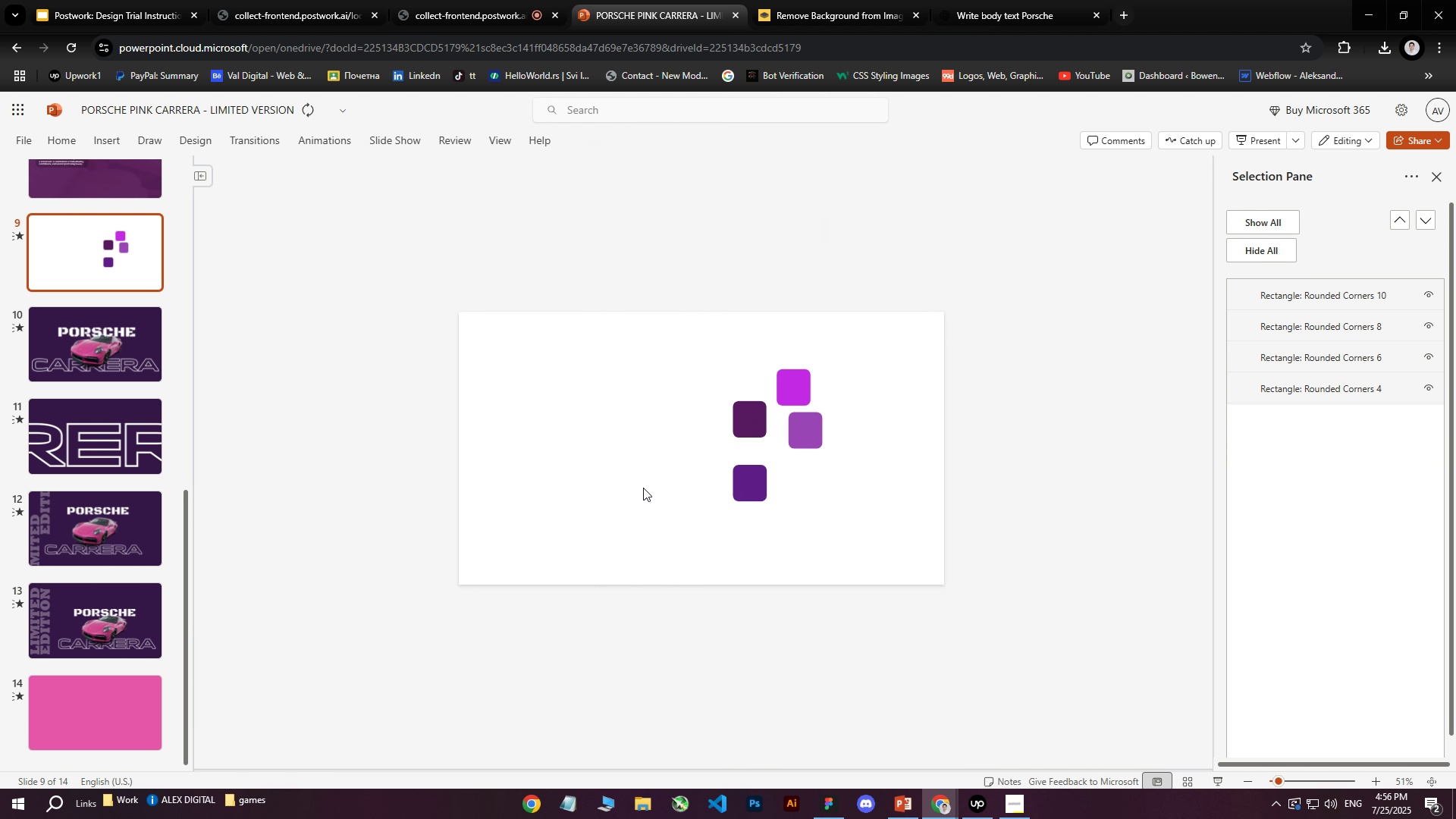 
key(Control+ControlLeft)
 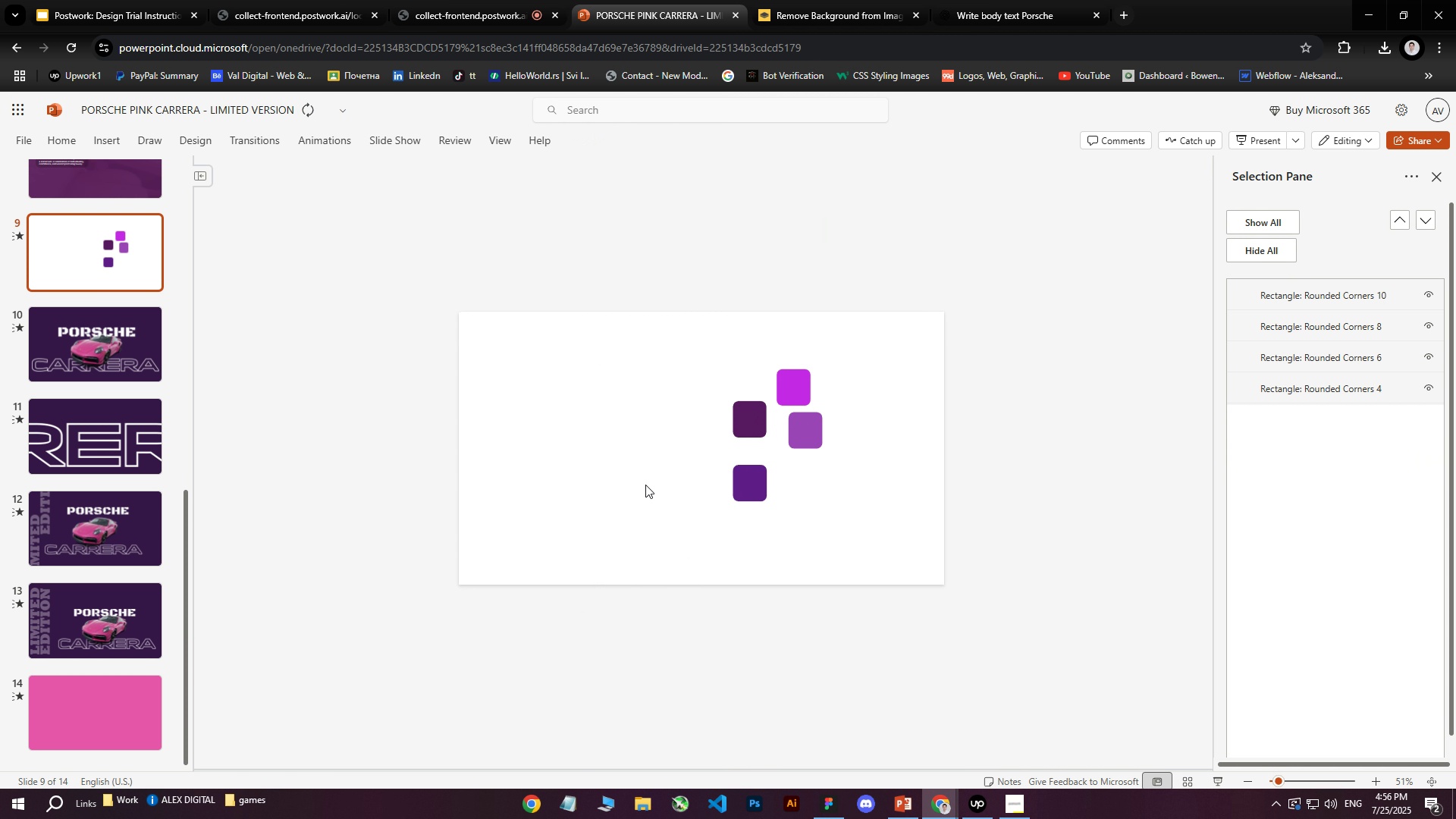 
key(Control+V)
 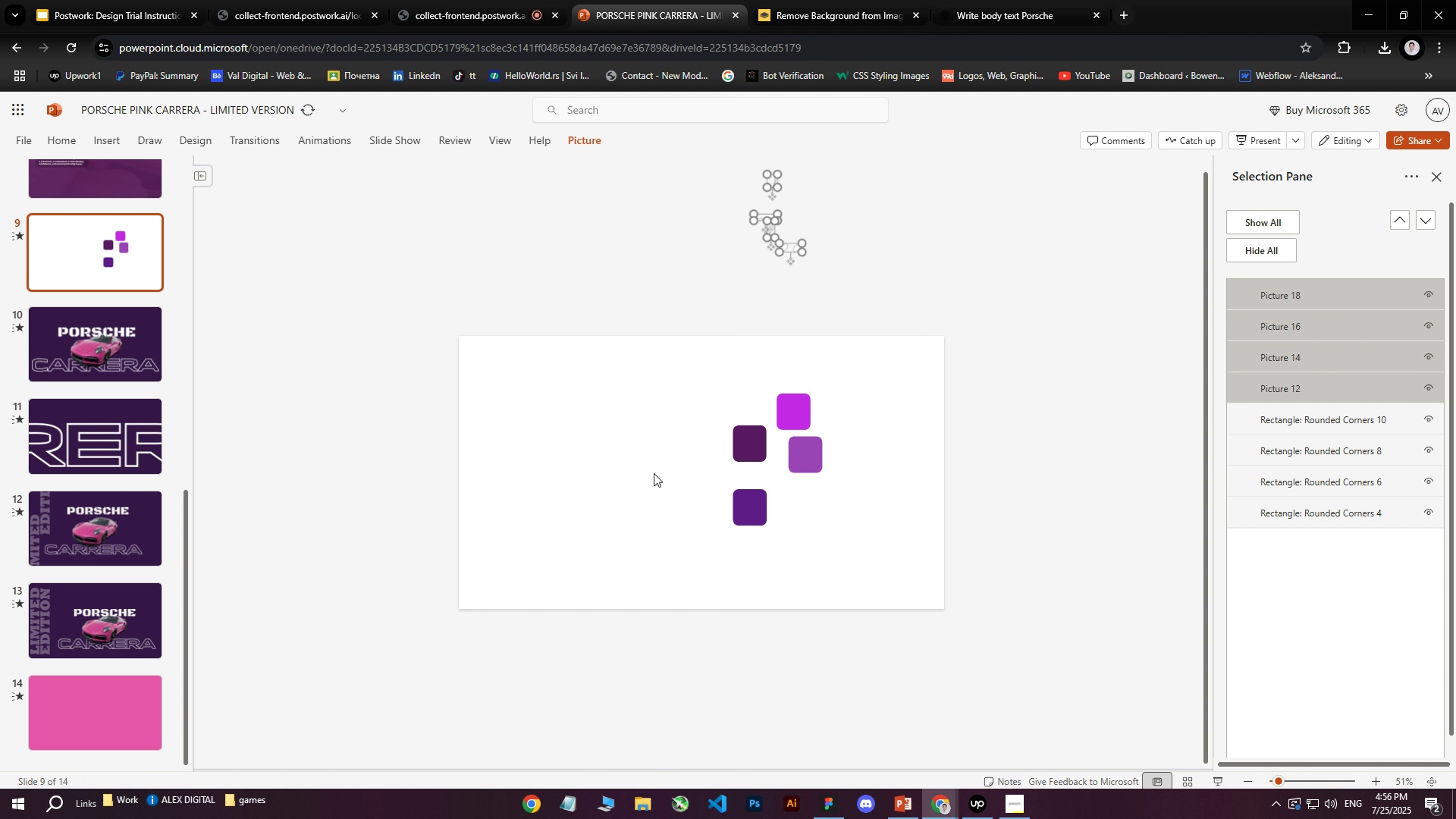 
left_click_drag(start_coordinate=[696, 131], to_coordinate=[840, 304])
 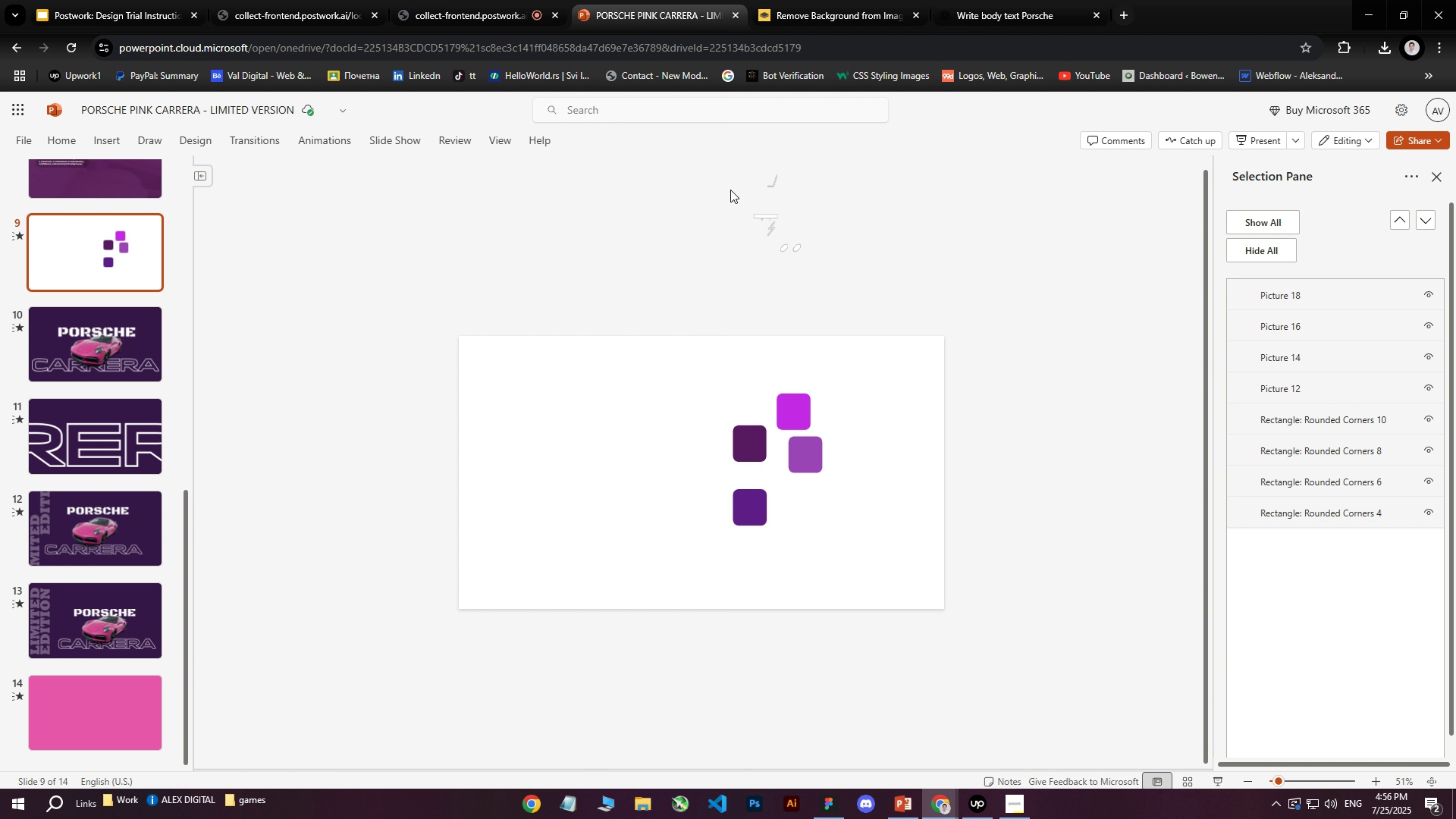 
left_click_drag(start_coordinate=[724, 182], to_coordinate=[724, 176])
 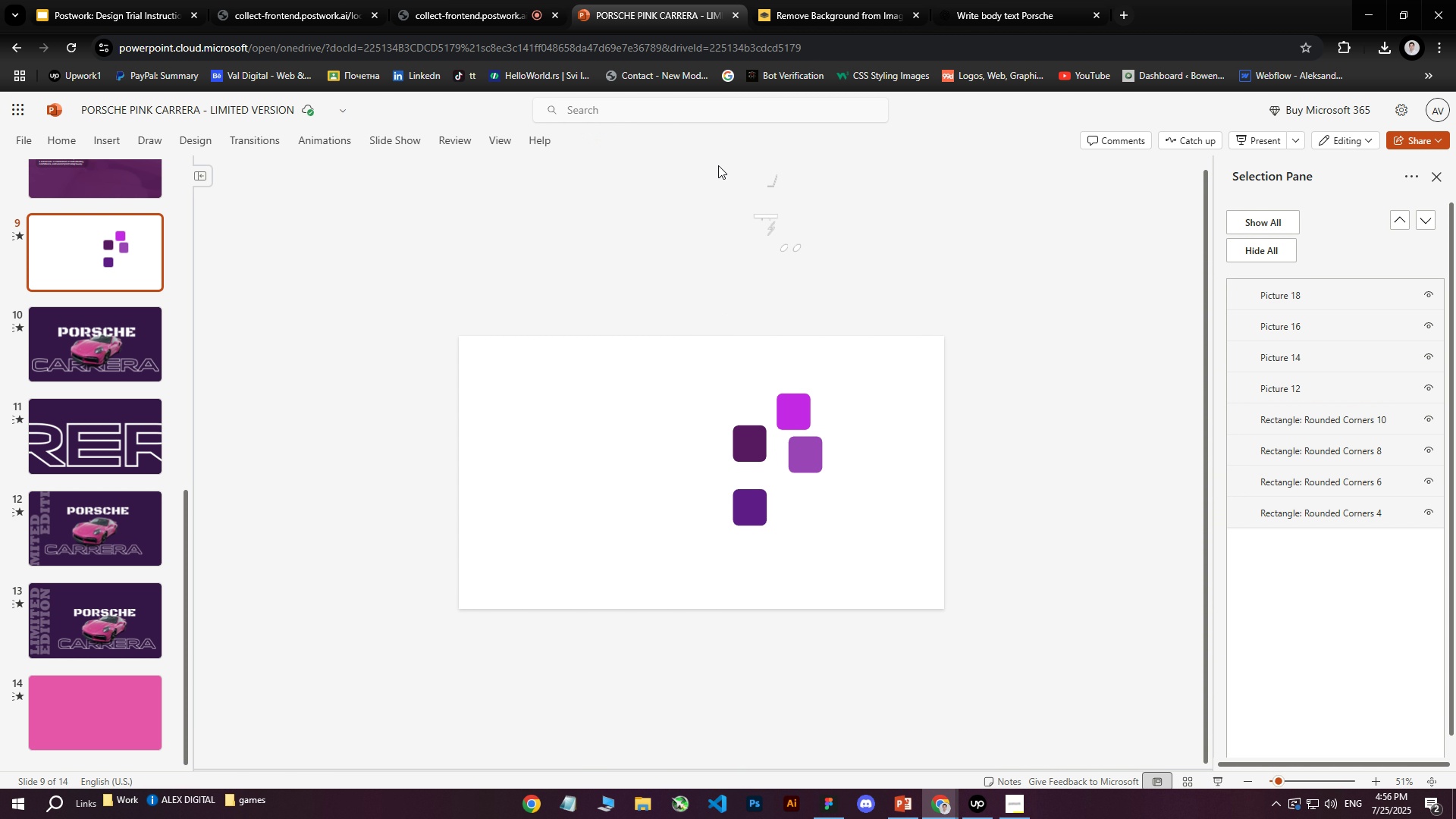 
left_click_drag(start_coordinate=[717, 165], to_coordinate=[877, 314])
 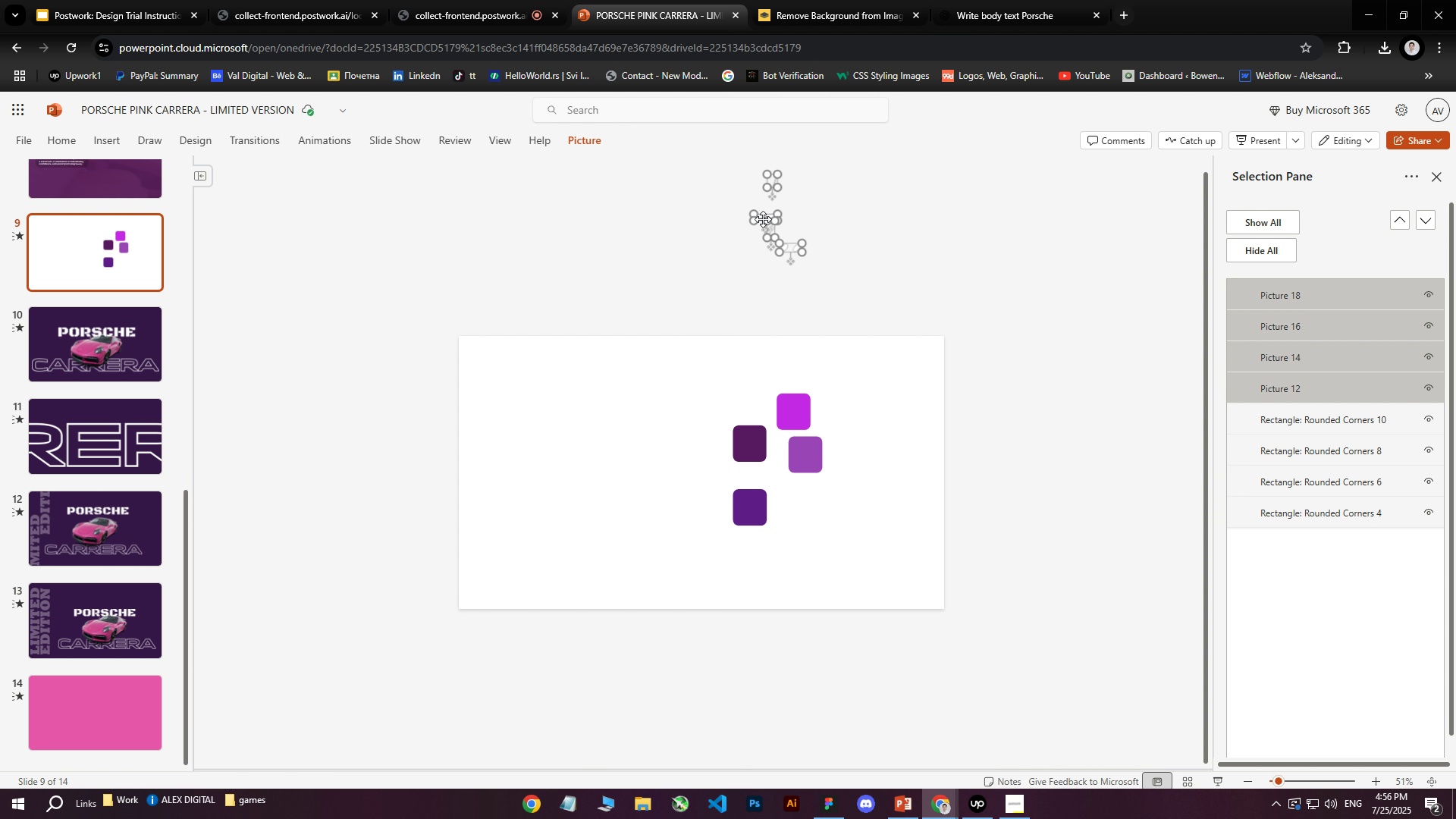 
left_click_drag(start_coordinate=[764, 216], to_coordinate=[622, 430])
 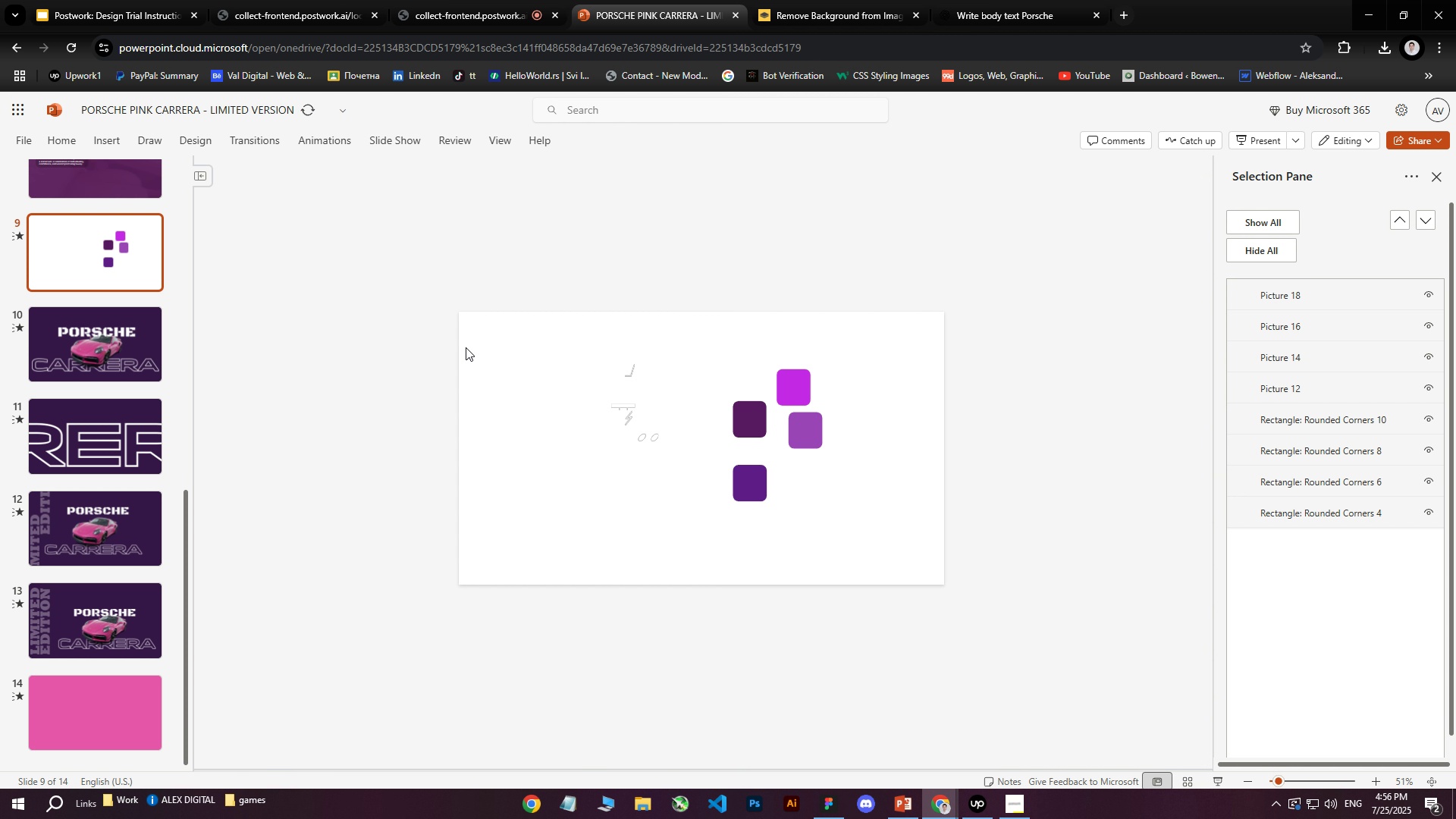 
double_click([489, 347])
 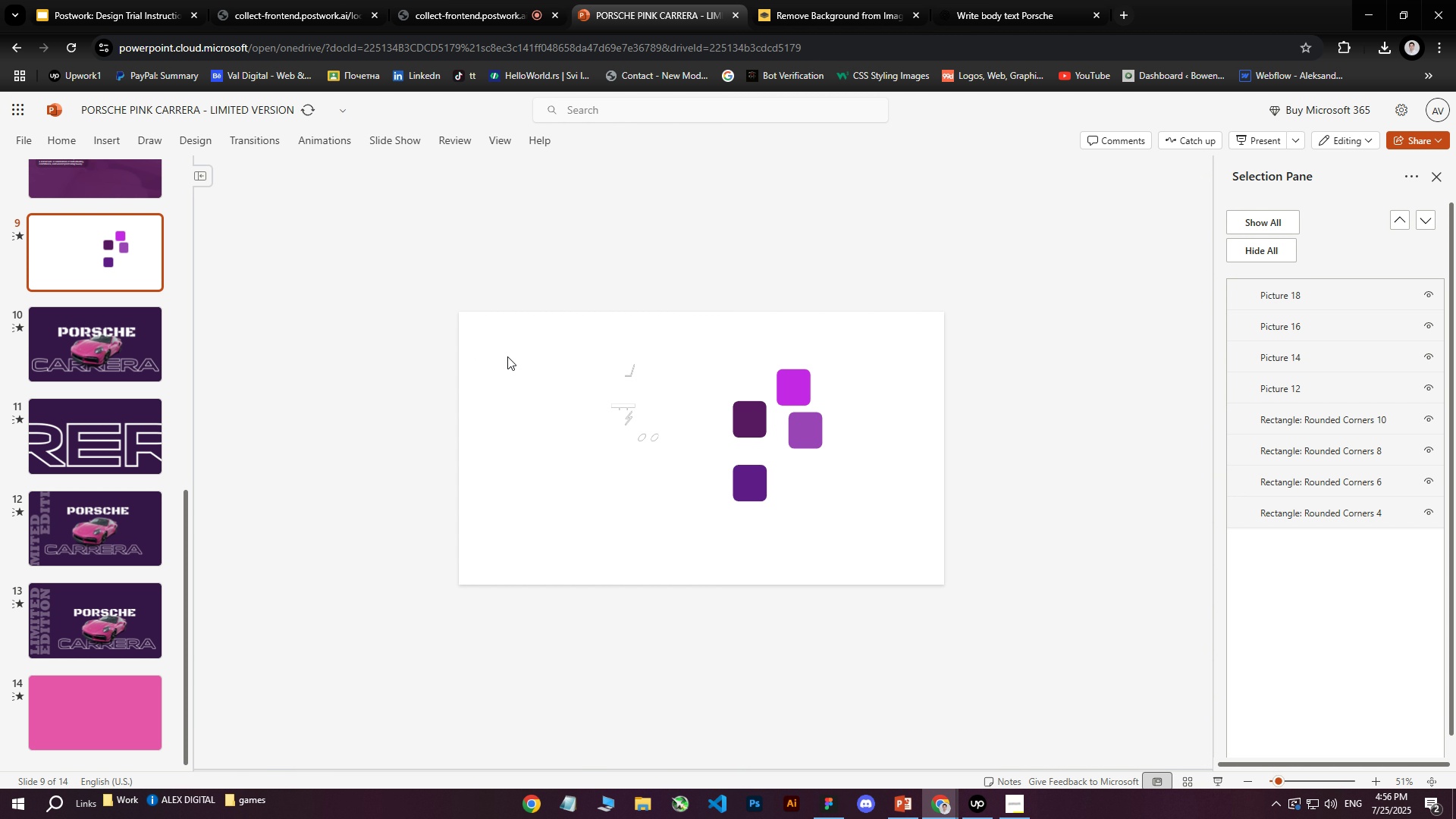 
right_click([507, 356])
 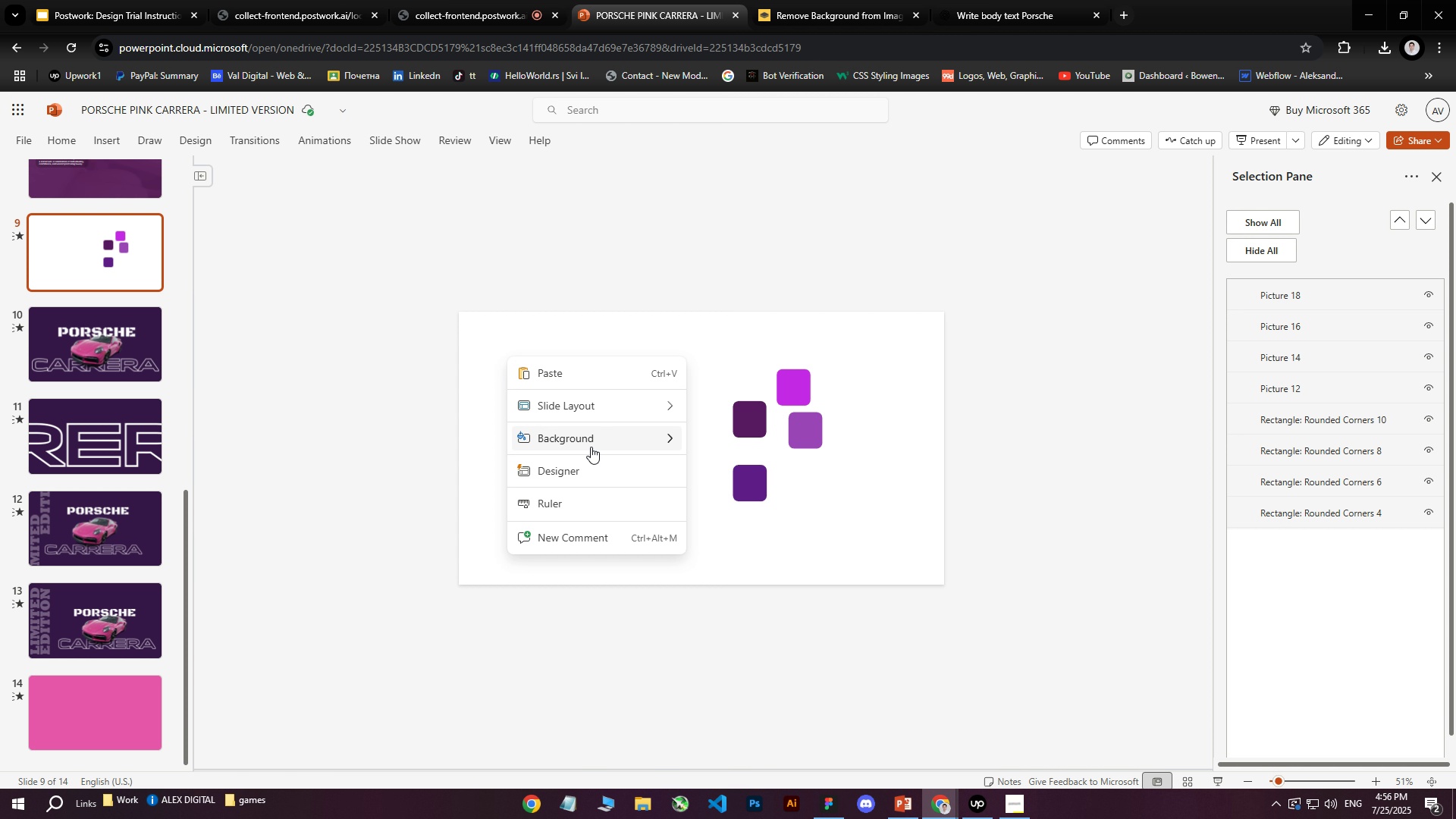 
left_click([592, 445])
 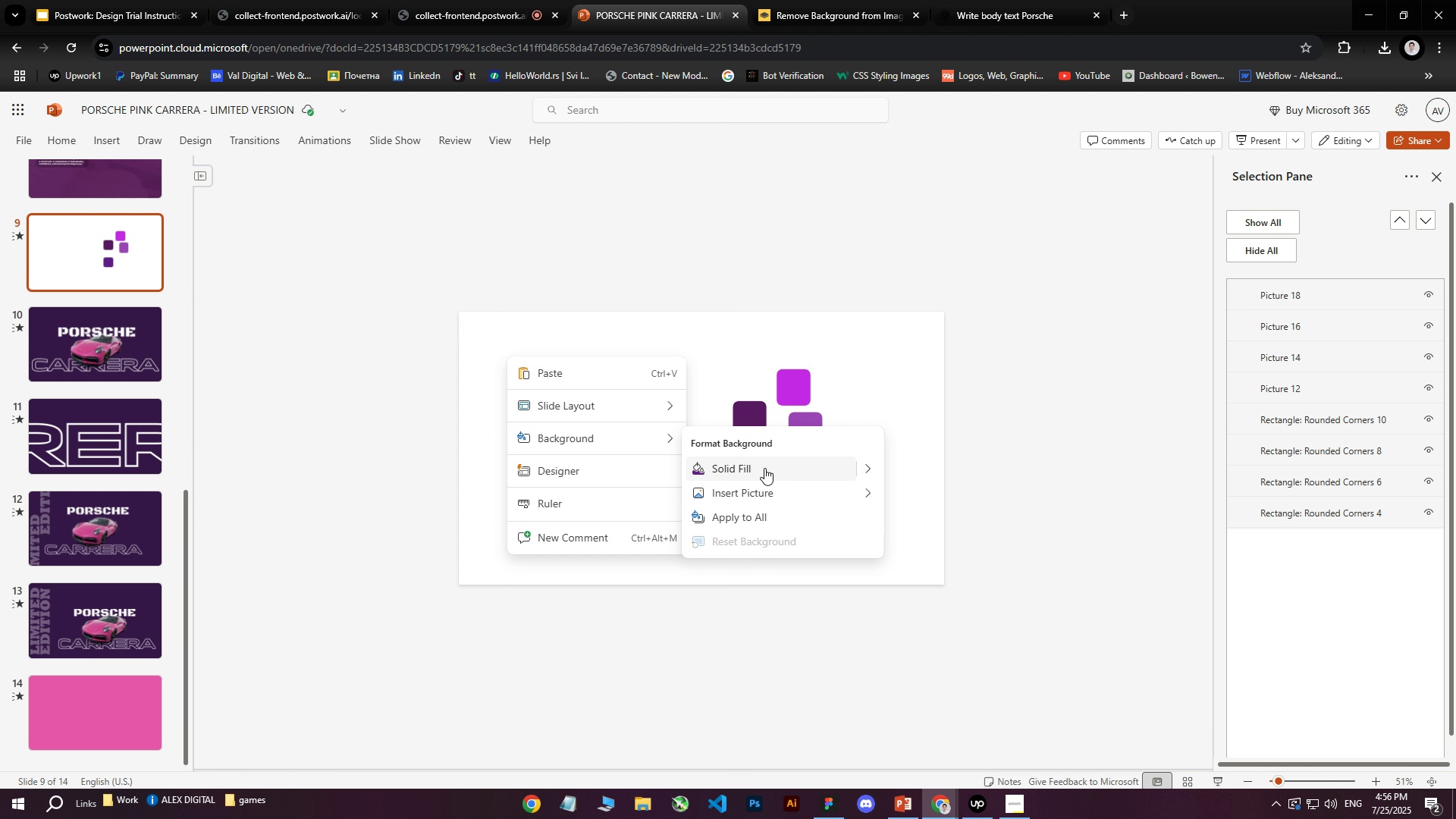 
left_click([776, 466])
 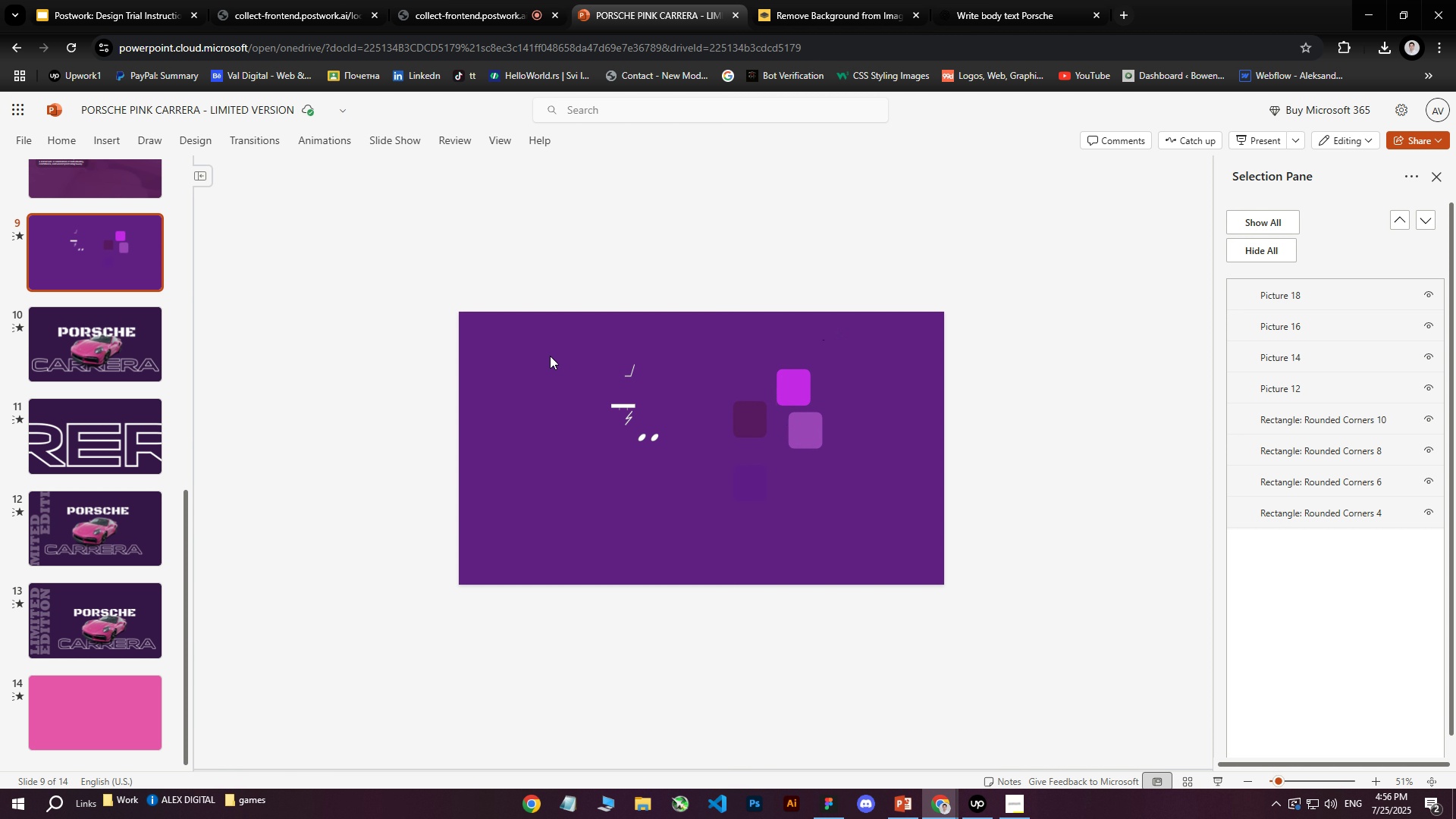 
right_click([551, 369])
 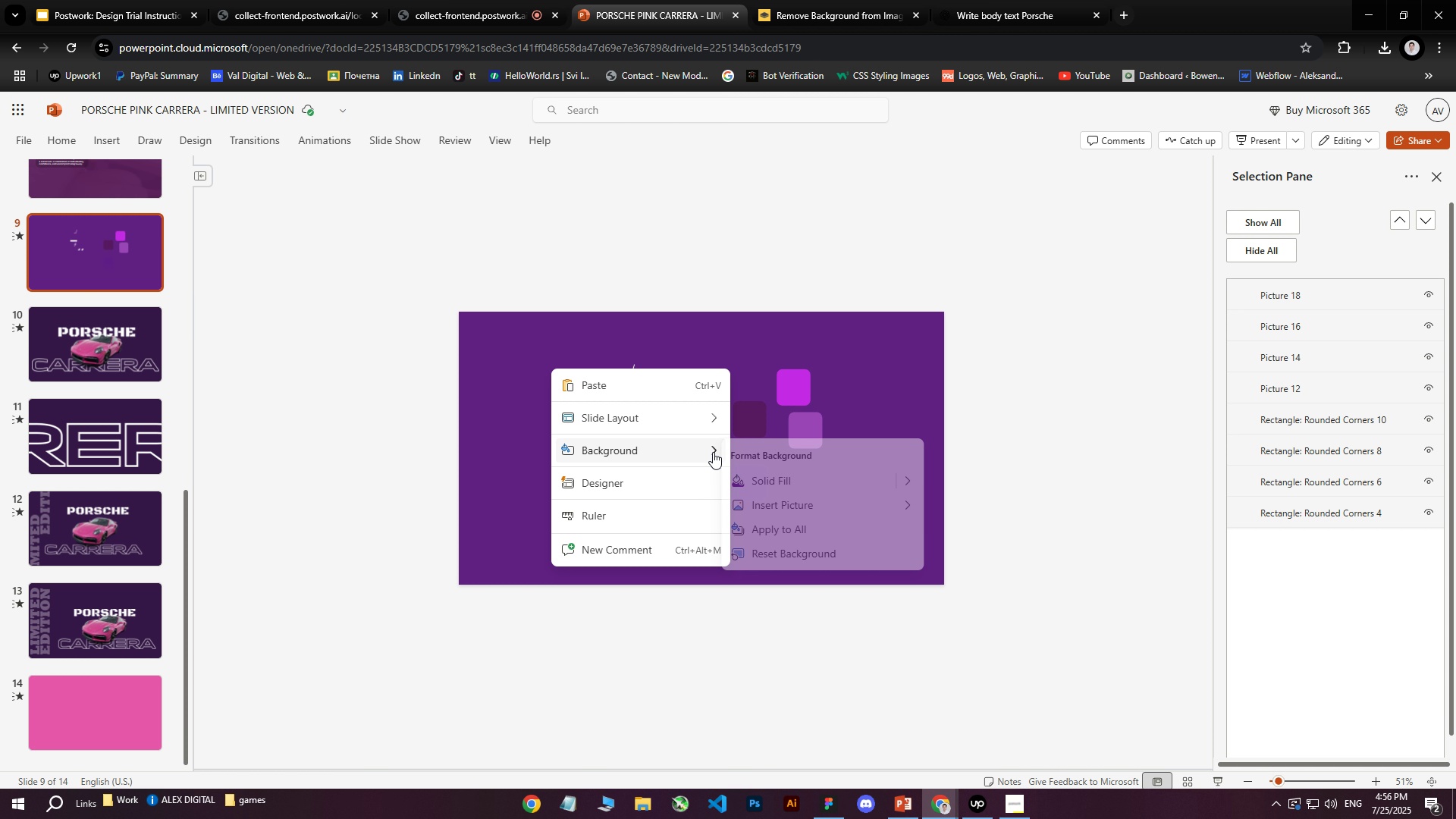 
left_click([713, 452])
 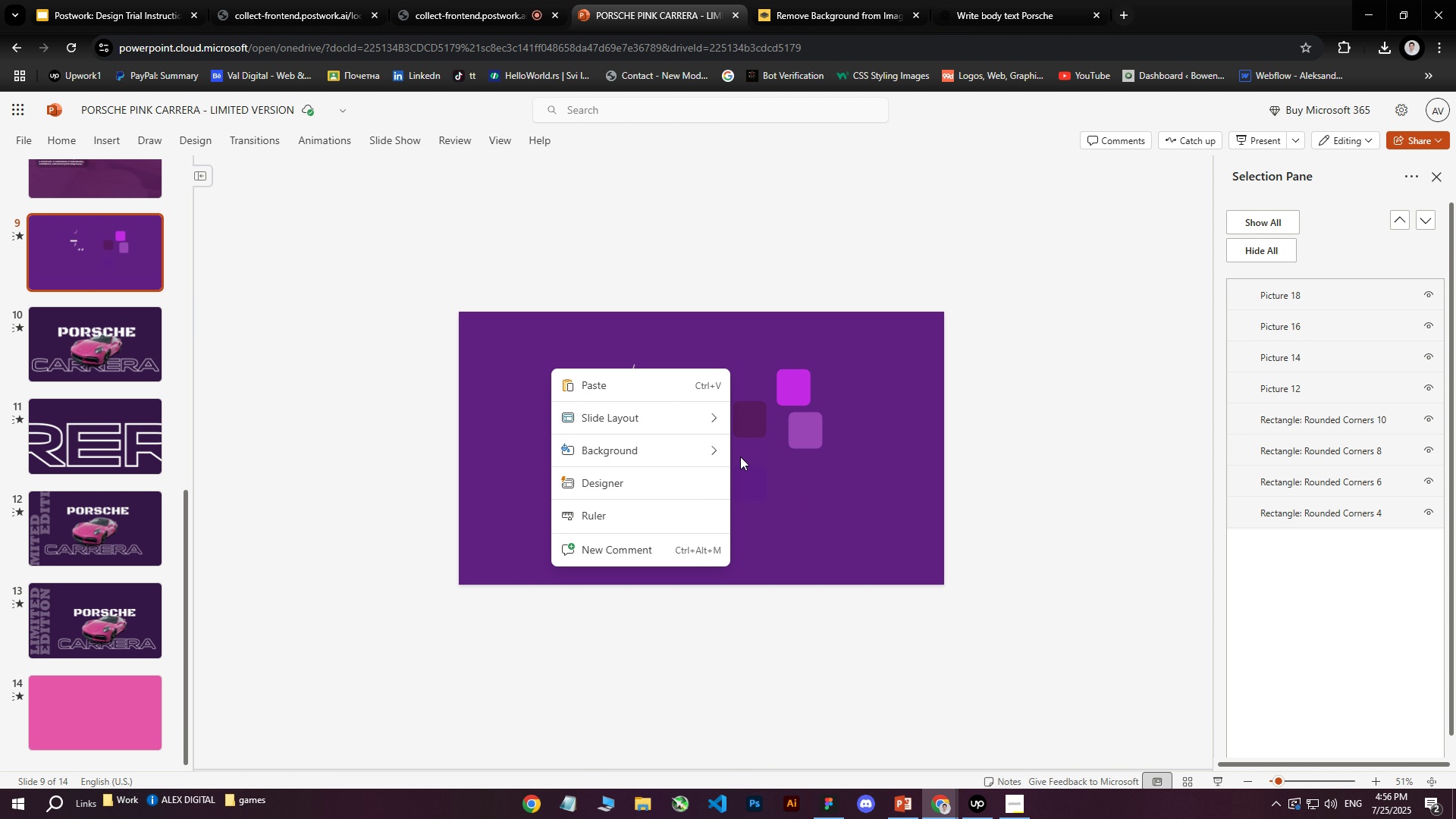 
left_click([707, 452])
 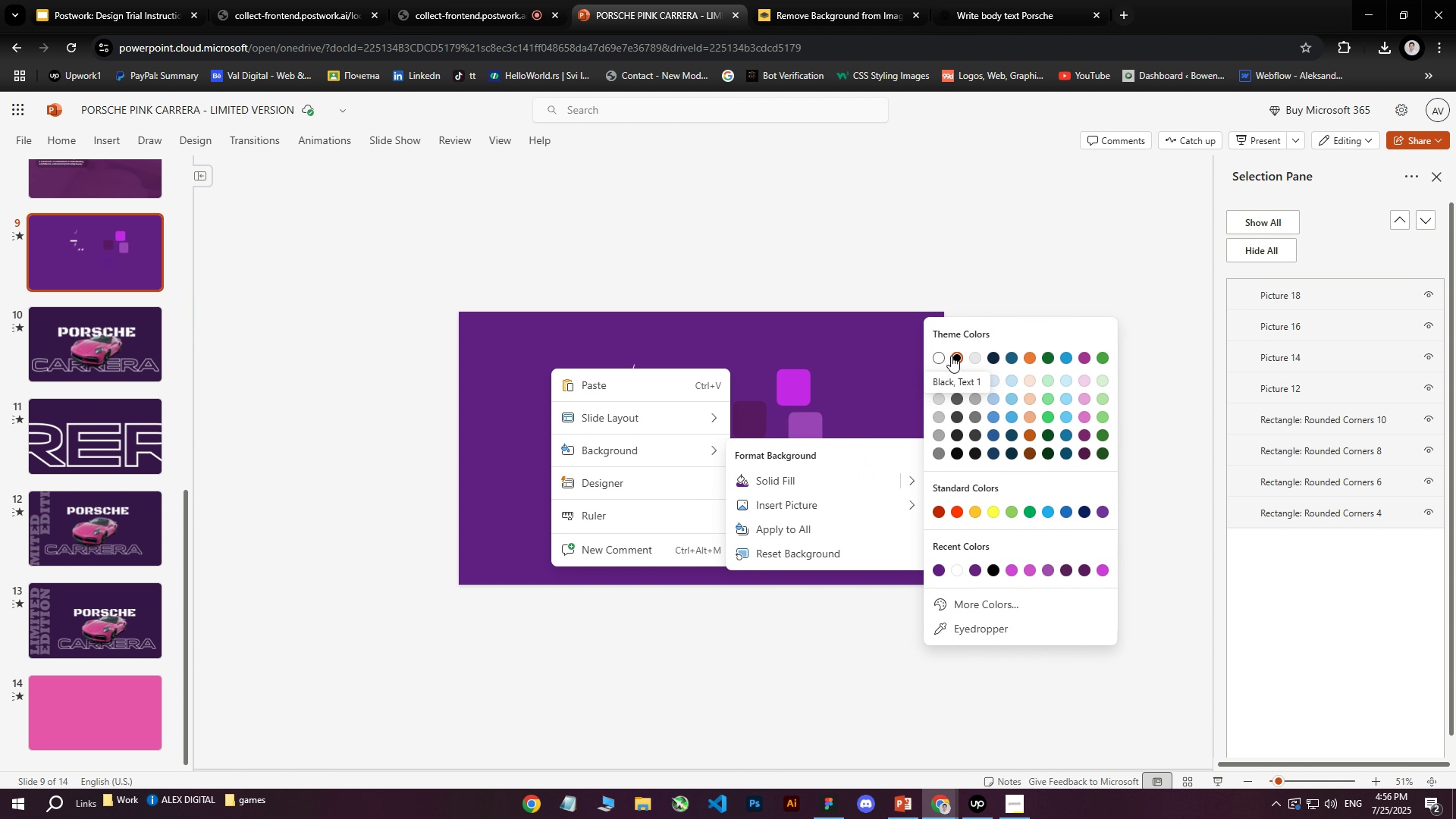 
double_click([888, 246])
 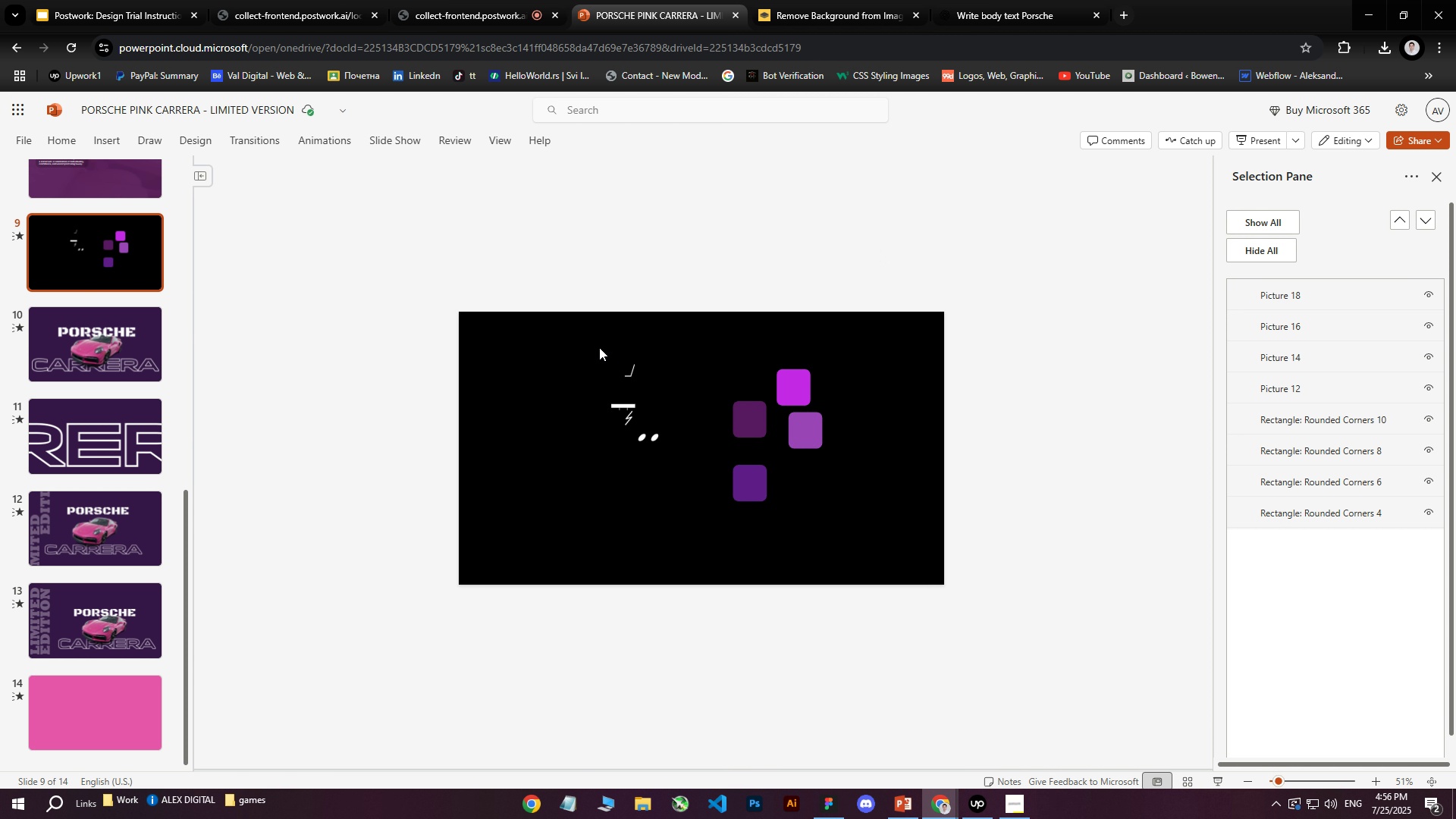 
scroll: coordinate [101, 529], scroll_direction: down, amount: 6.0
 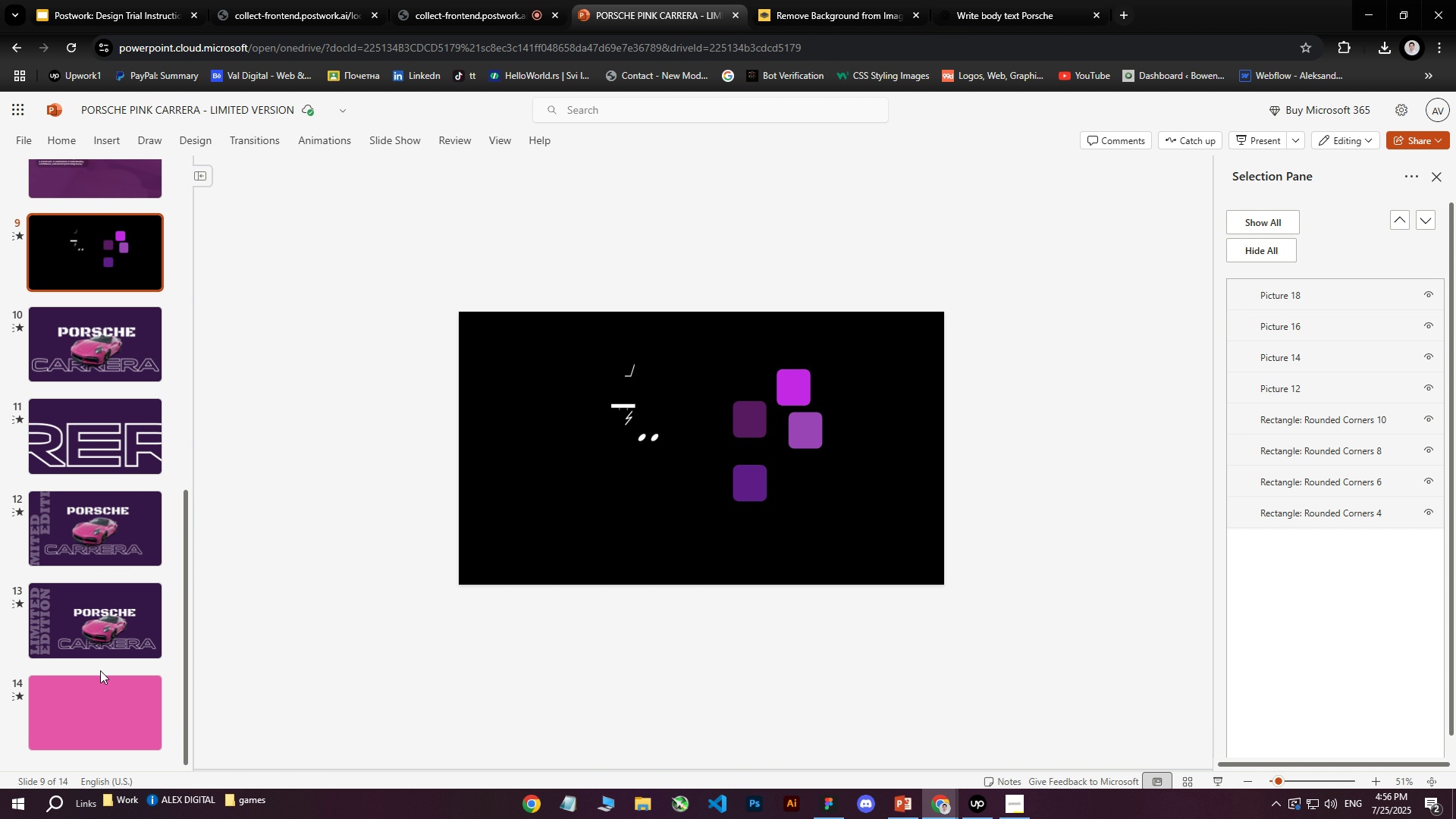 
left_click([98, 686])
 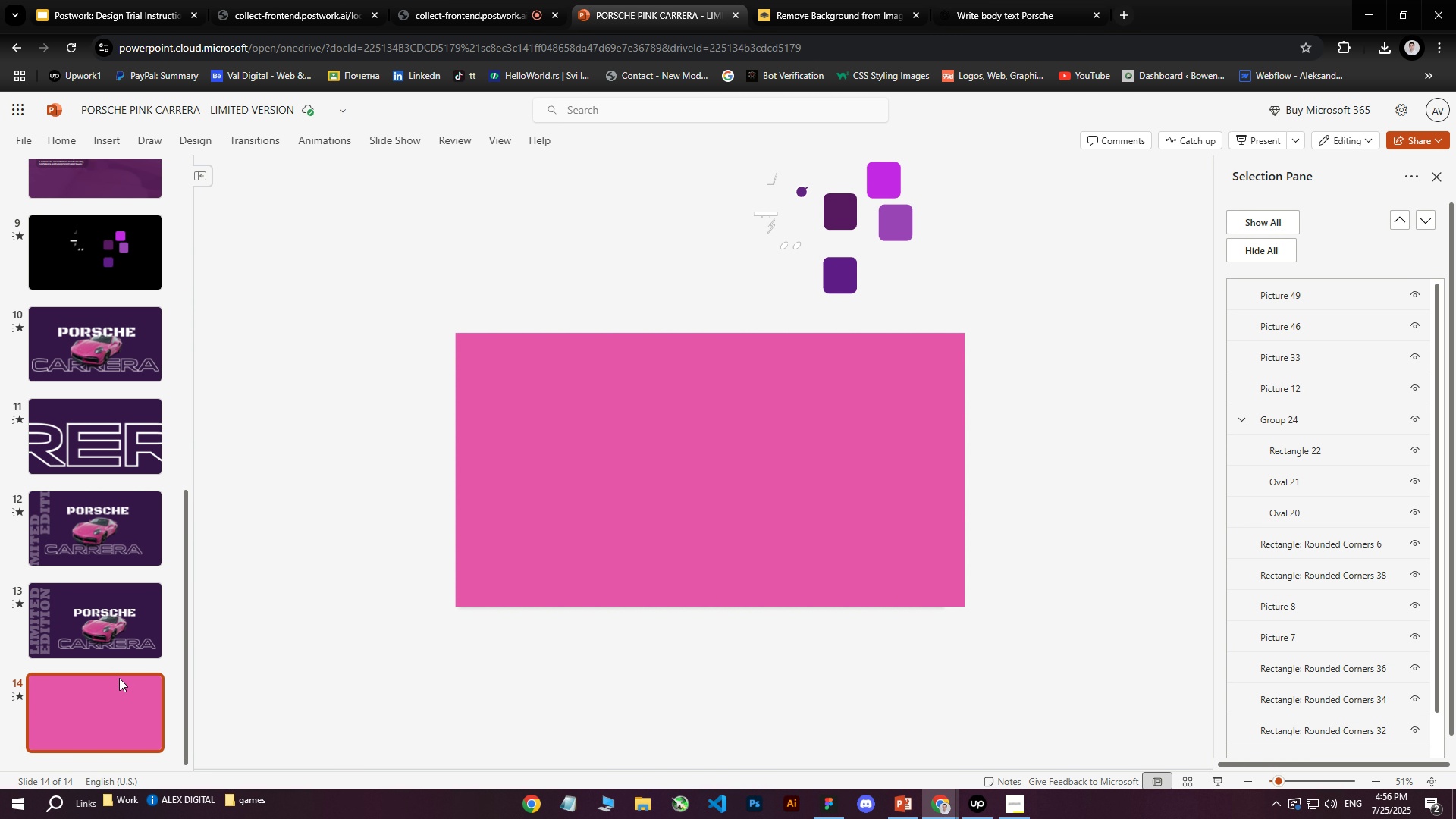 
left_click_drag(start_coordinate=[963, 291], to_coordinate=[681, 169])
 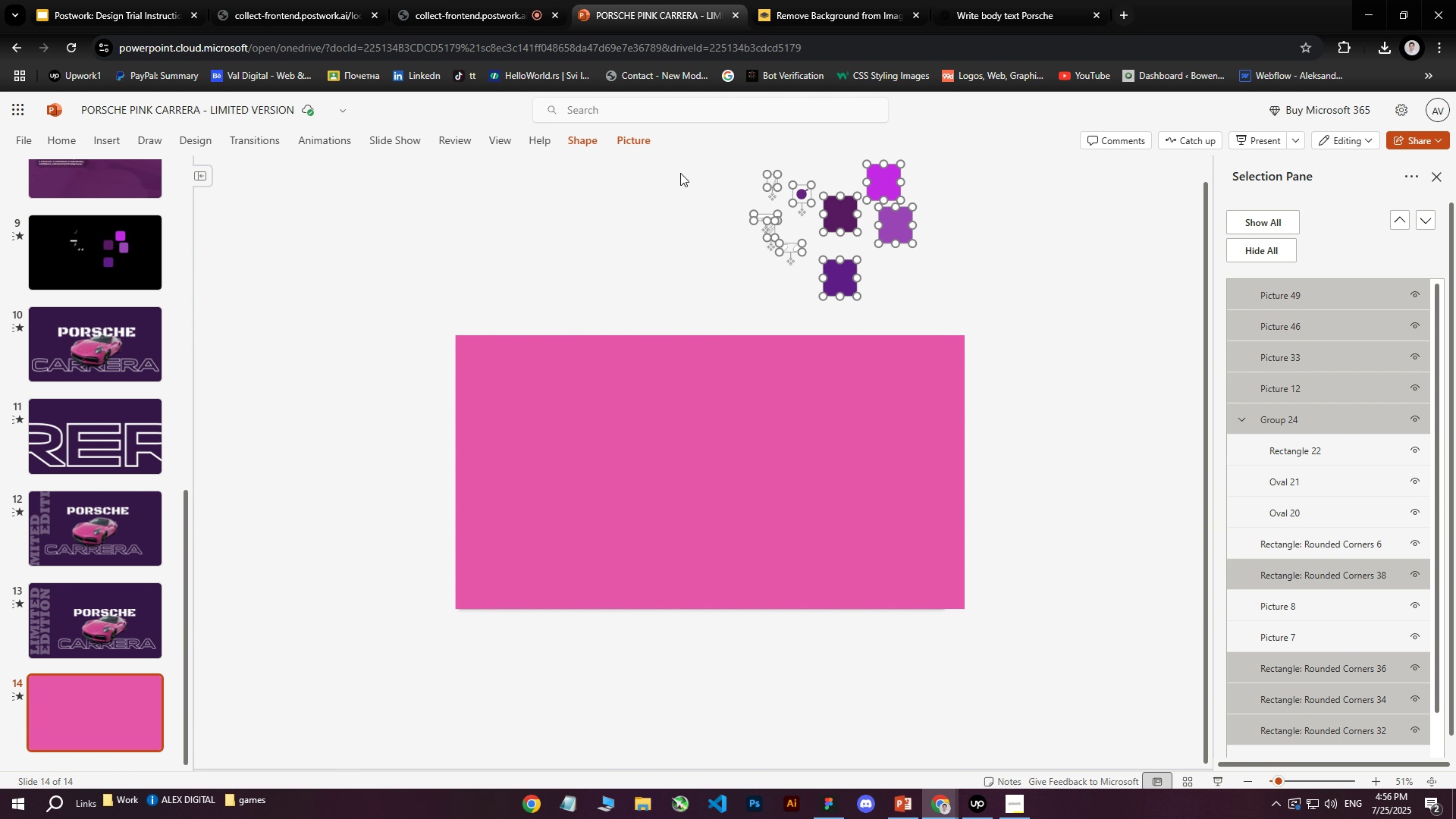 
key(Delete)
 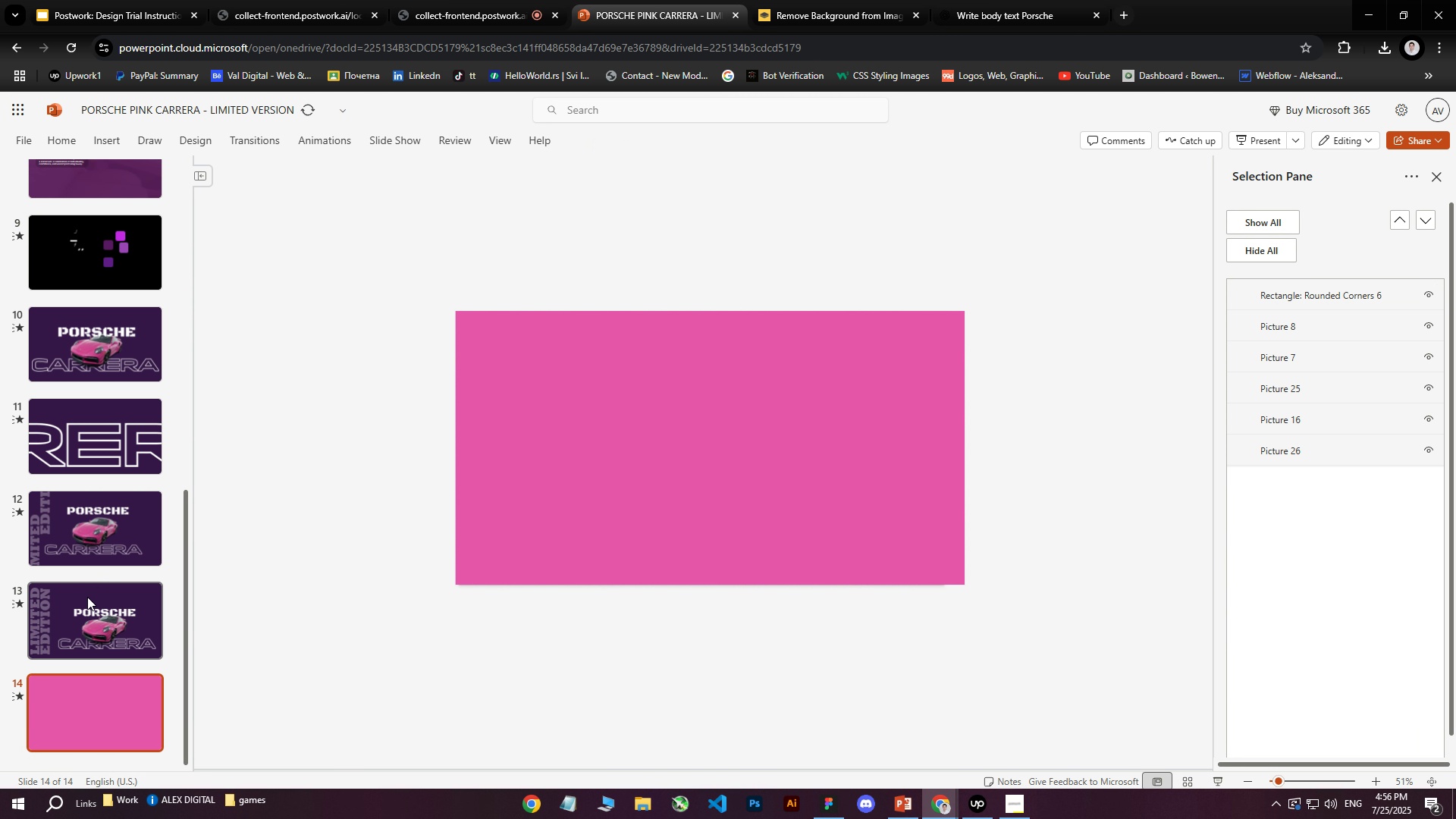 
left_click([81, 610])
 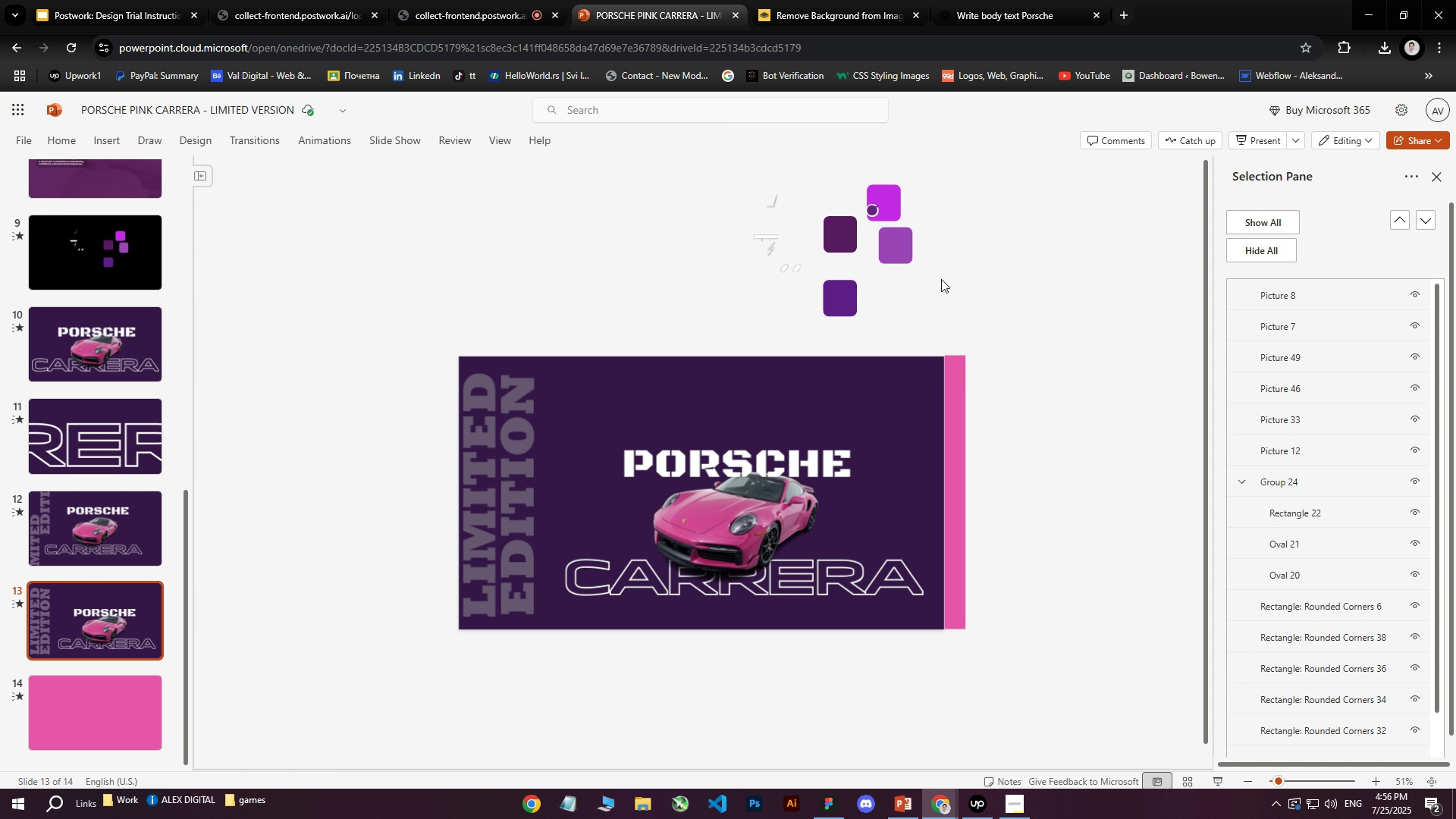 
left_click_drag(start_coordinate=[999, 304], to_coordinate=[574, 144])
 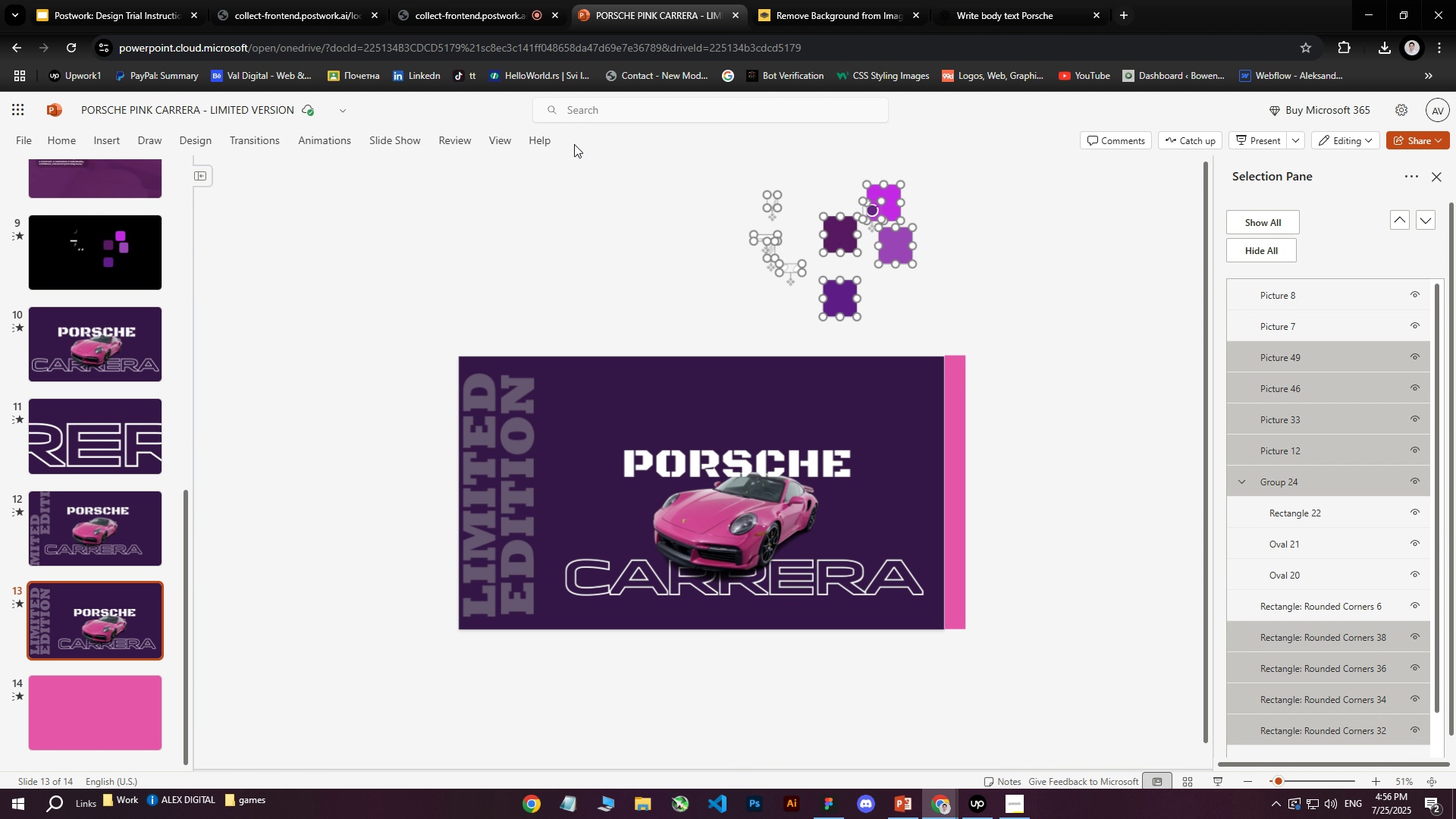 
key(Delete)
 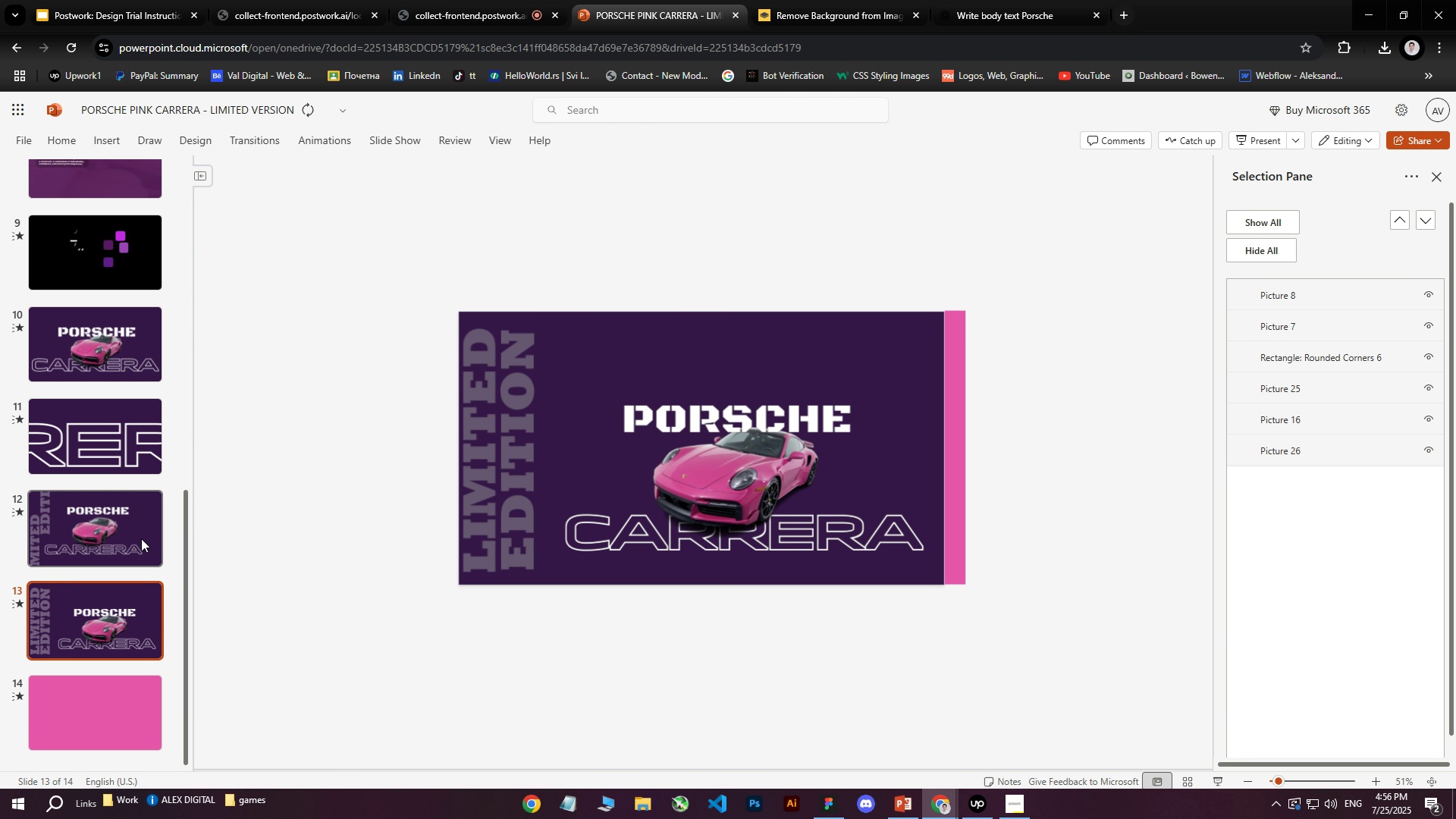 
left_click([95, 560])
 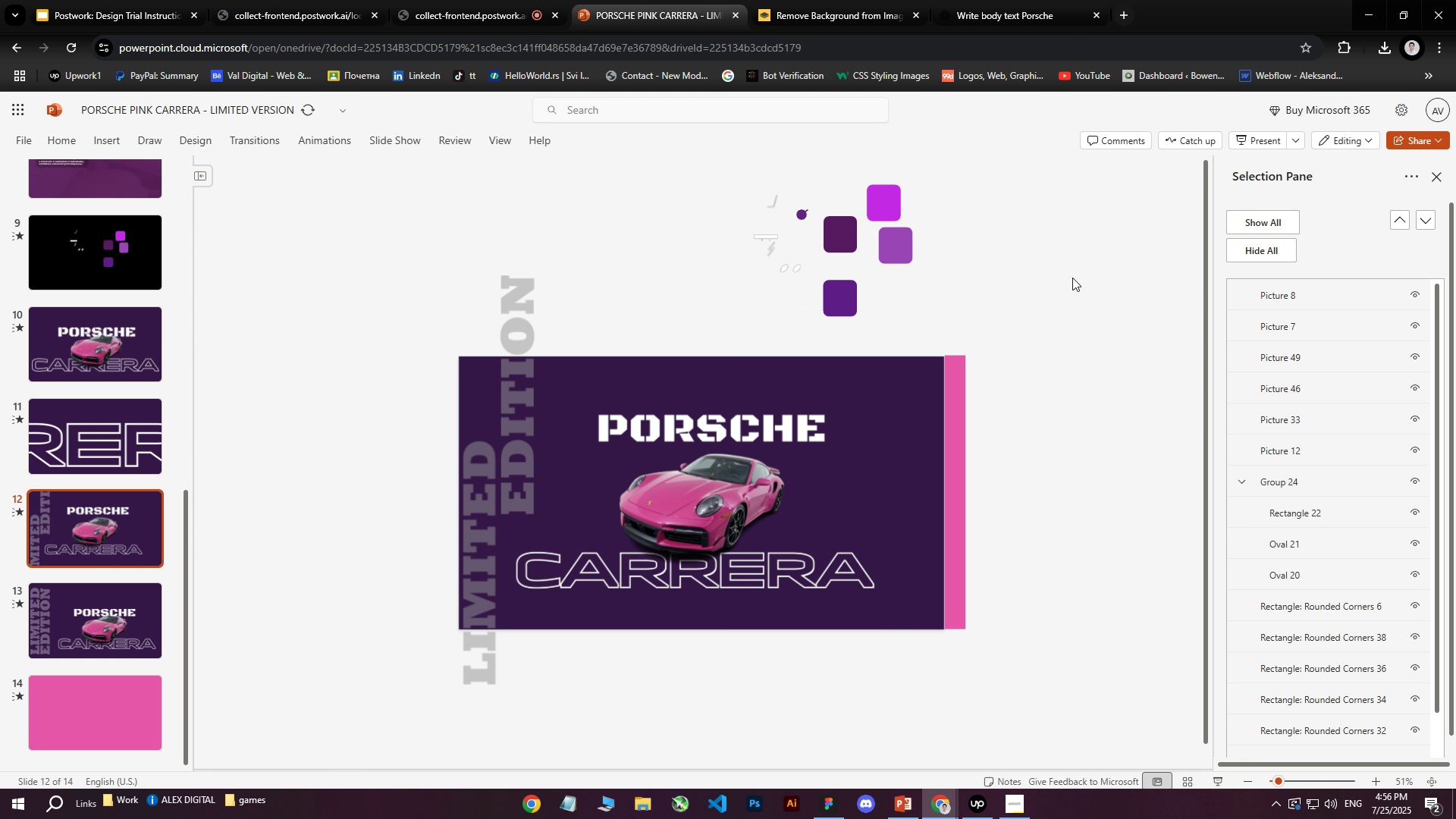 
left_click_drag(start_coordinate=[1063, 329], to_coordinate=[665, 172])
 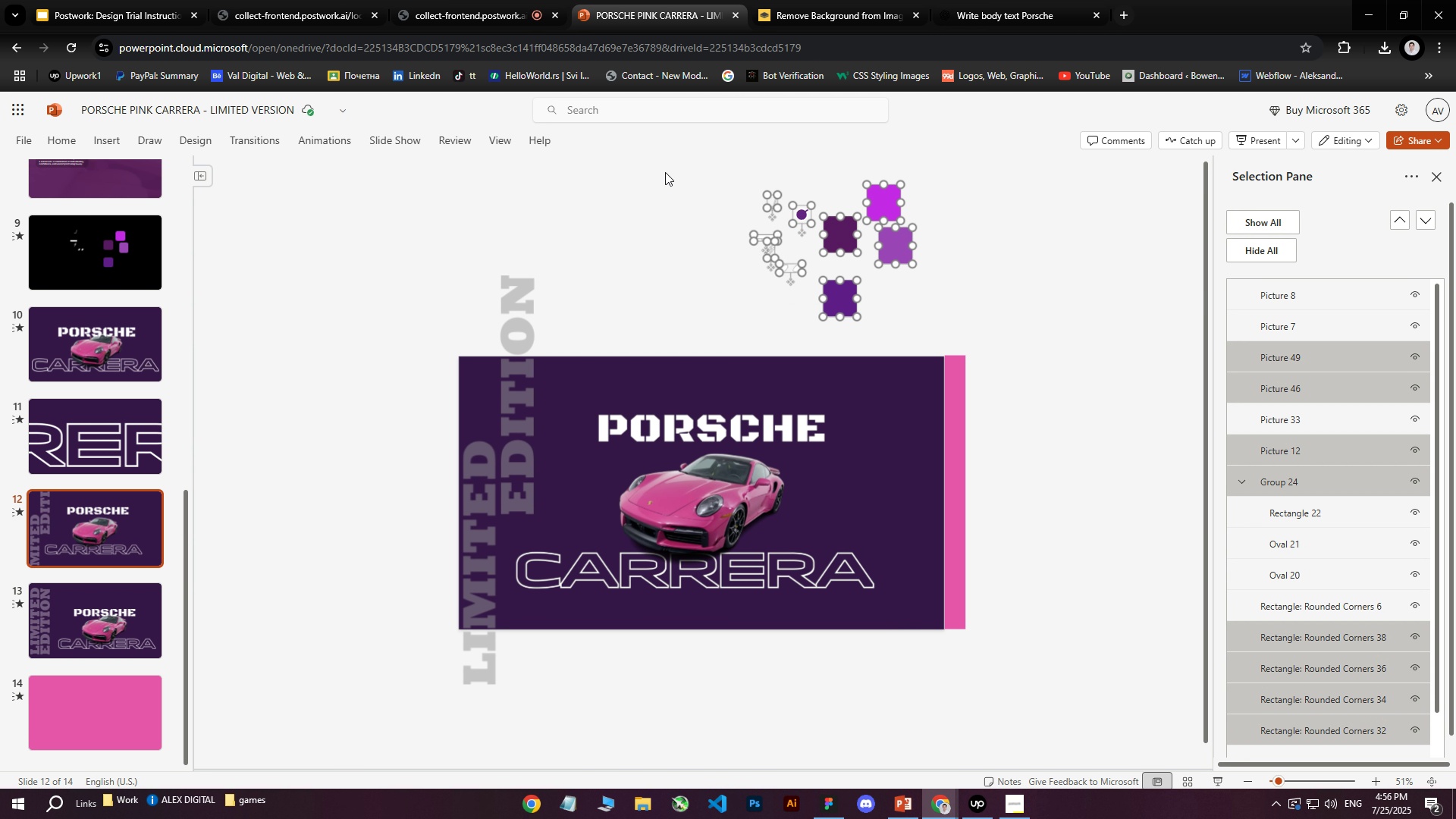 
key(Delete)
 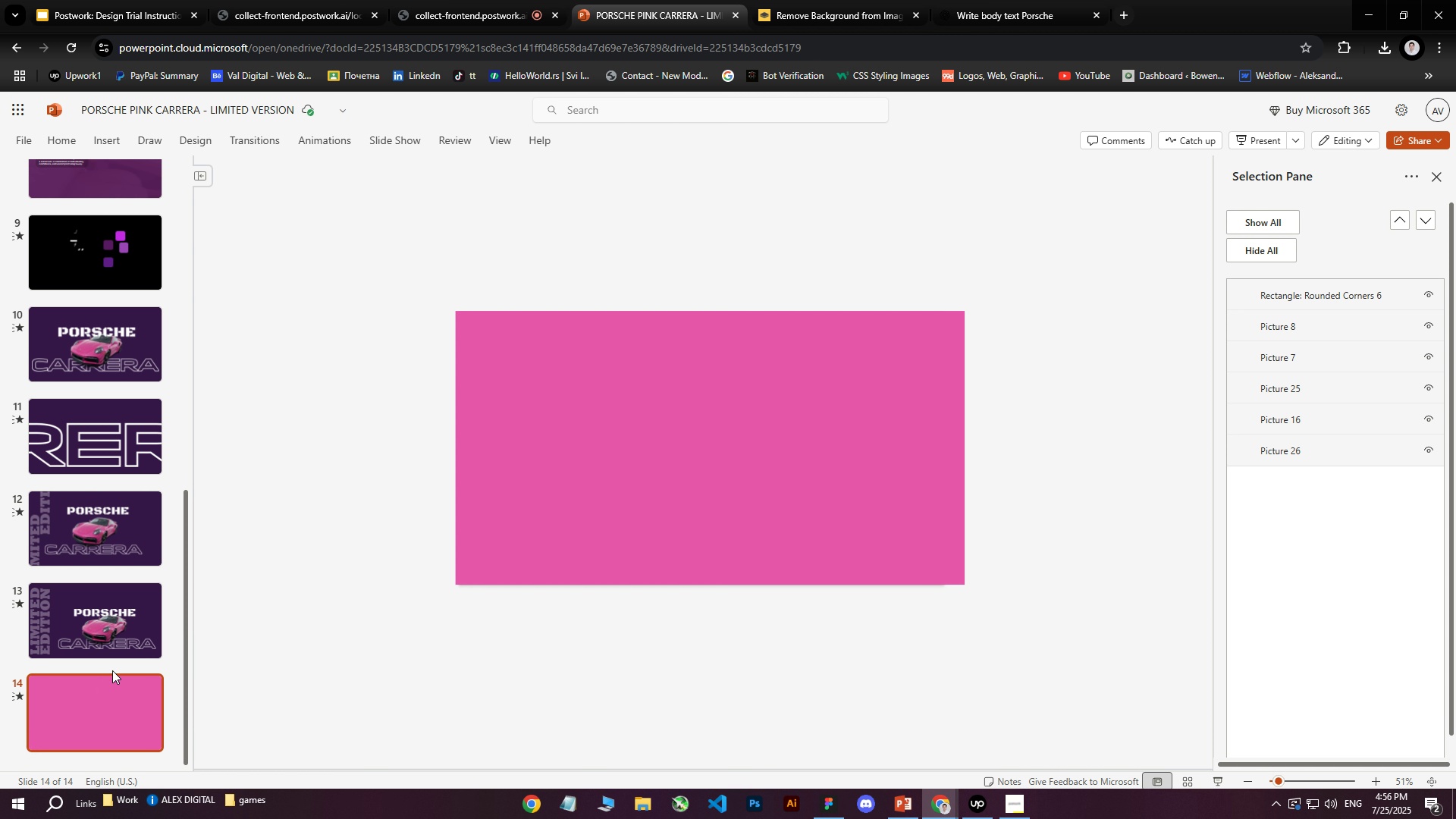 
left_click([123, 640])
 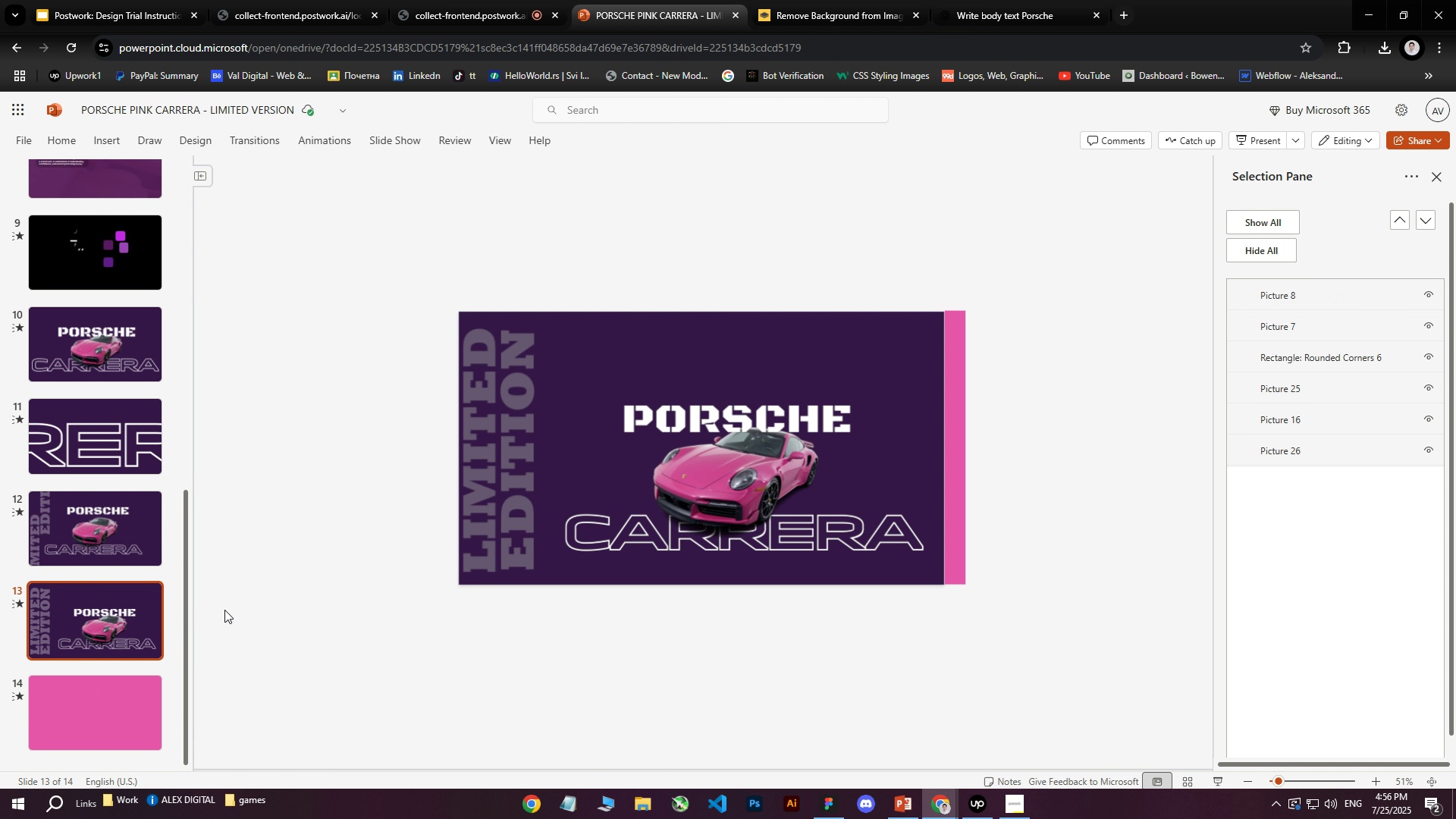 
left_click([102, 717])
 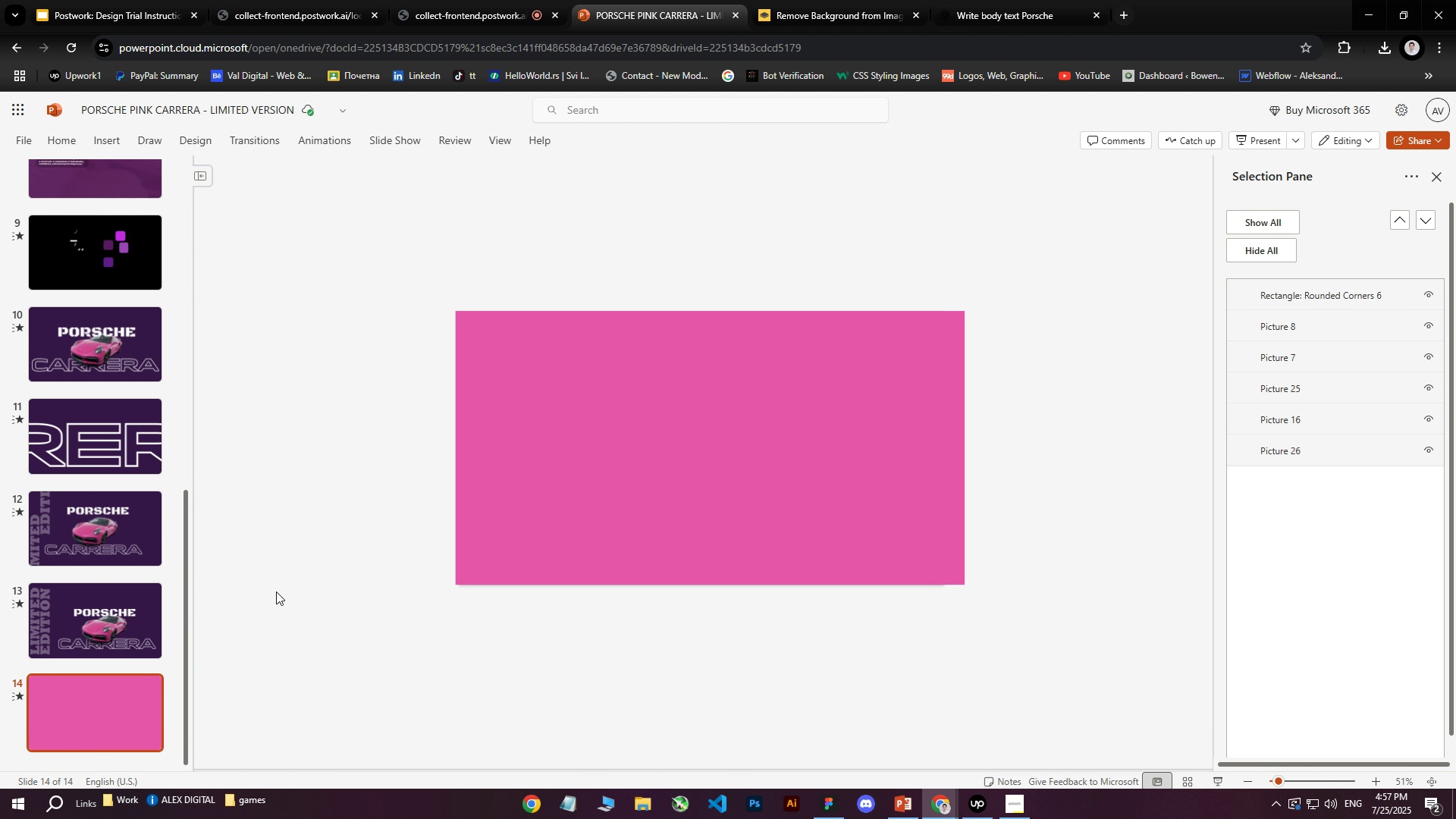 
scroll: coordinate [101, 447], scroll_direction: up, amount: 12.0
 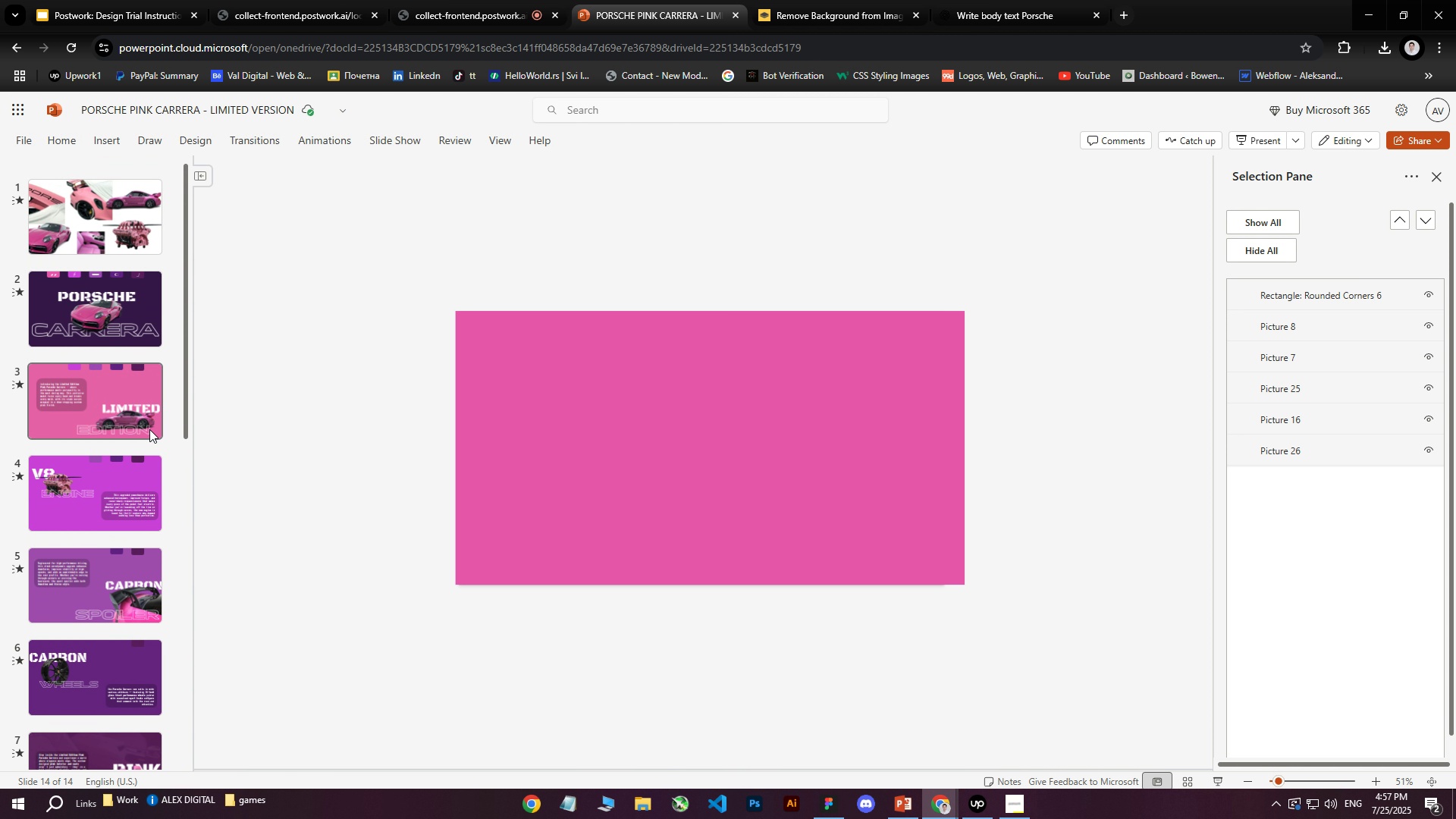 
left_click([133, 407])
 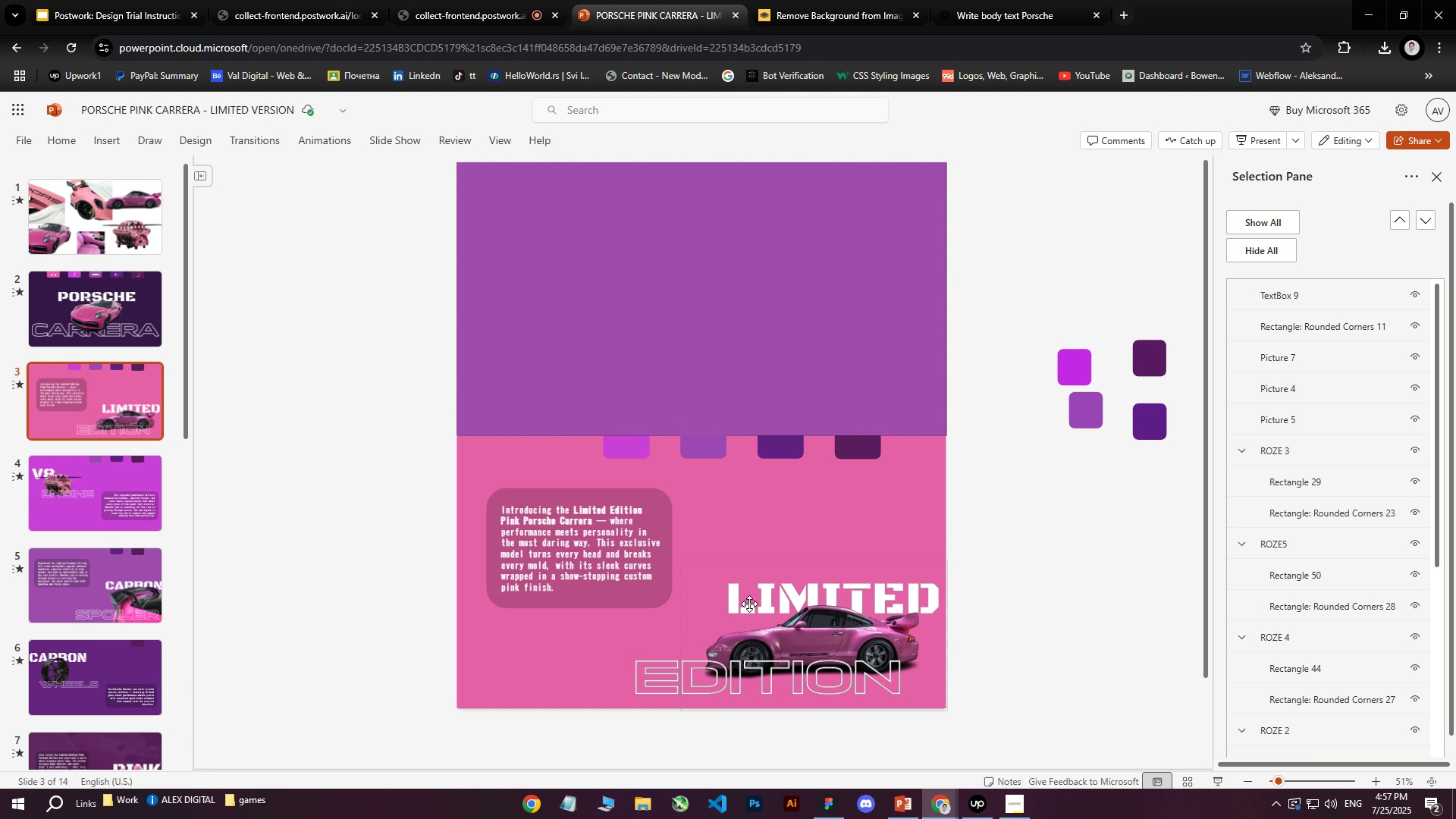 
left_click([753, 587])
 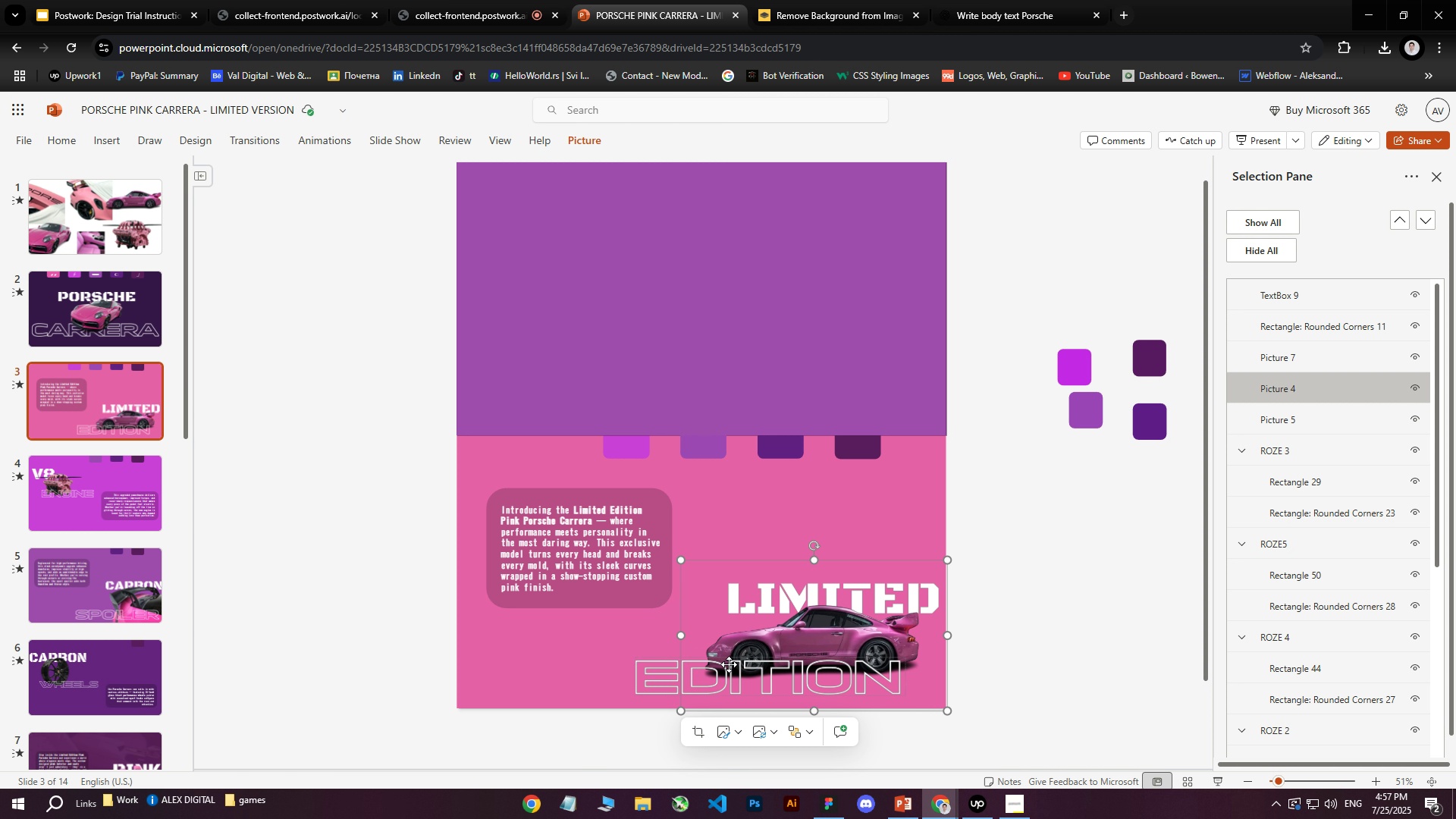 
hold_key(key=ShiftLeft, duration=1.34)
left_click([653, 670])
 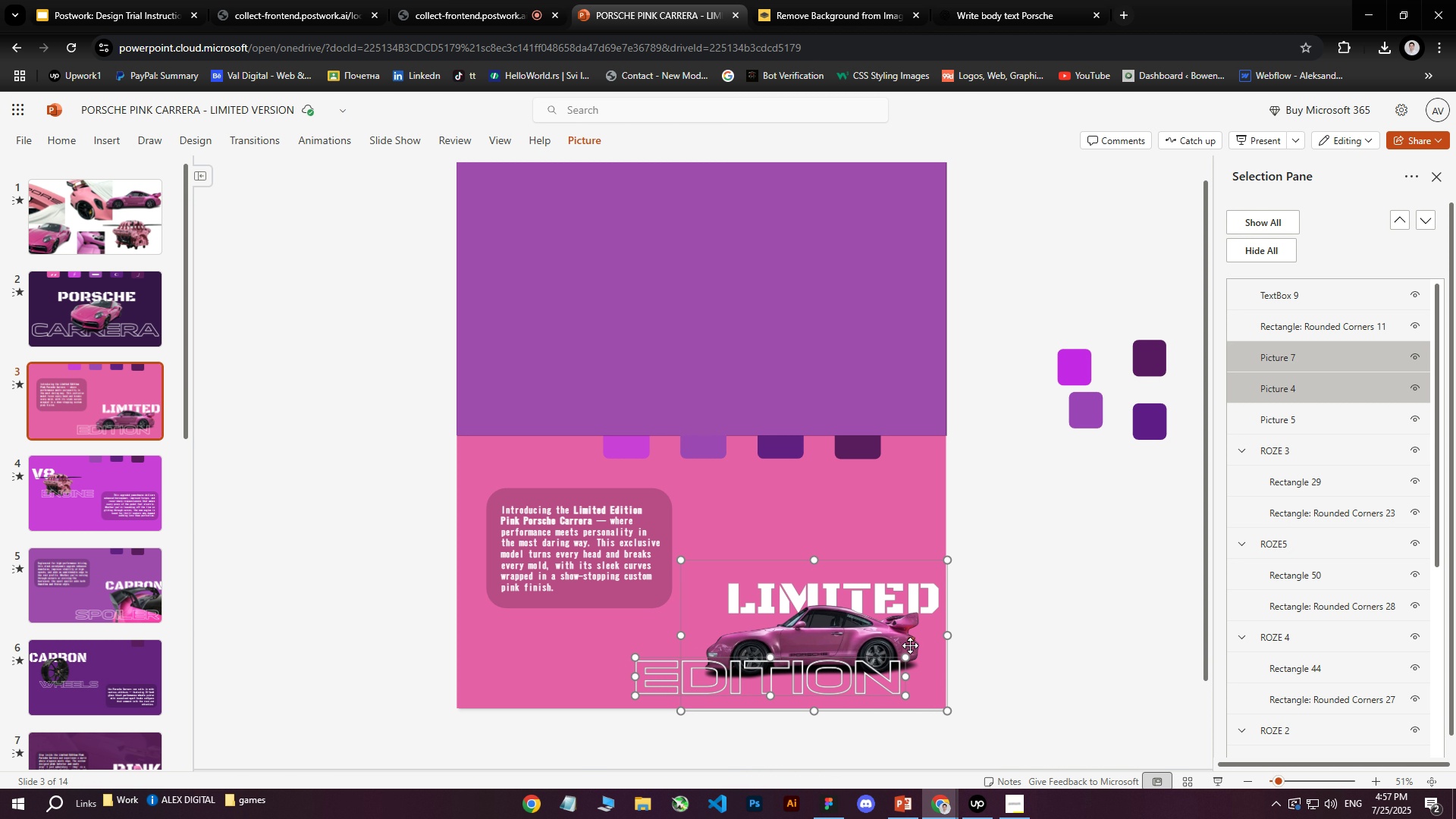 
left_click([909, 645])
 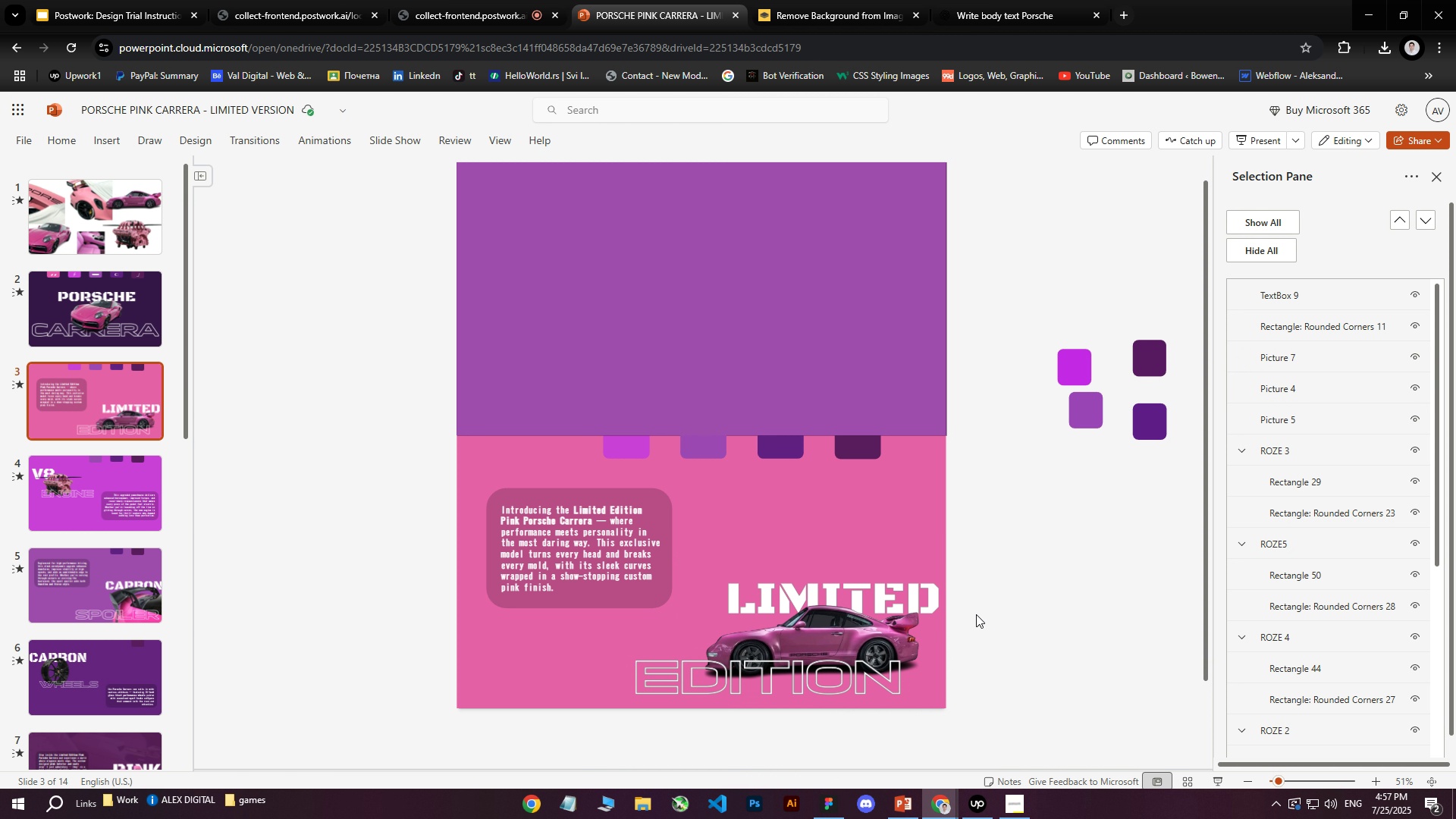 
double_click([894, 623])
 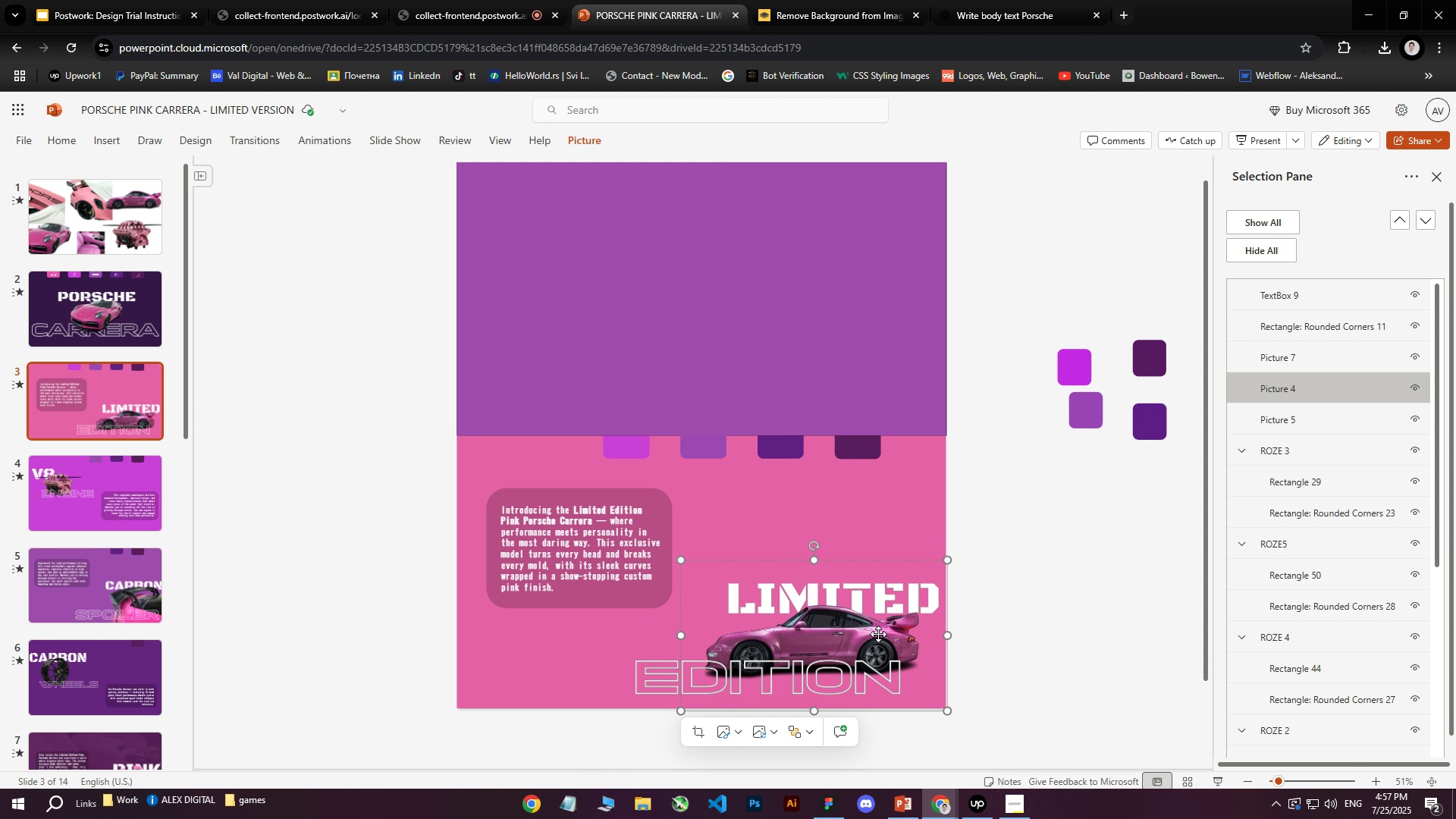 
triple_click([878, 634])
 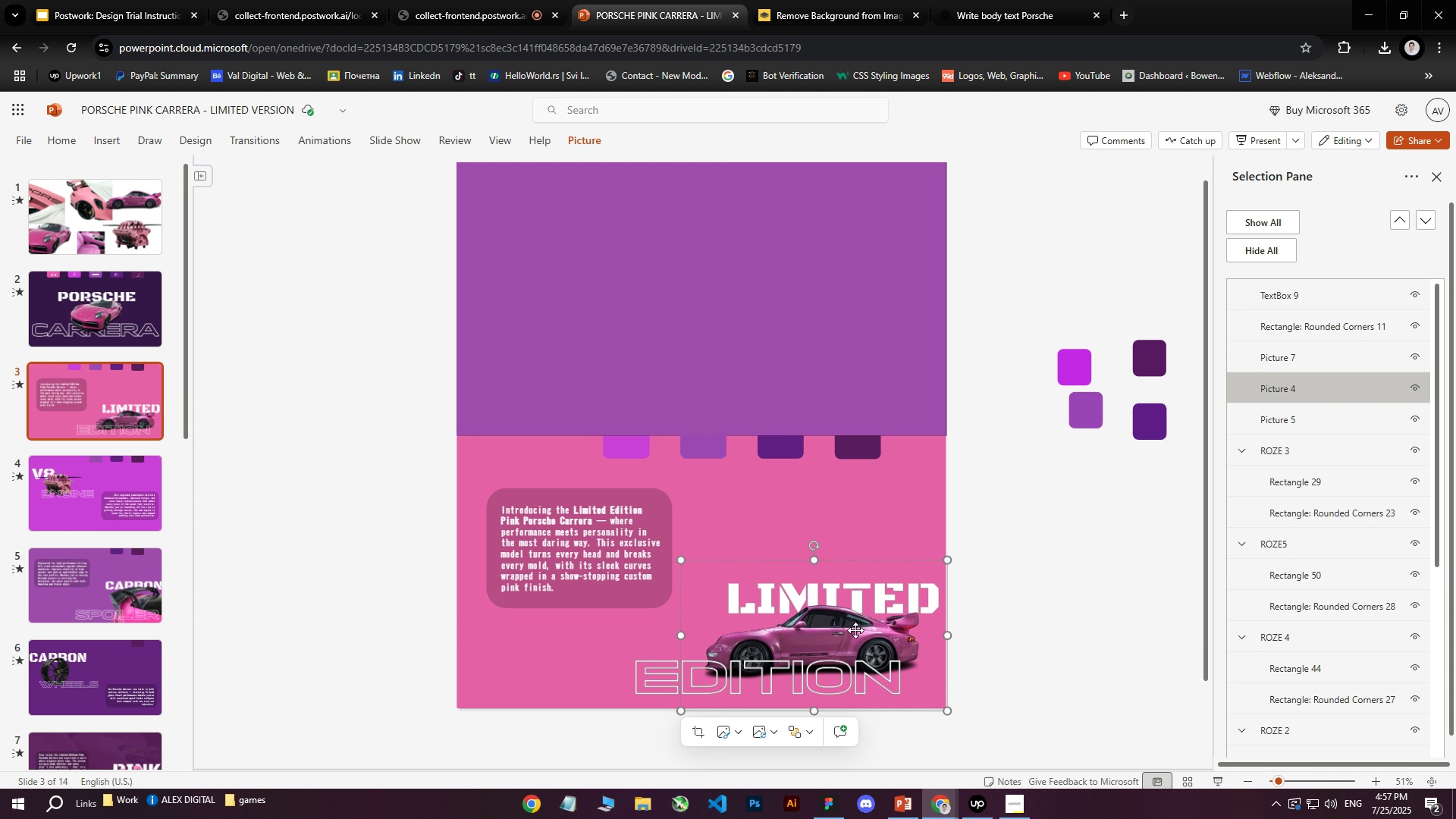 
left_click_drag(start_coordinate=[850, 629], to_coordinate=[850, 610])
 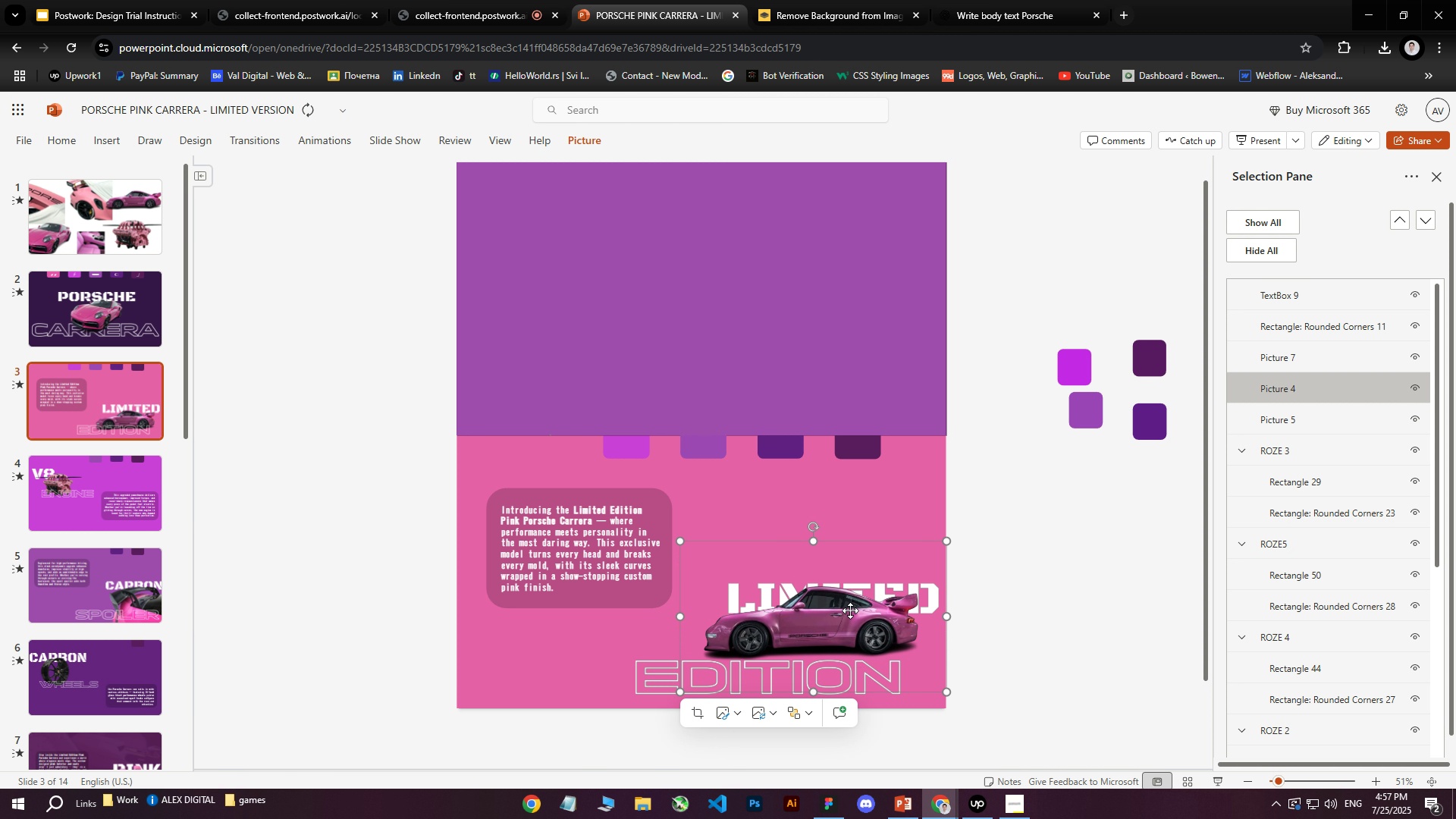 
key(Control+Z)
 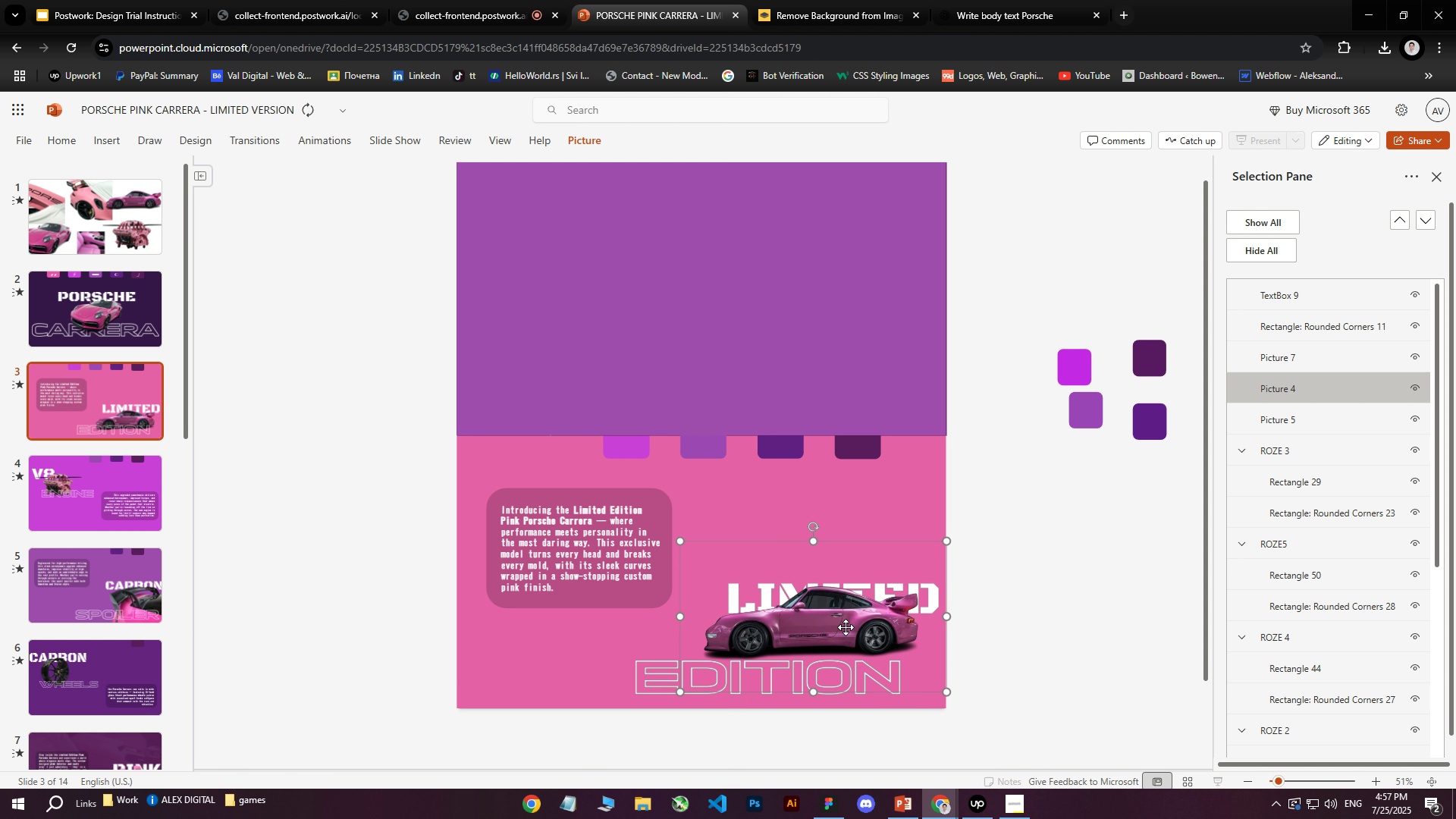 
left_click_drag(start_coordinate=[880, 620], to_coordinate=[689, 614])
 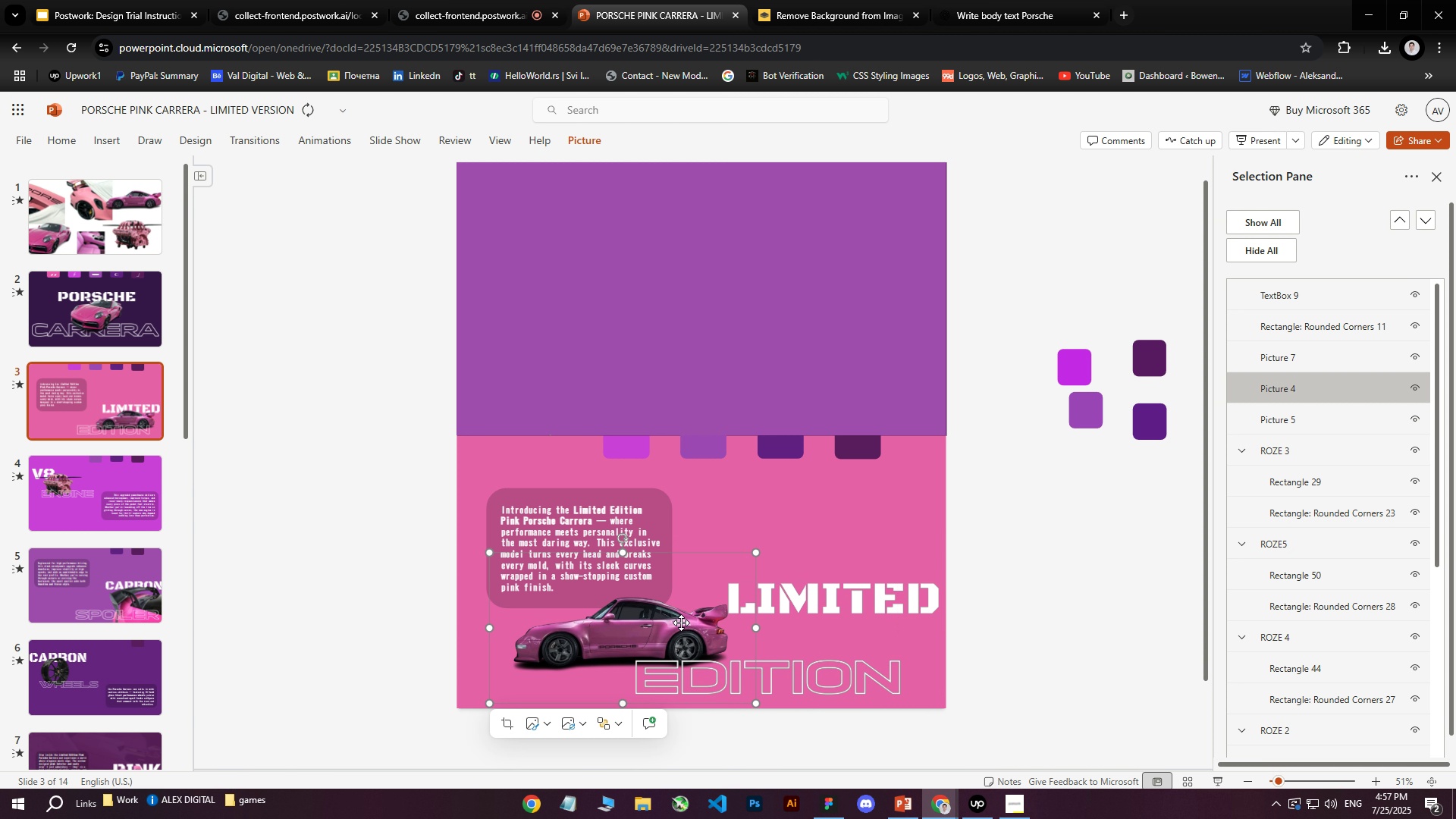 
key(Control+ControlLeft)
 